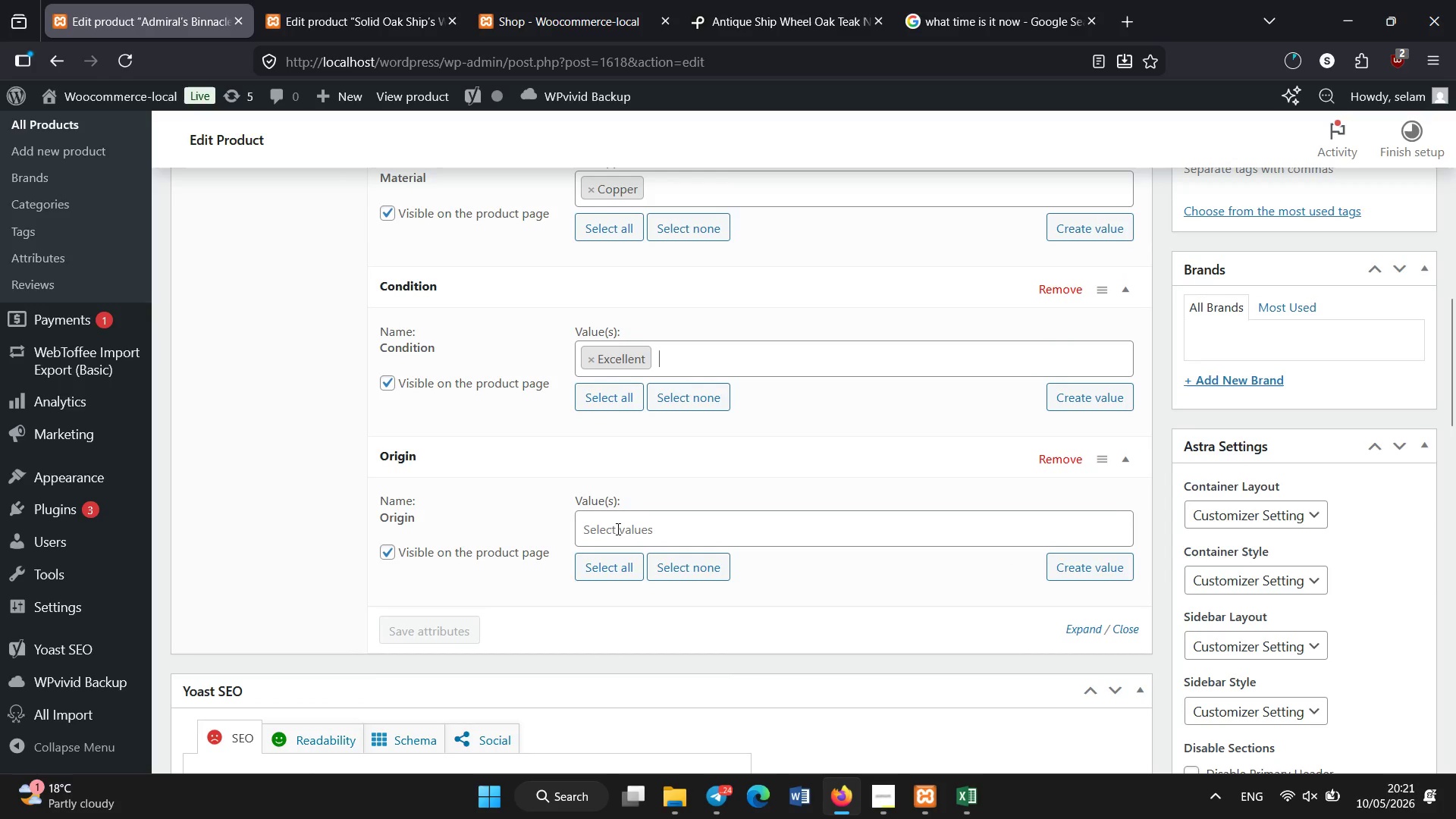 
wait(6.12)
 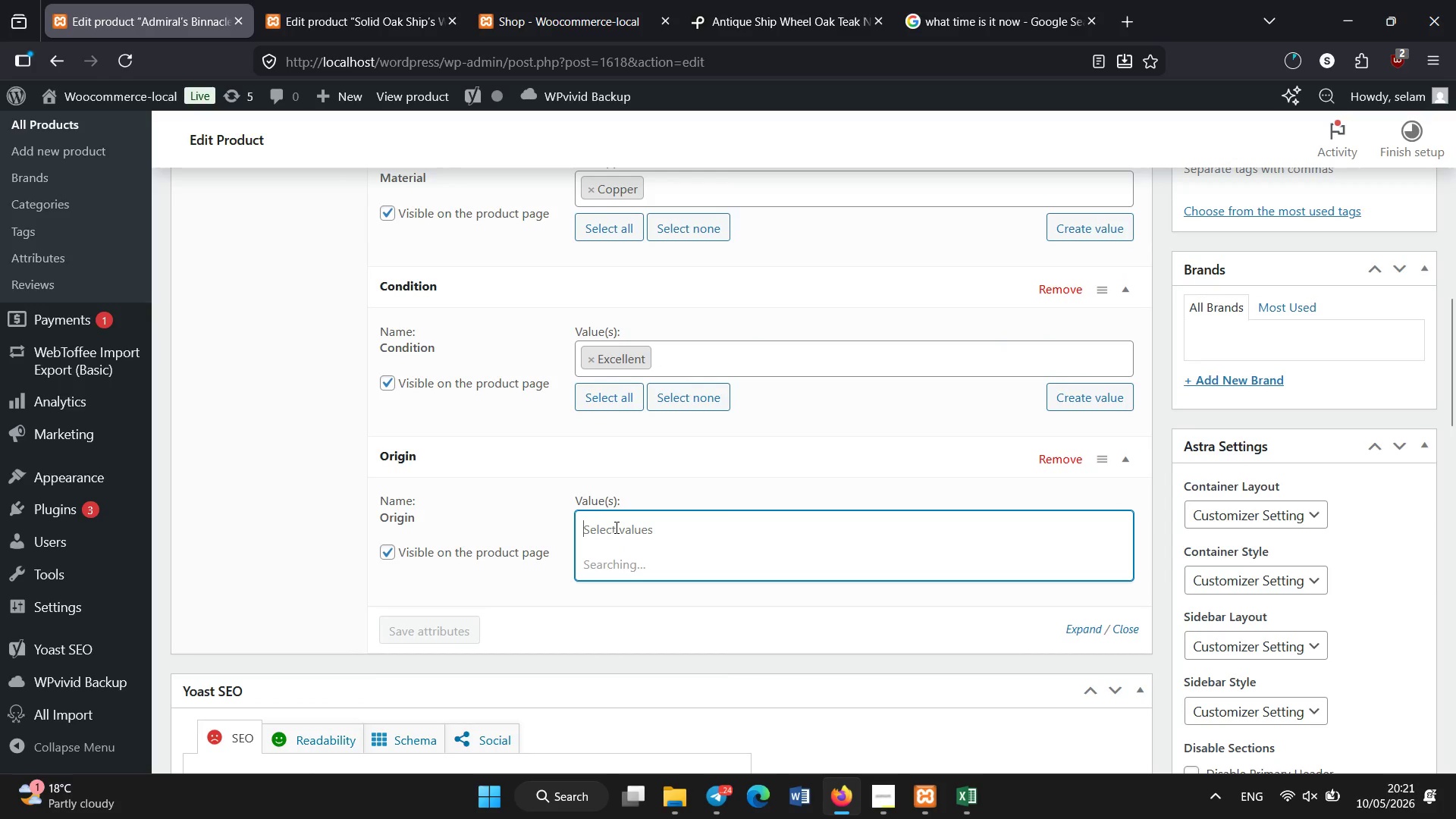 
left_click([636, 689])
 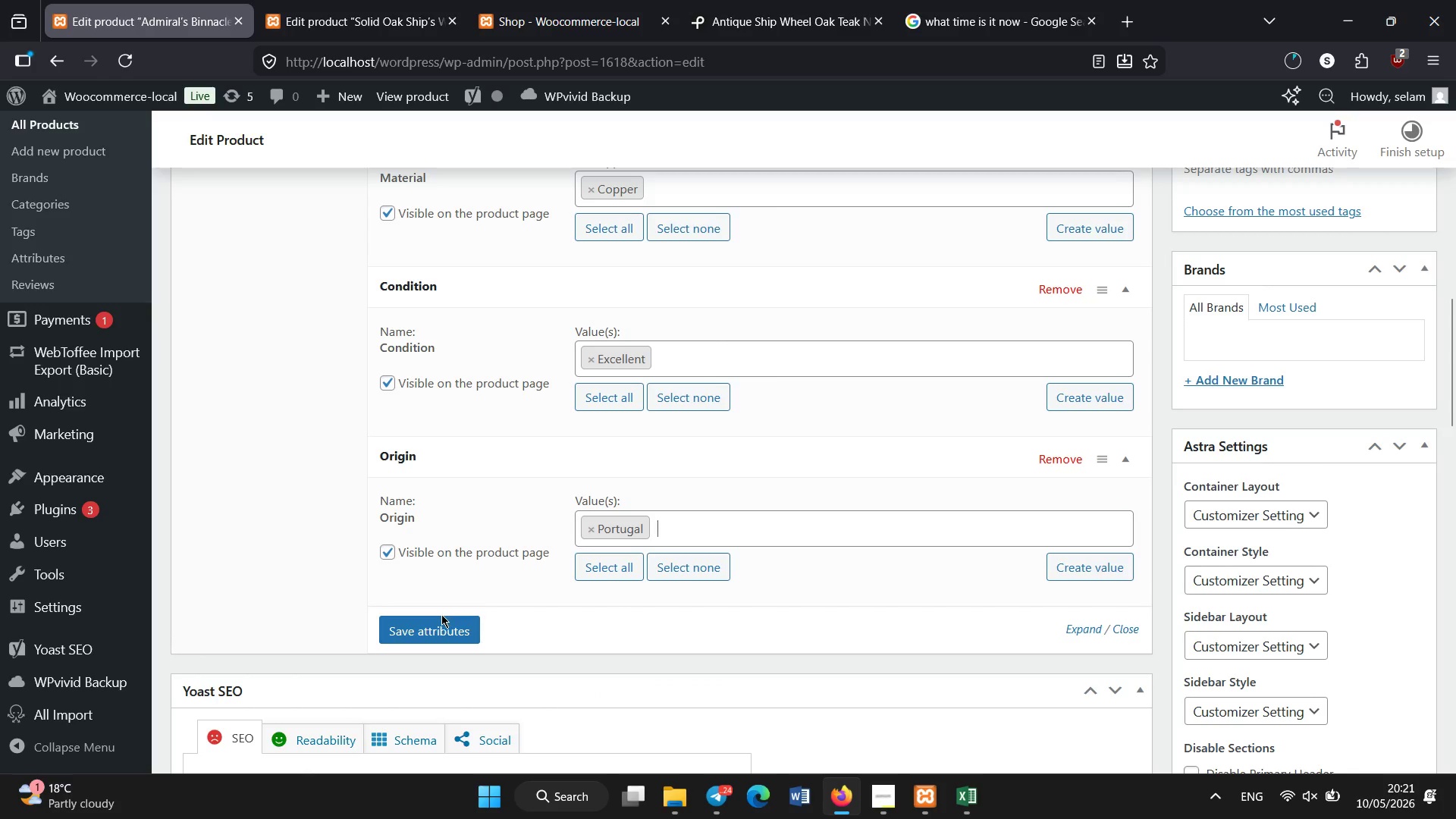 
left_click([444, 624])
 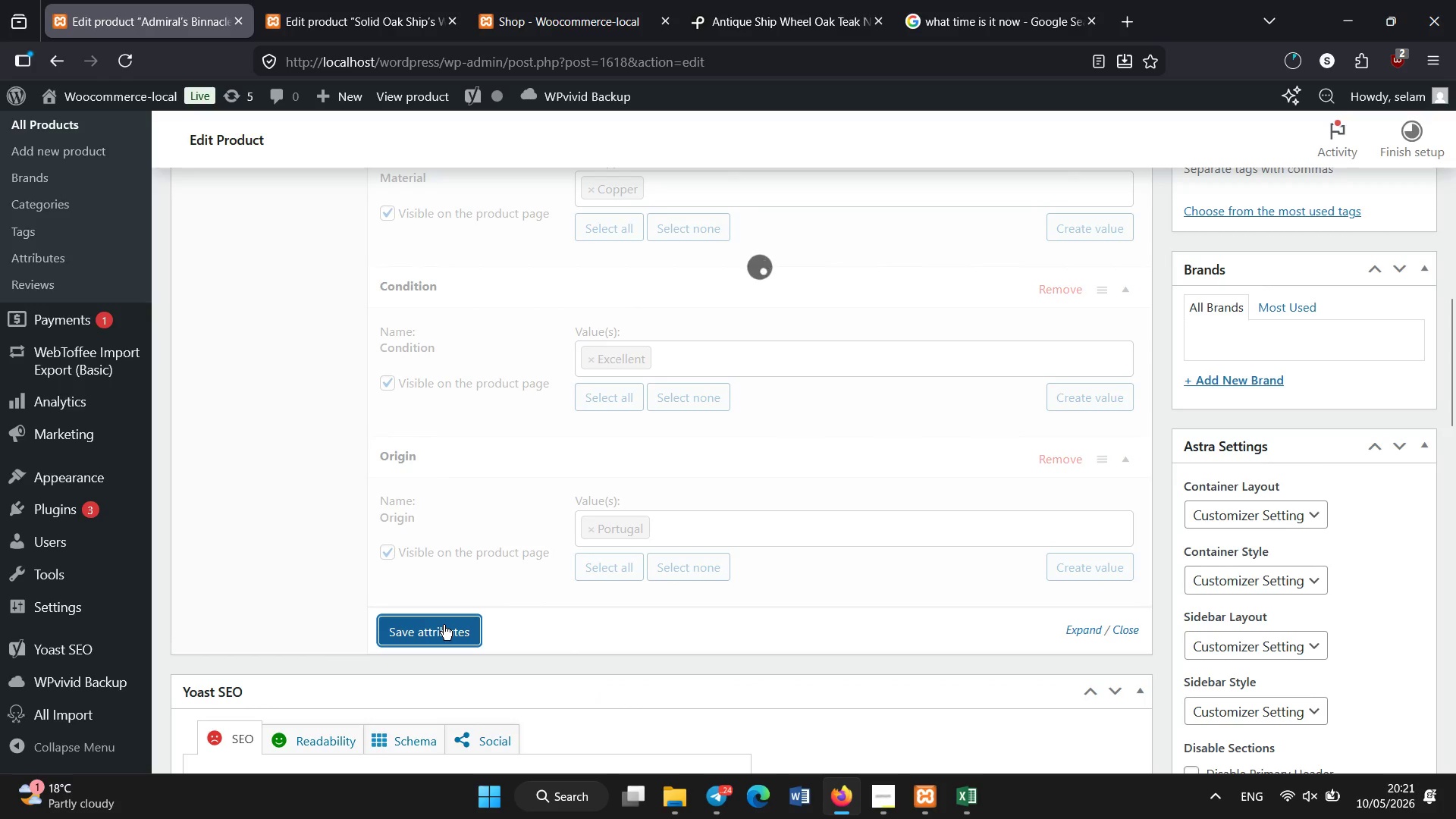 
scroll: coordinate [444, 625], scroll_direction: none, amount: 0.0
 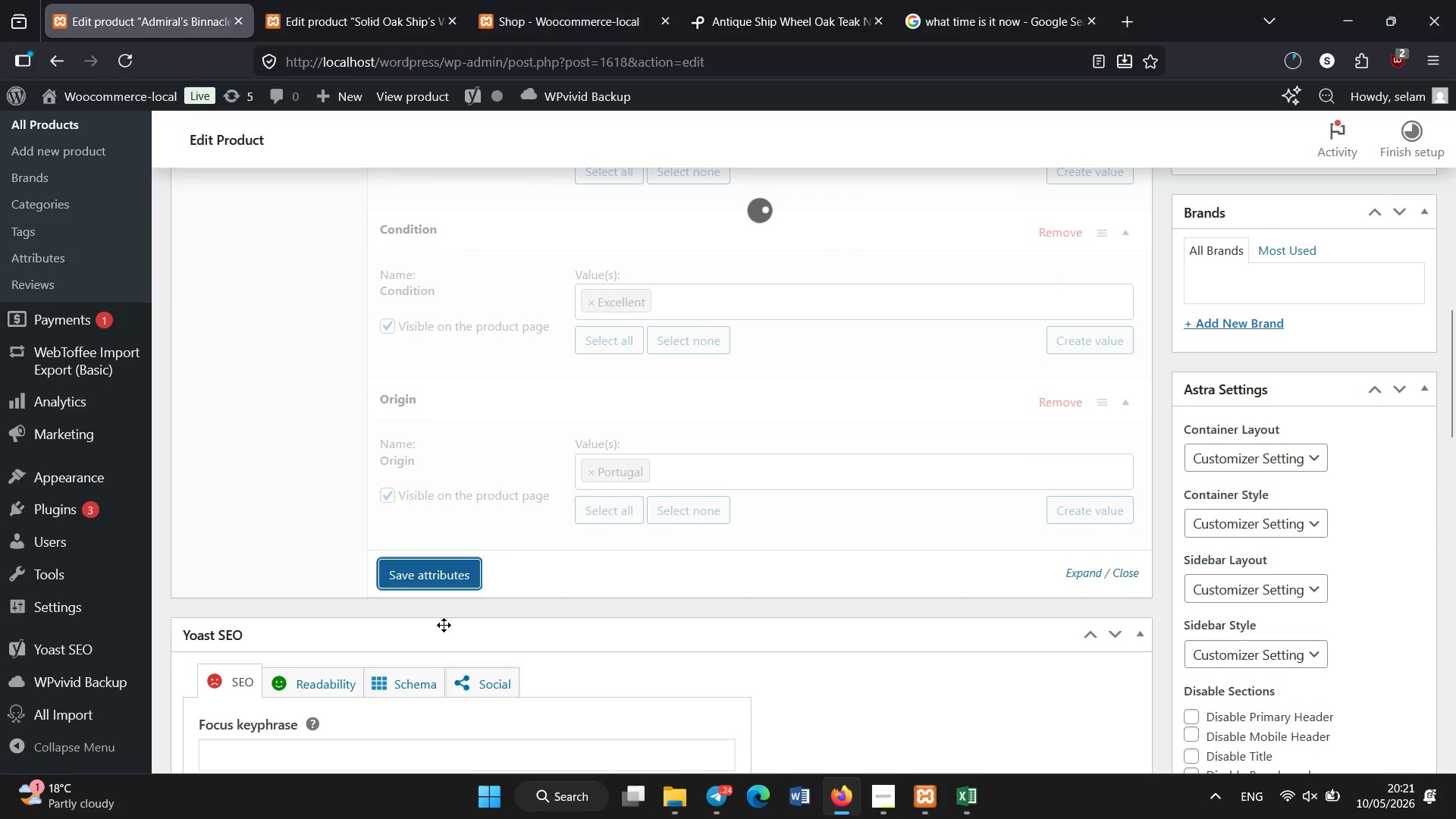 
left_click([329, 407])
 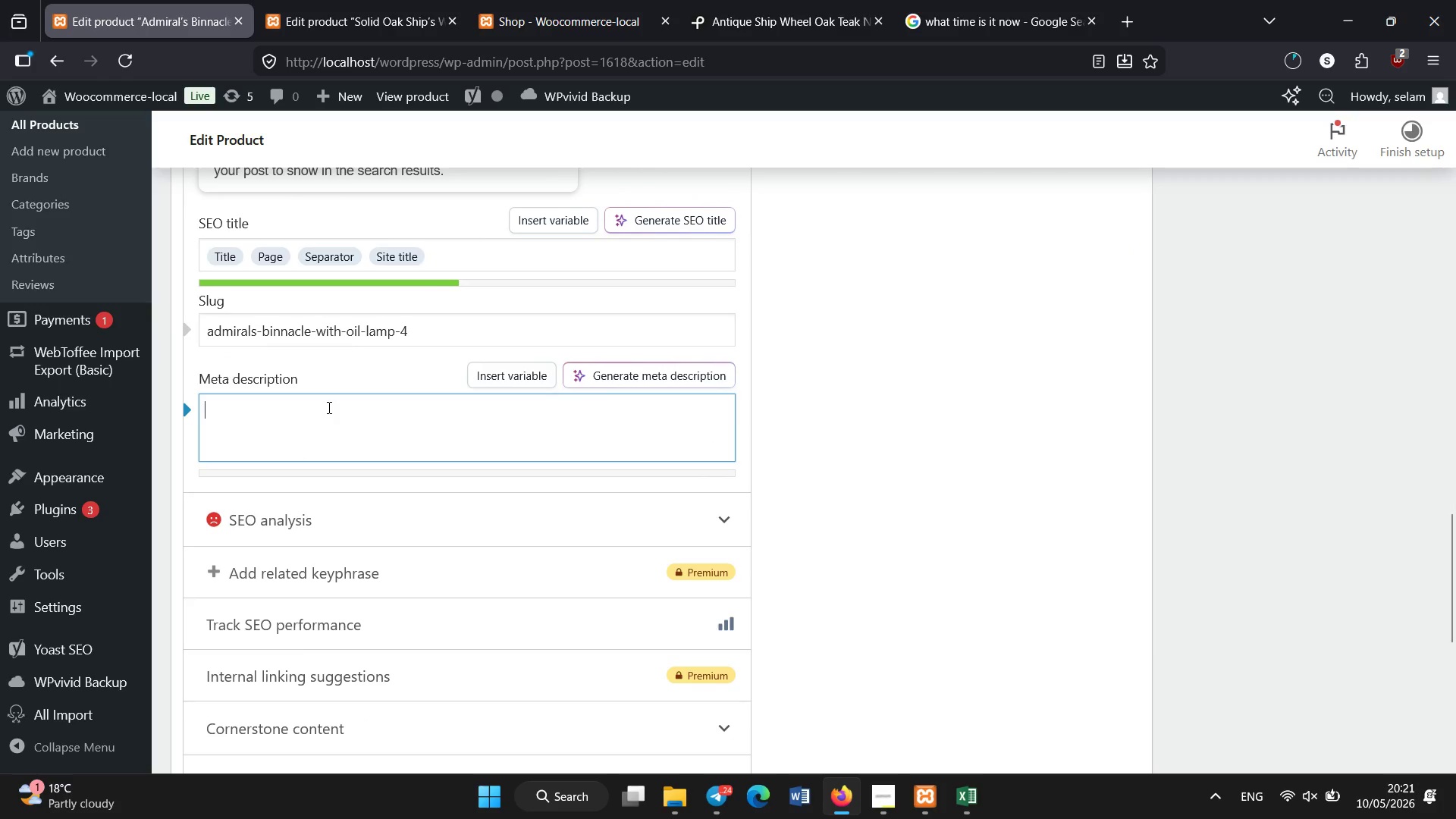 
scroll: coordinate [381, 619], scroll_direction: down, amount: 11.0
 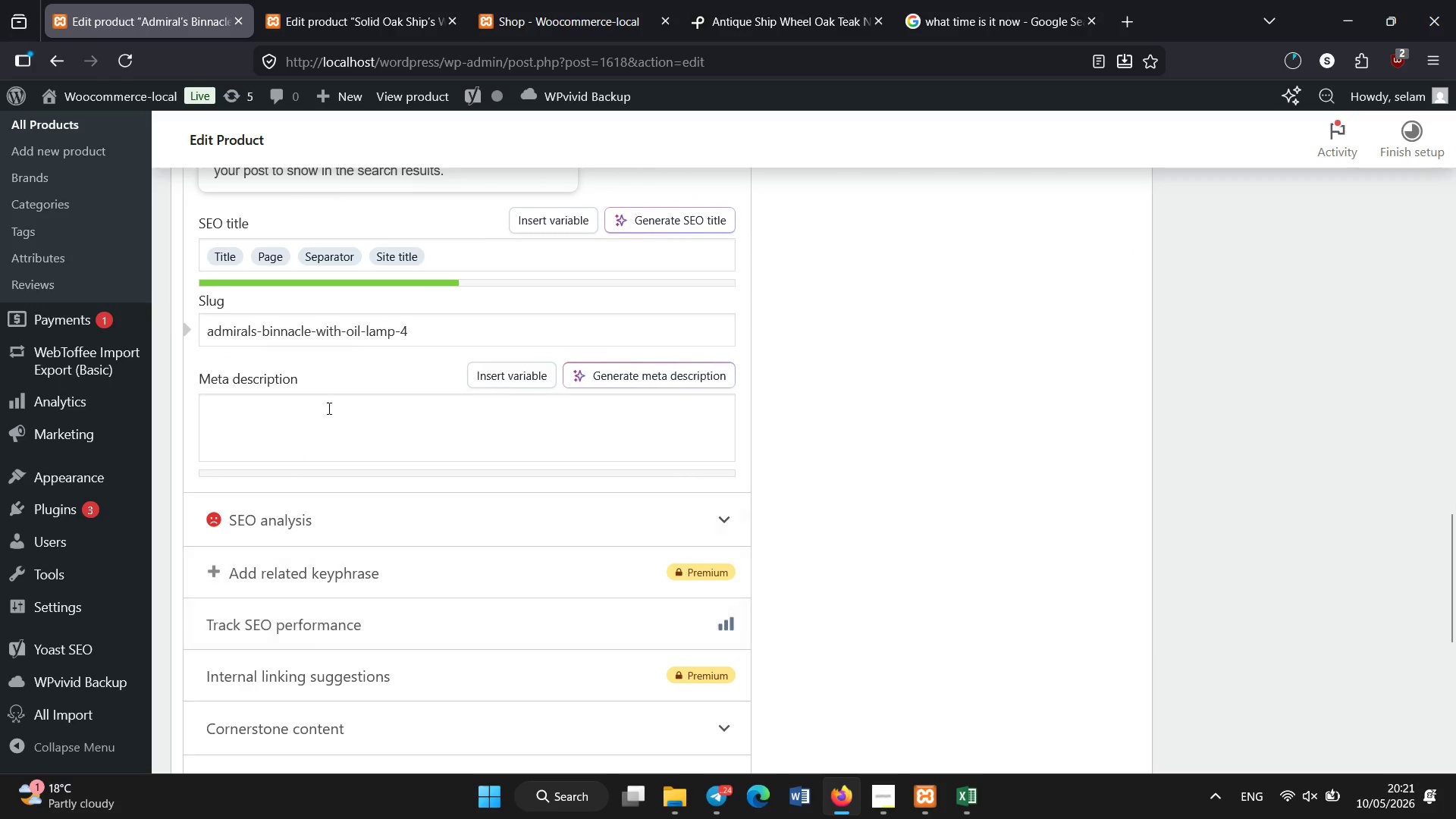 
type(Excellent copper admiral`s binnacle with oil lamp from Napoleonic Wars.)
 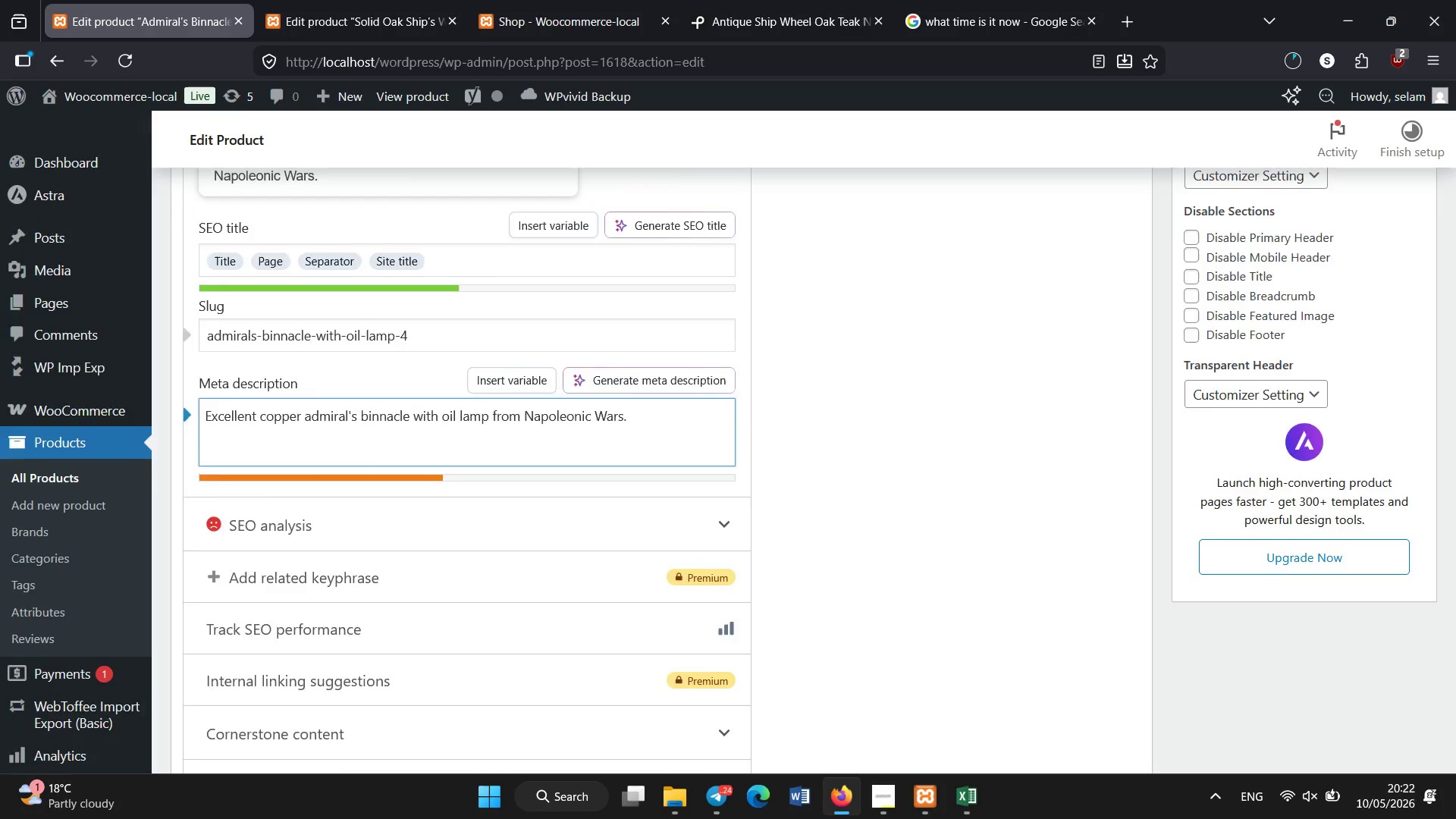 
scroll: coordinate [1108, 389], scroll_direction: up, amount: 17.0
 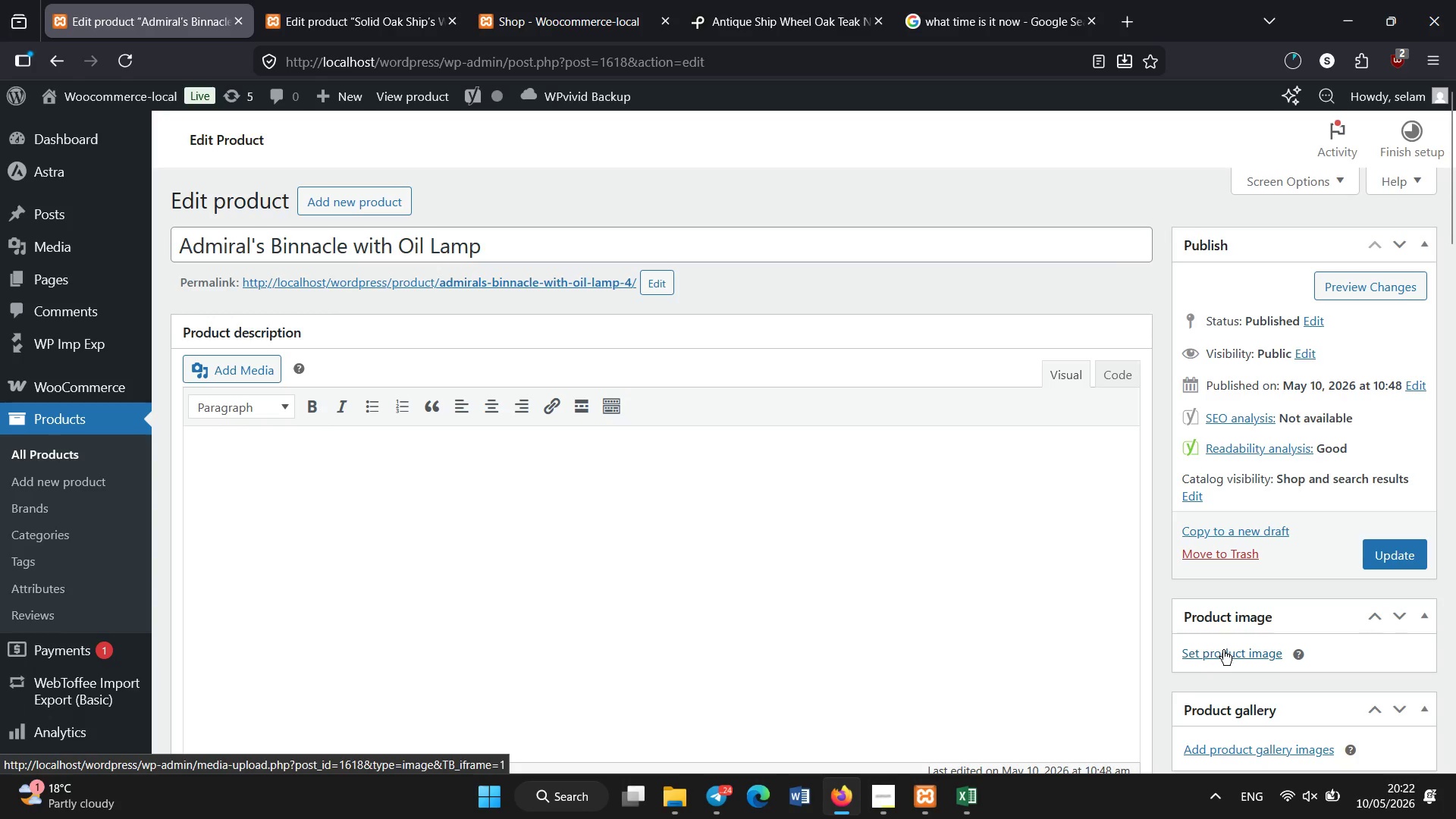 
left_click([1222, 650])
 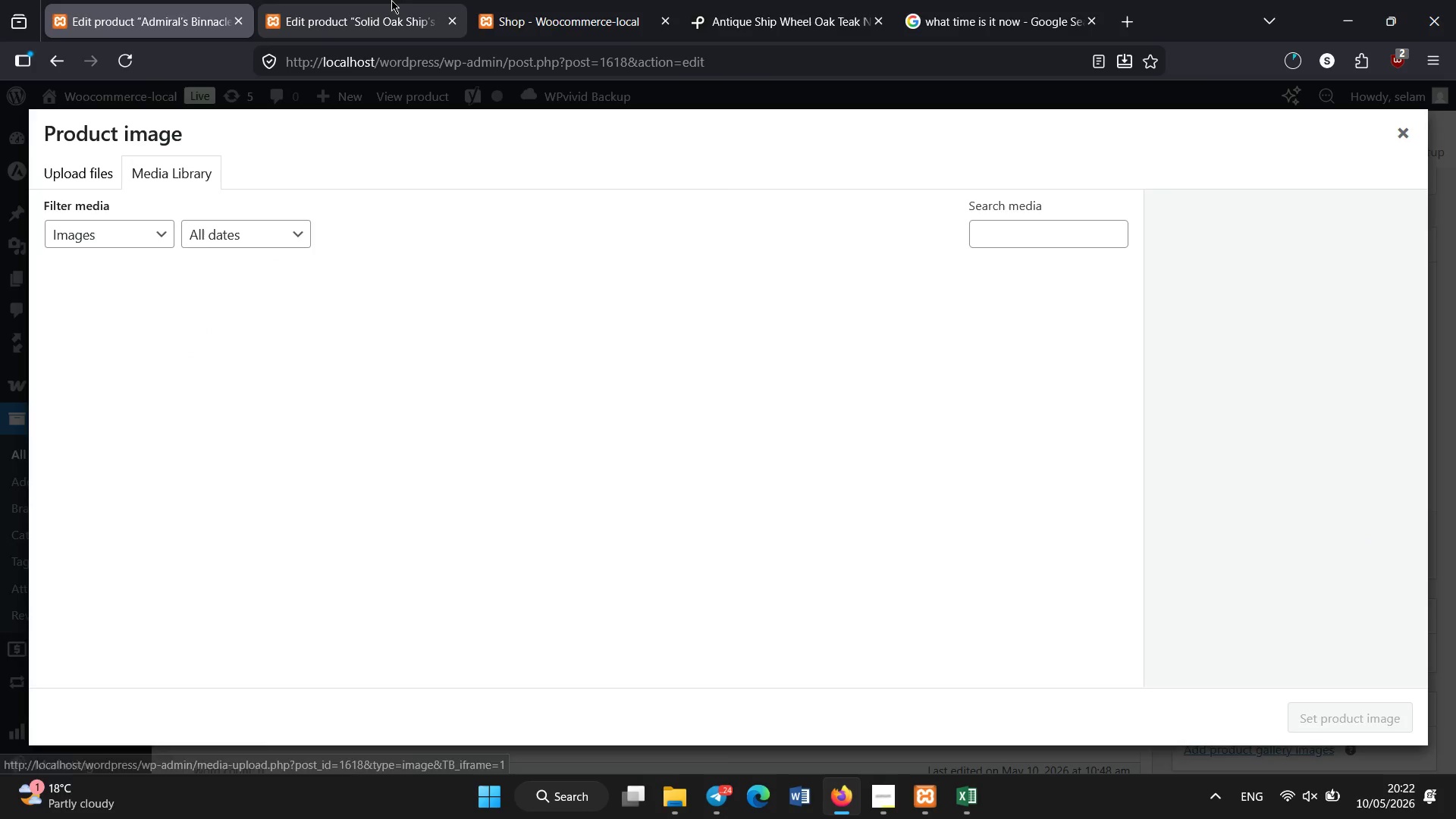 
left_click([391, 0])
 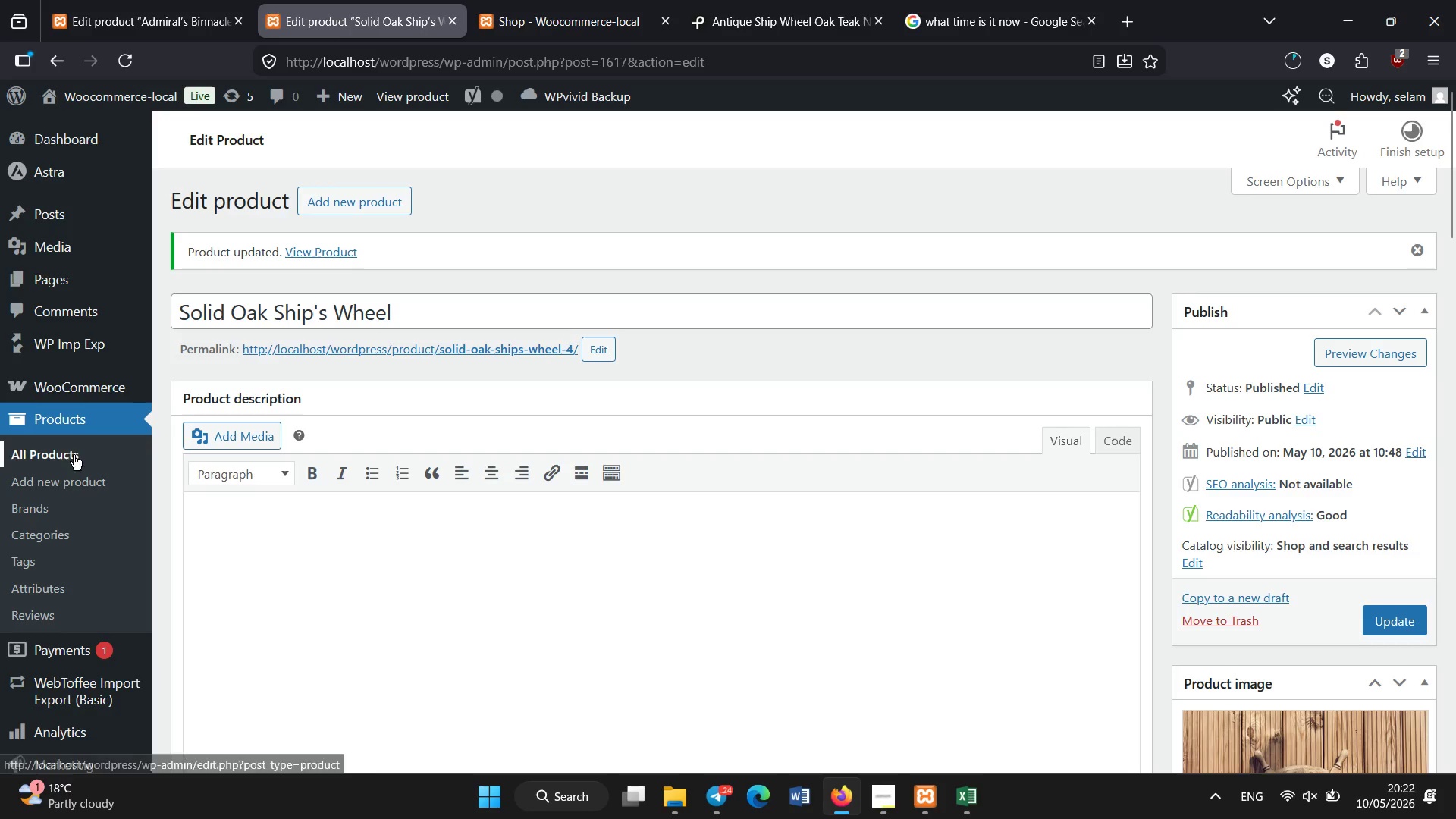 
double_click([123, 64])
 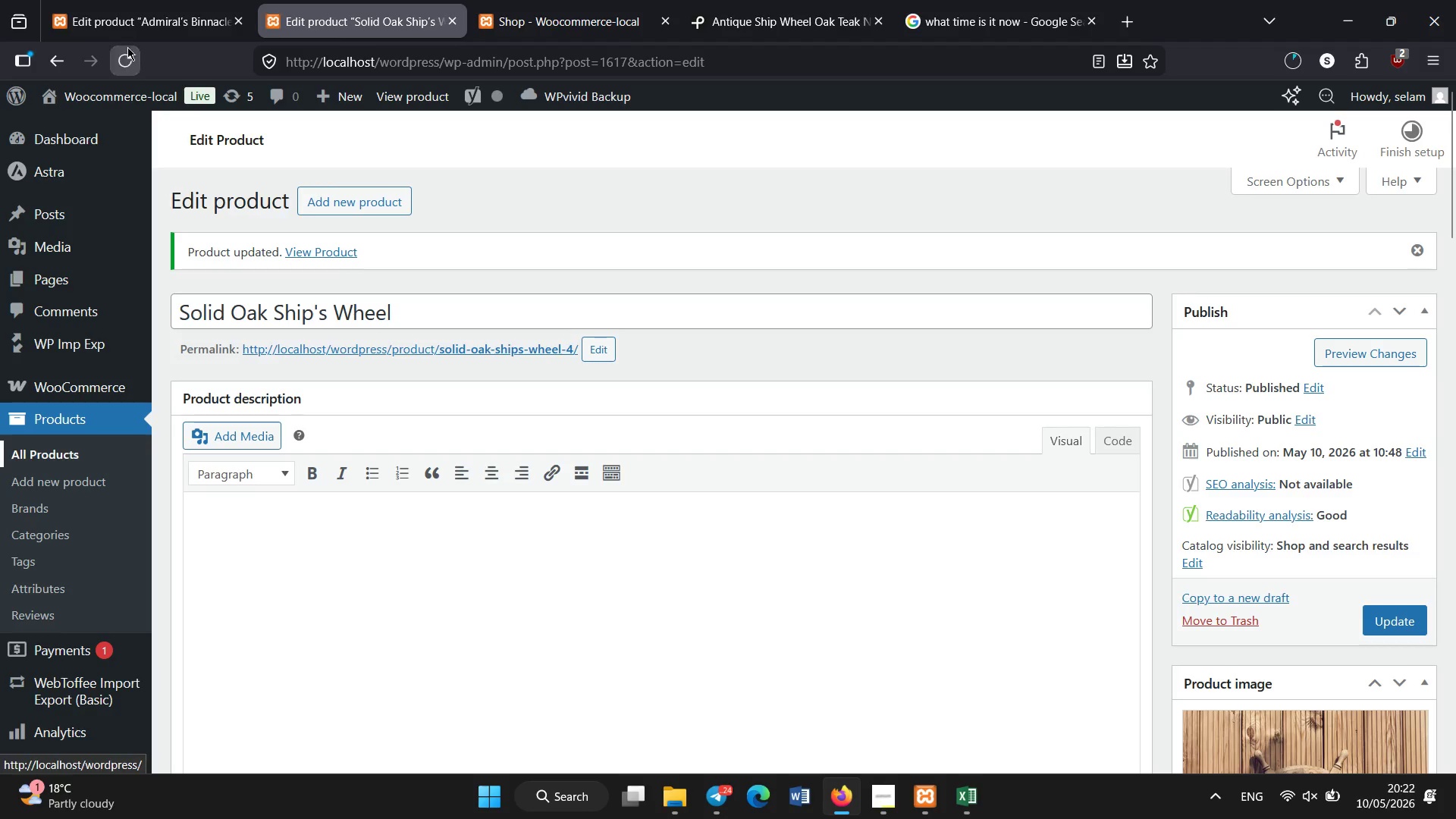 
mouse_move([136, 51])
 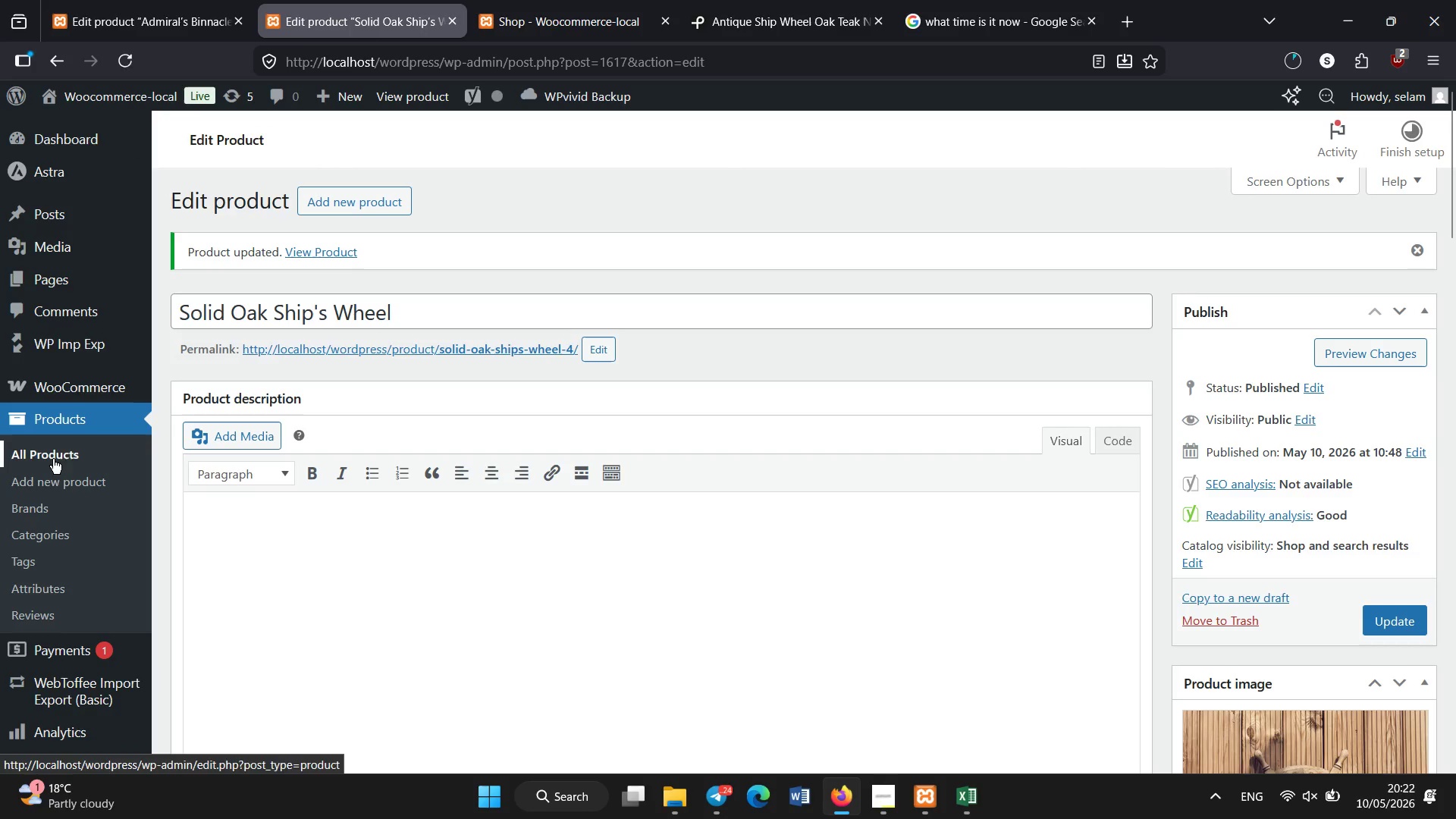 
double_click([182, 0])
 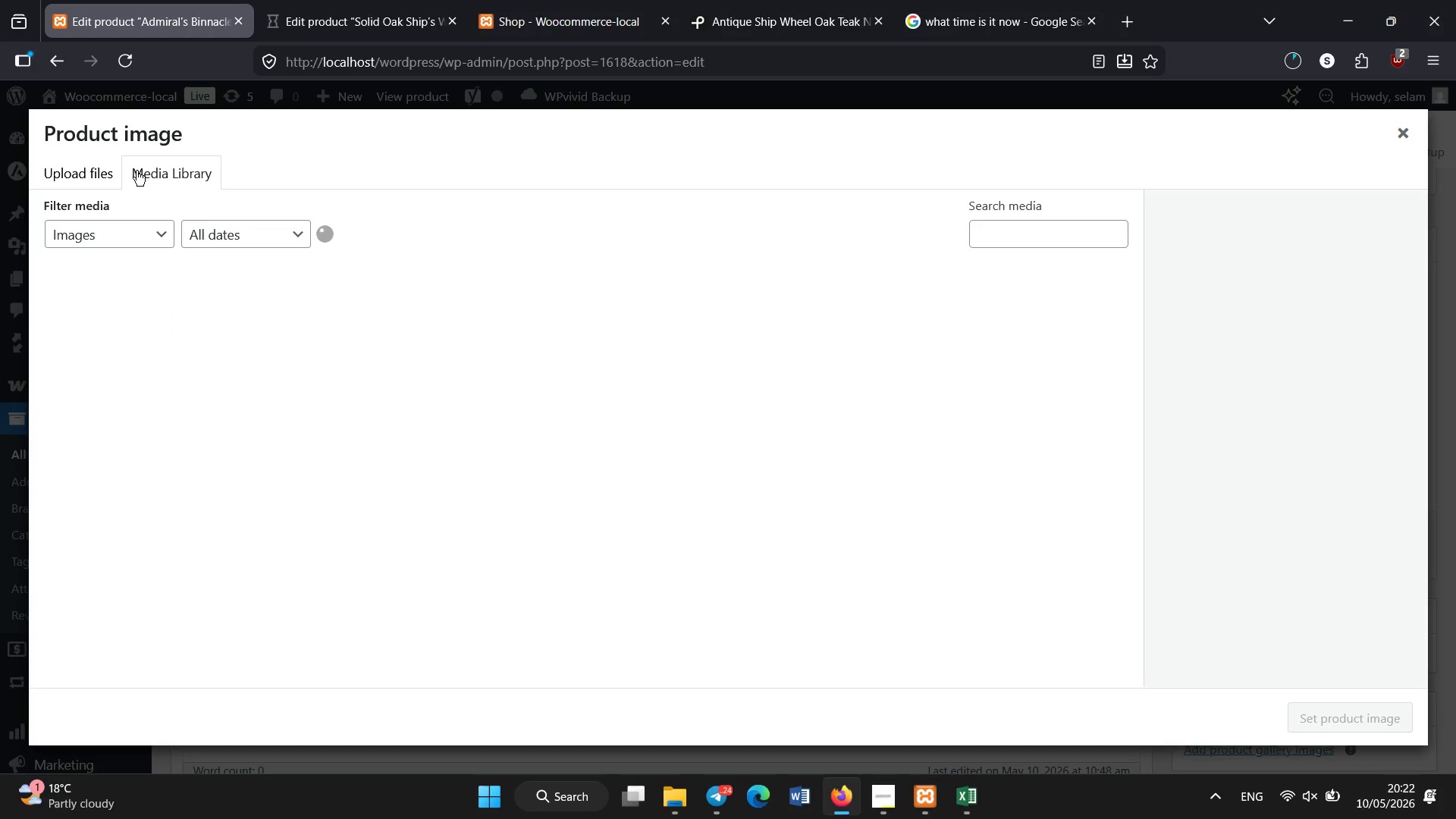 
left_click([103, 171])
 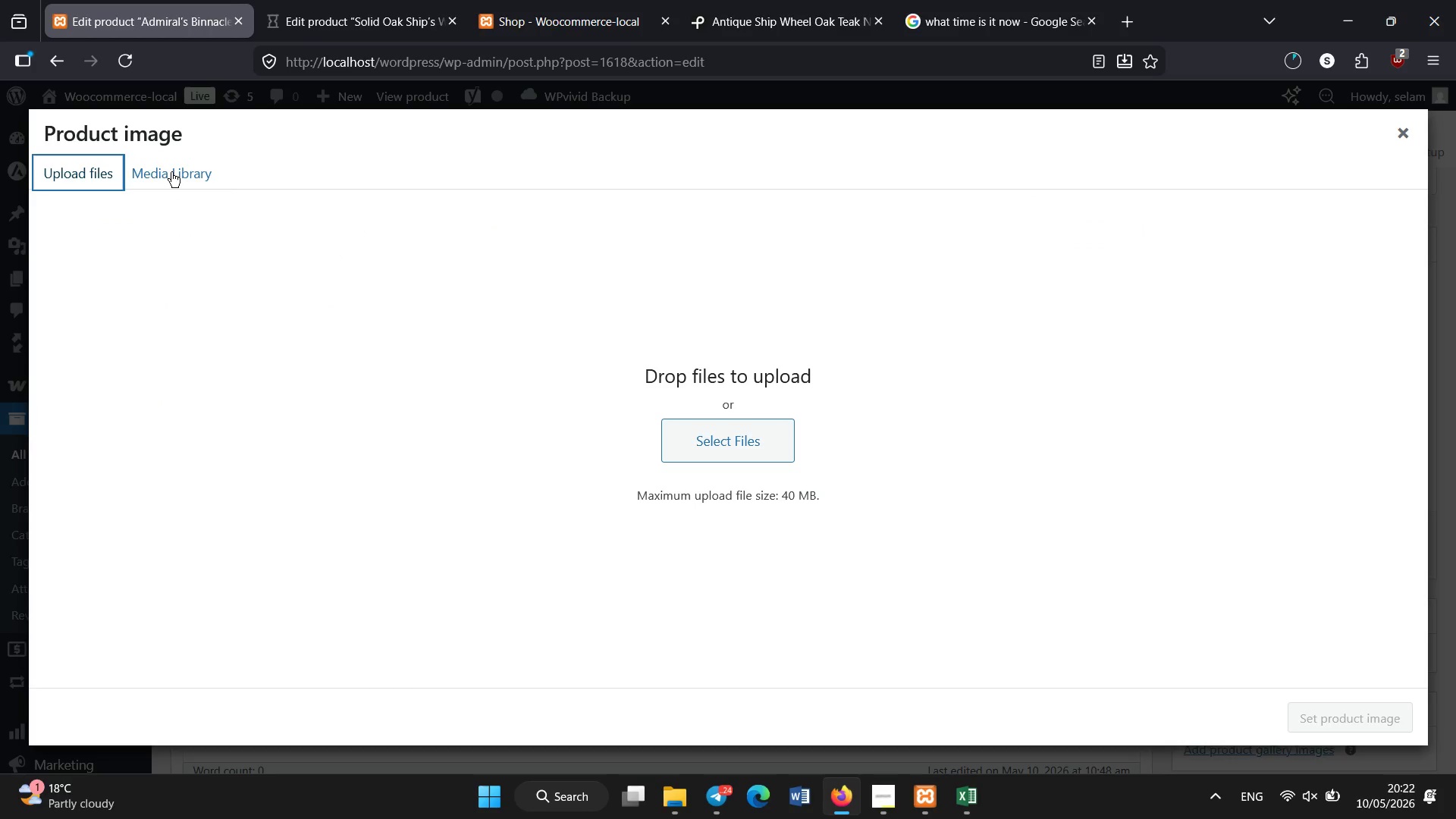 
left_click([177, 172])
 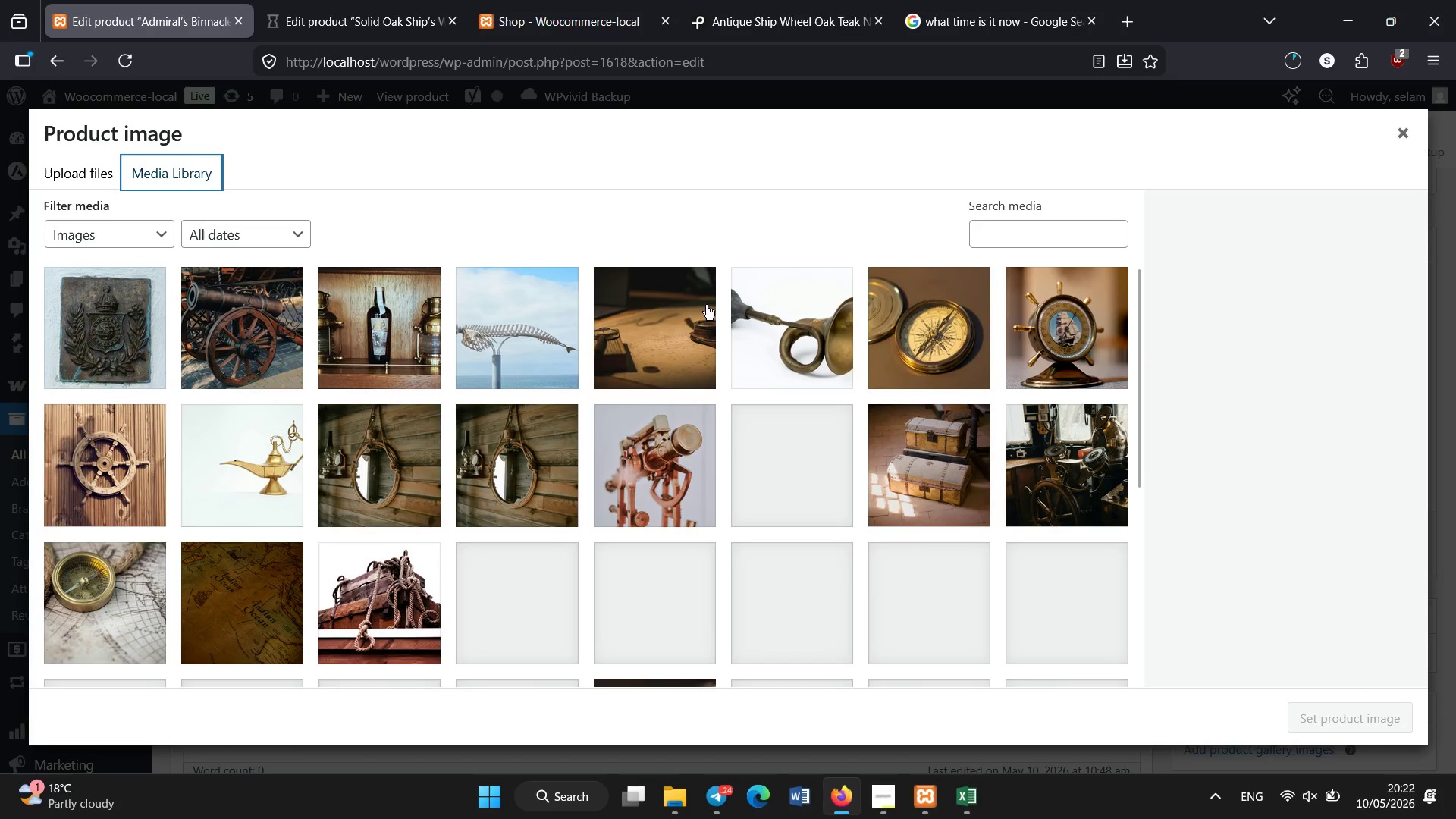 
wait(6.55)
 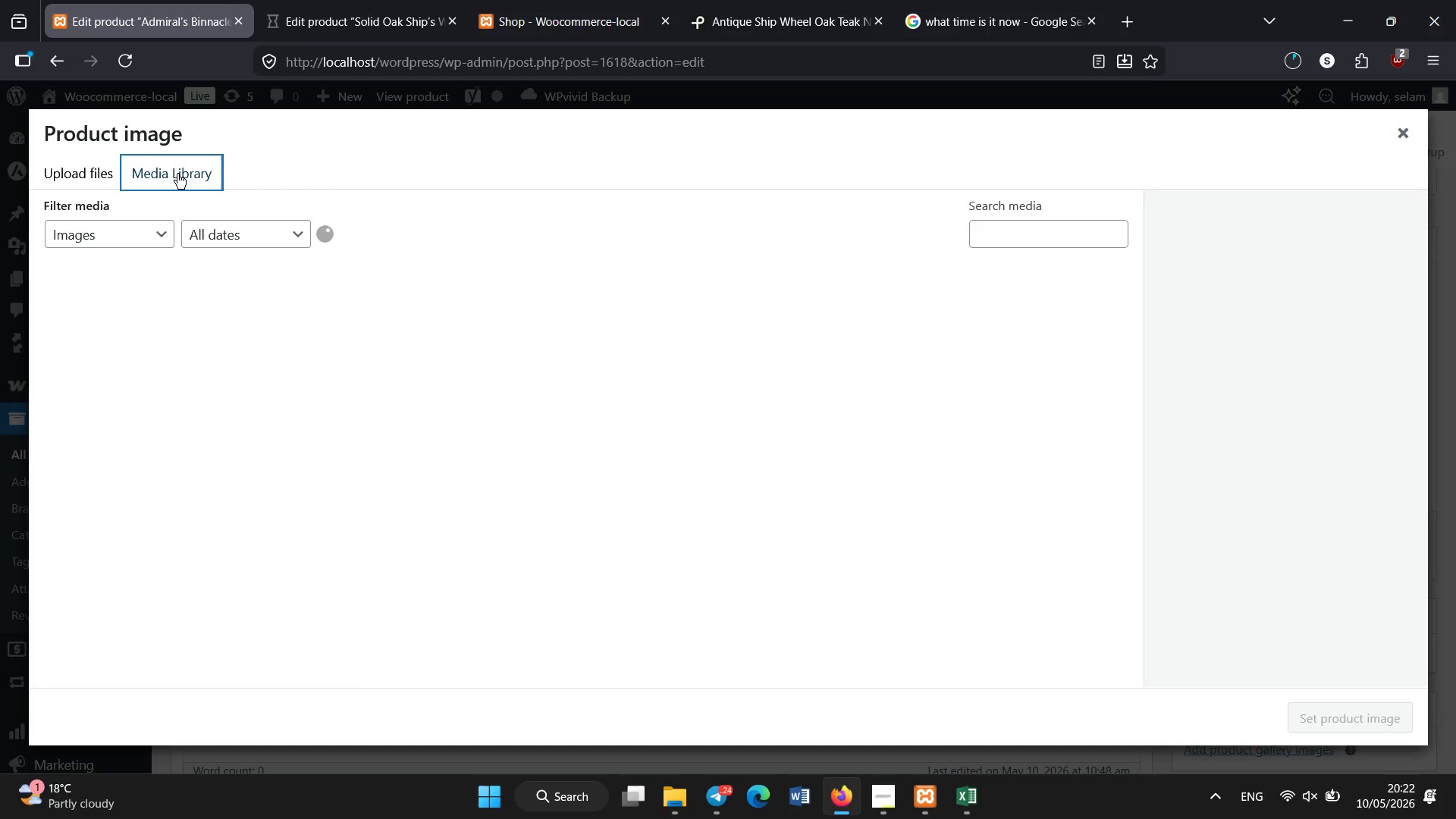 
scroll: coordinate [464, 549], scroll_direction: down, amount: 2.0
 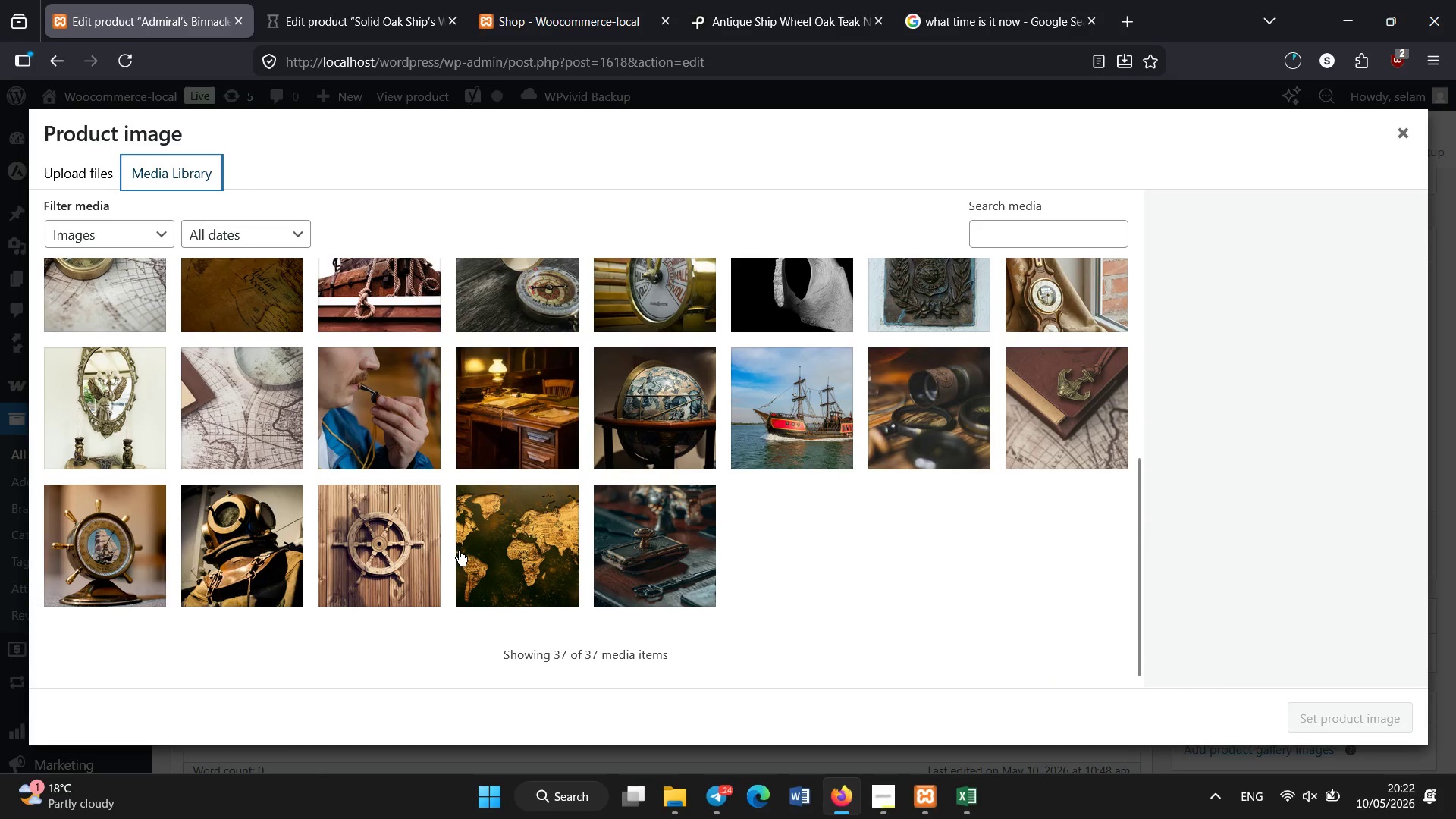 
scroll: coordinate [459, 551], scroll_direction: up, amount: 4.0
 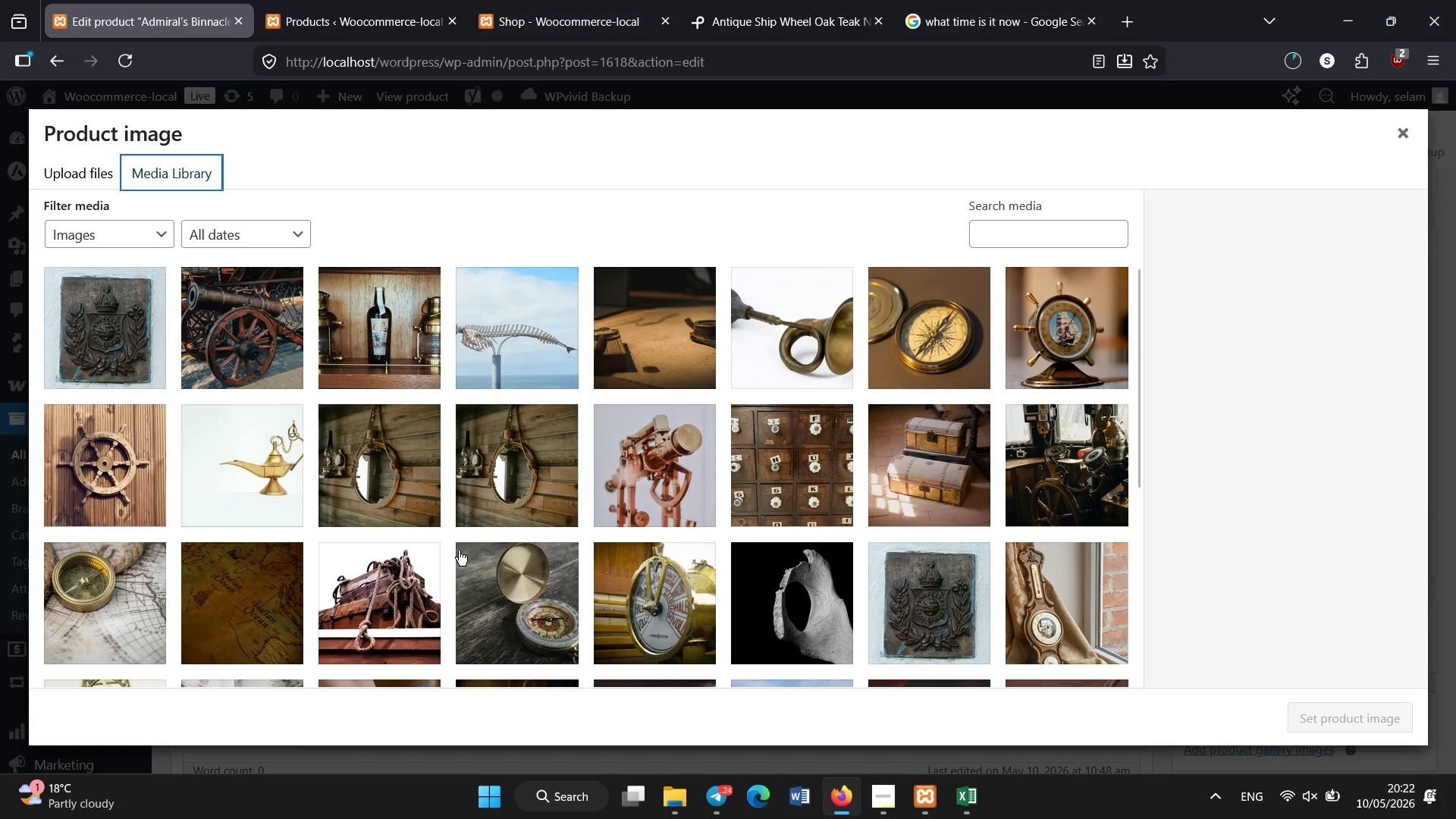 
left_click([354, 331])
 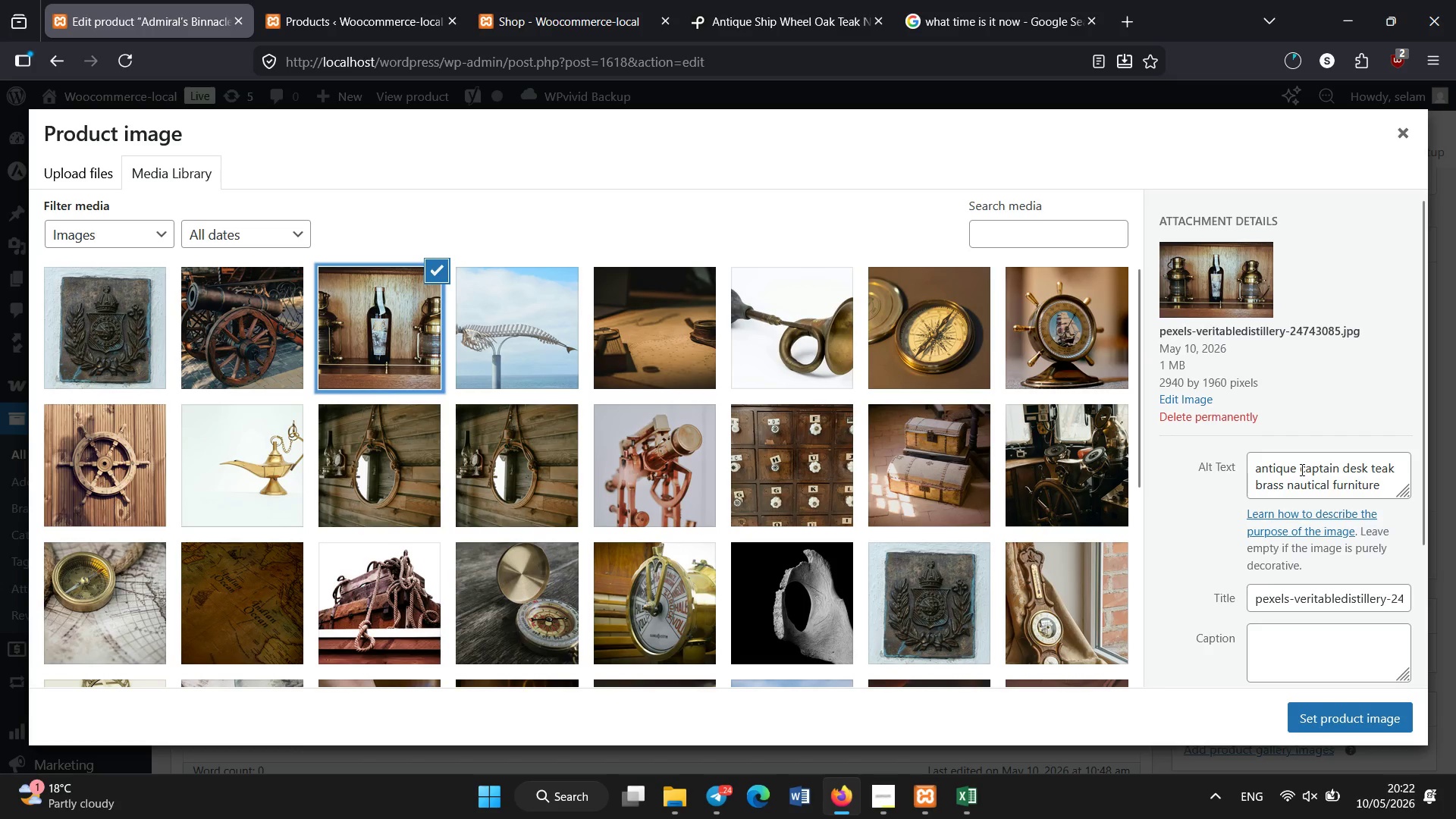 
left_click([1303, 472])
 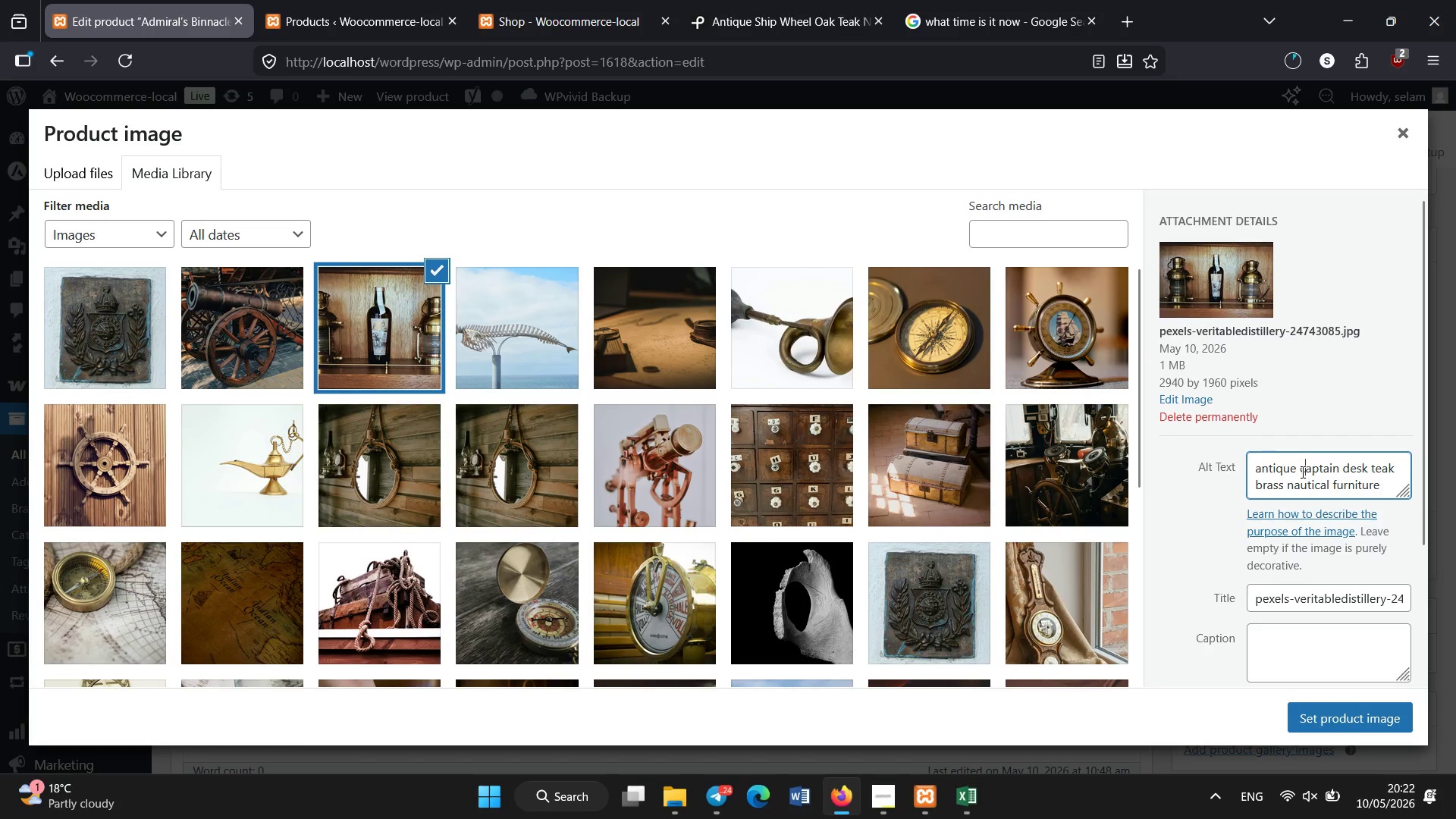 
key(Control+A)
 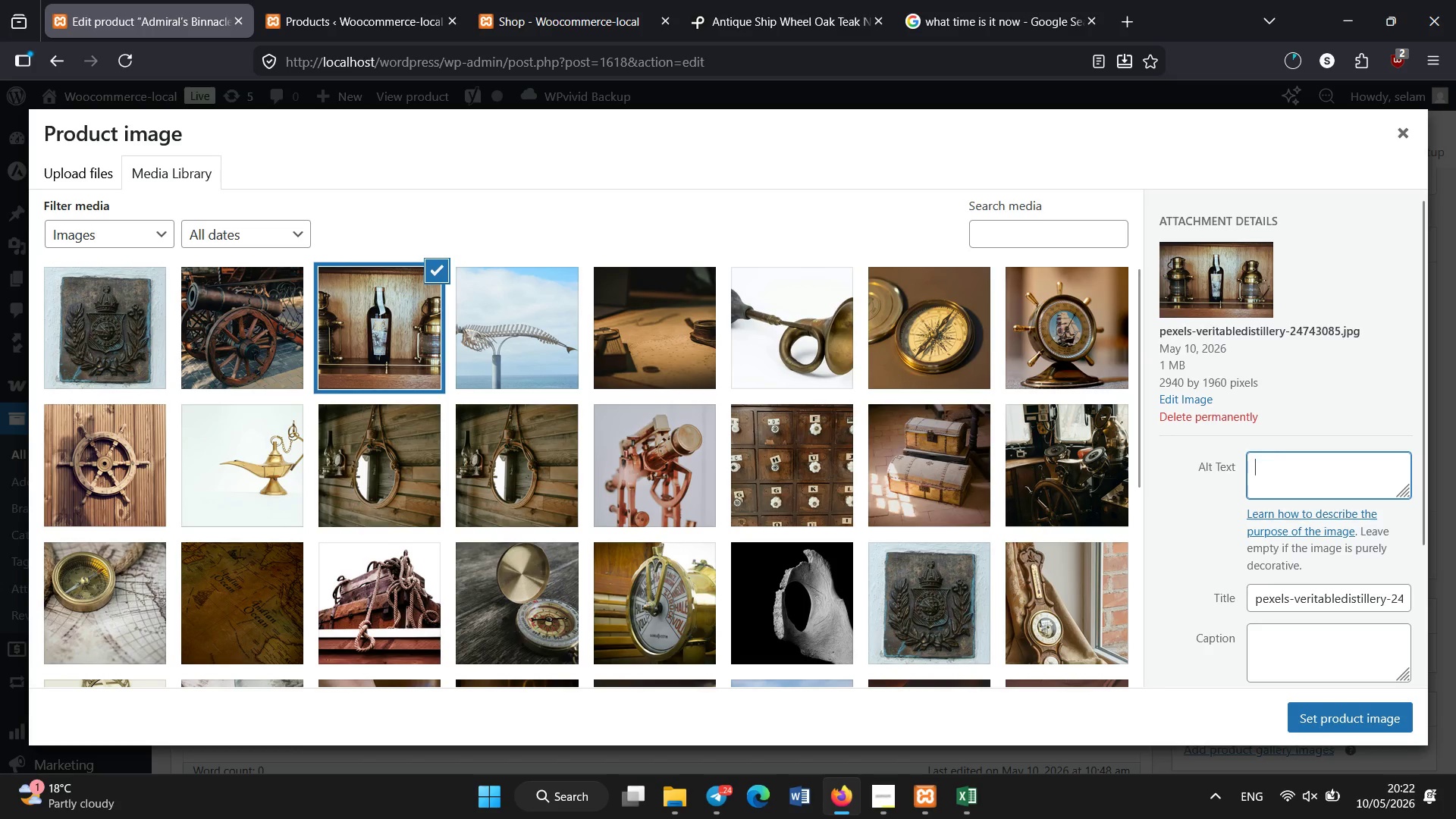 
key(Backspace)
type(Napoleonic copper admiral binnacle oil lamp maritime navigation)
 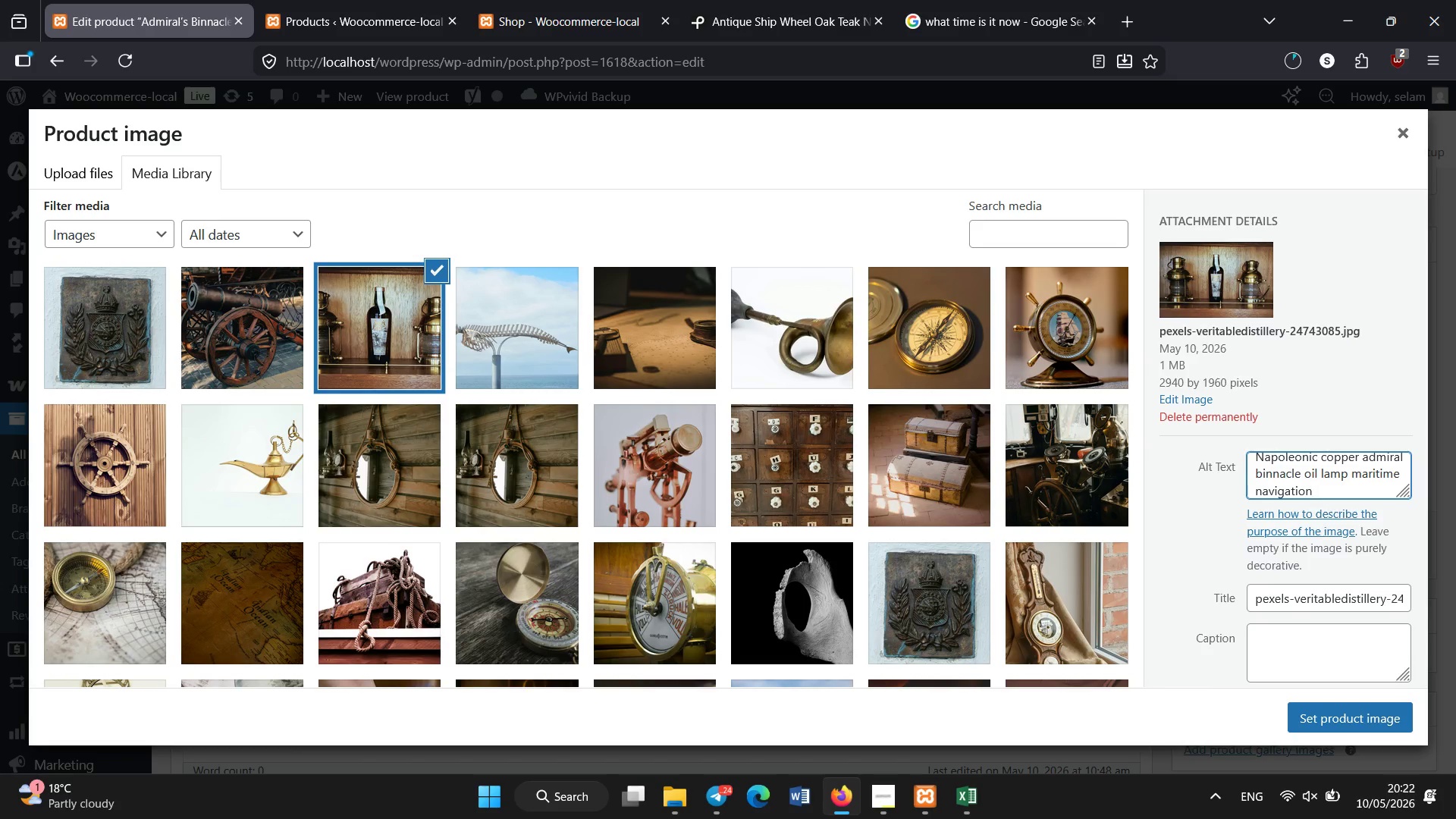 
key(Control+A)
 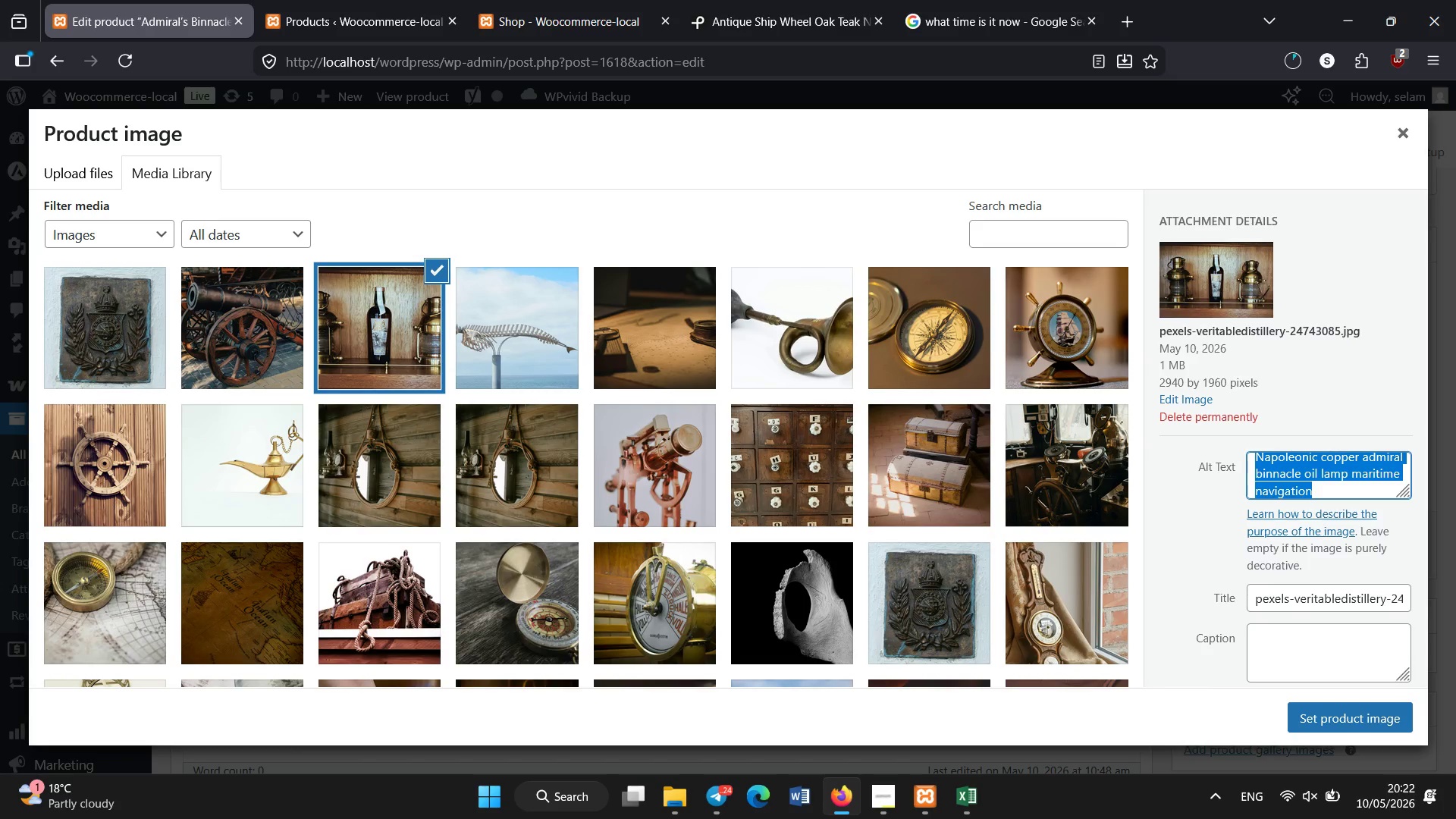 
key(Control+C)
 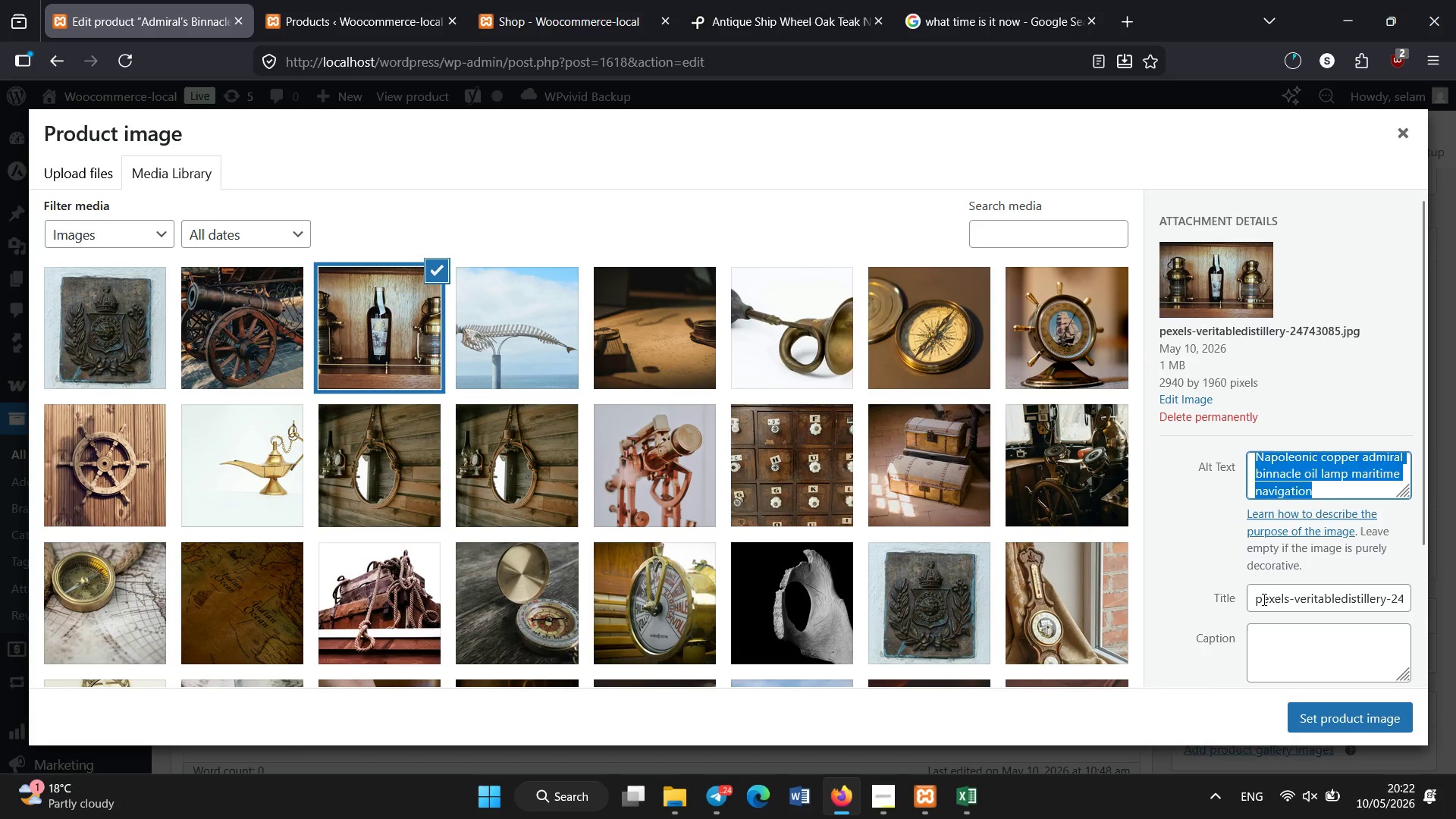 
key(Control+A)
 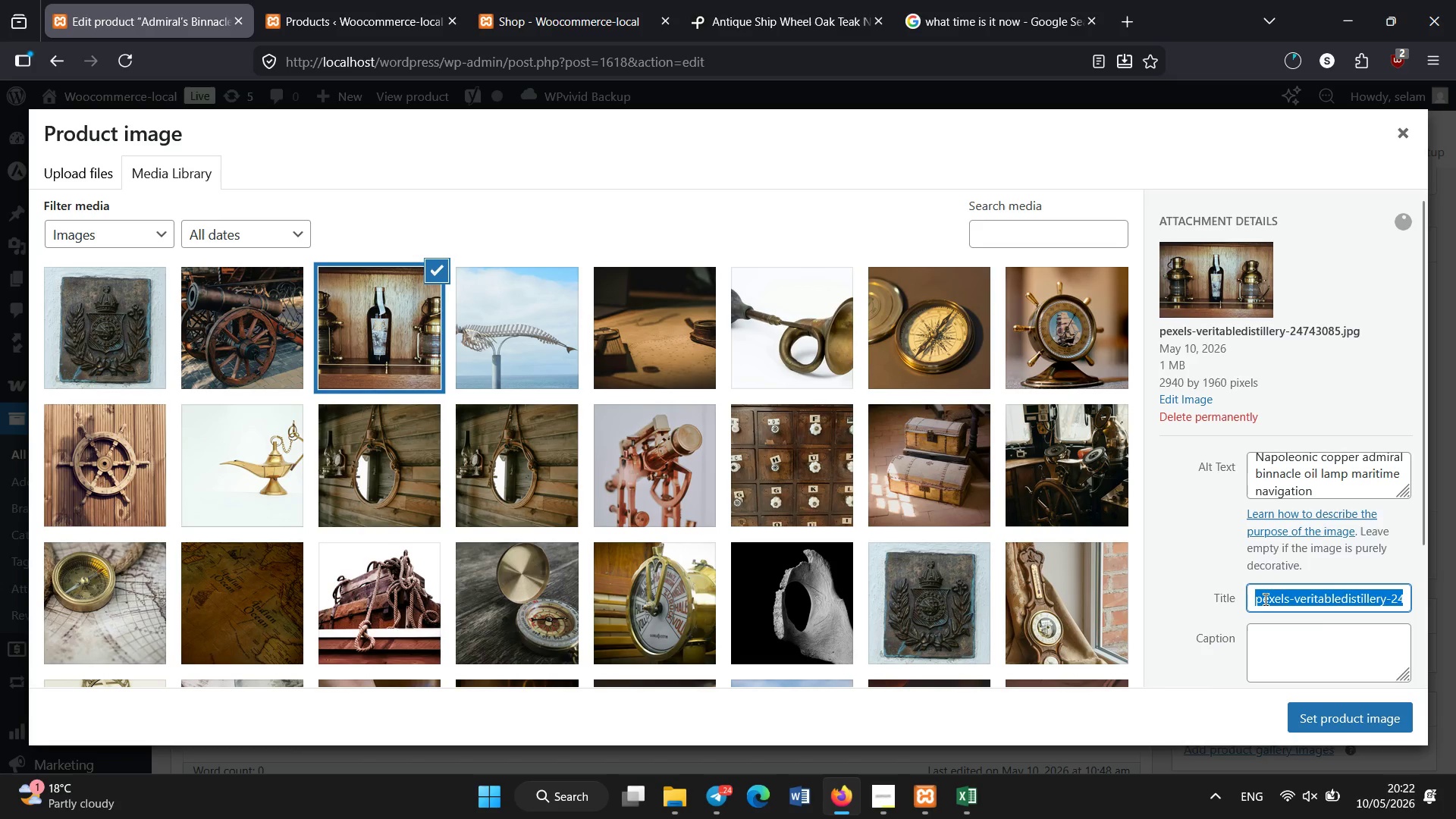 
key(Control+V)
 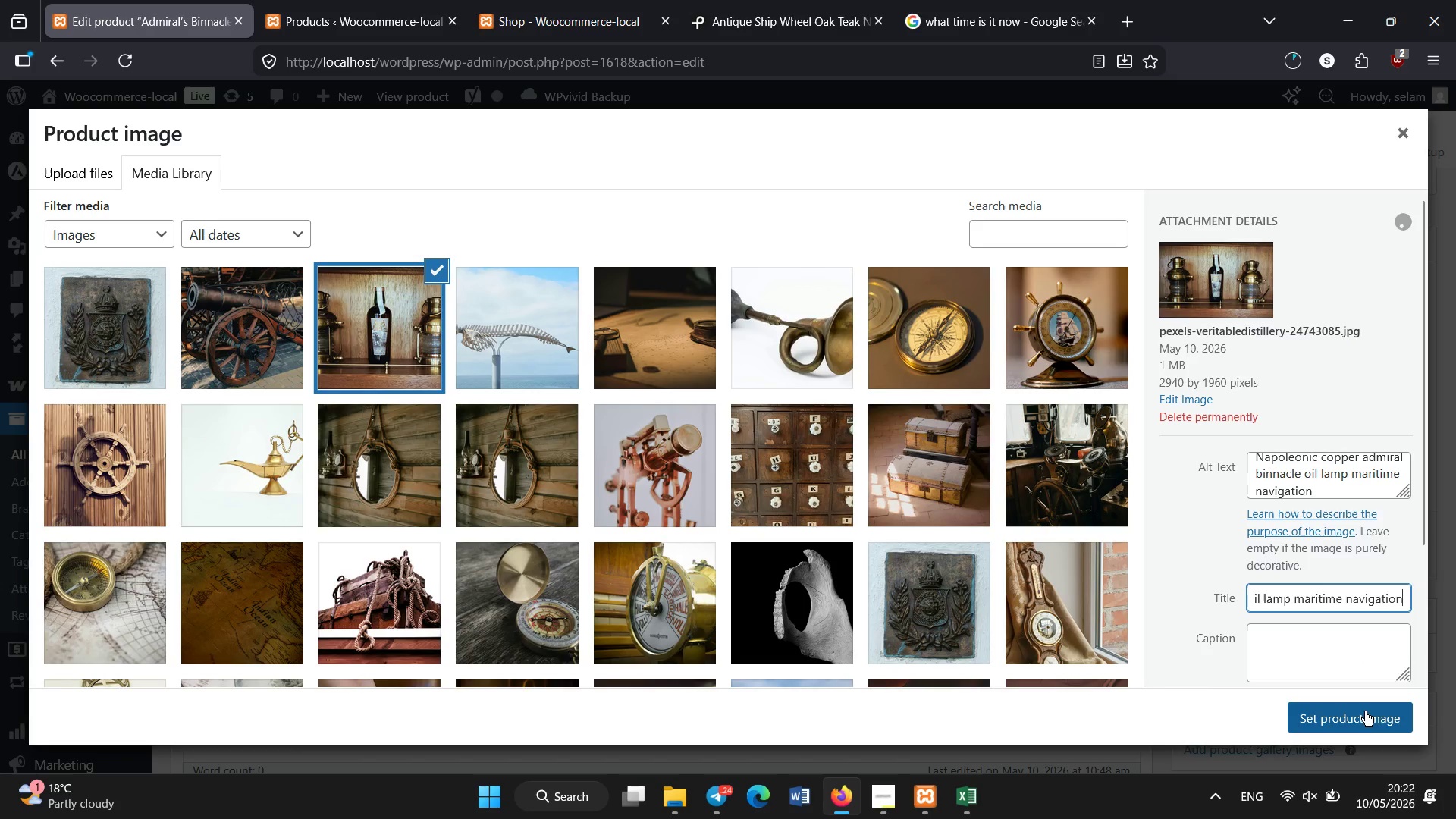 
left_click([1364, 717])
 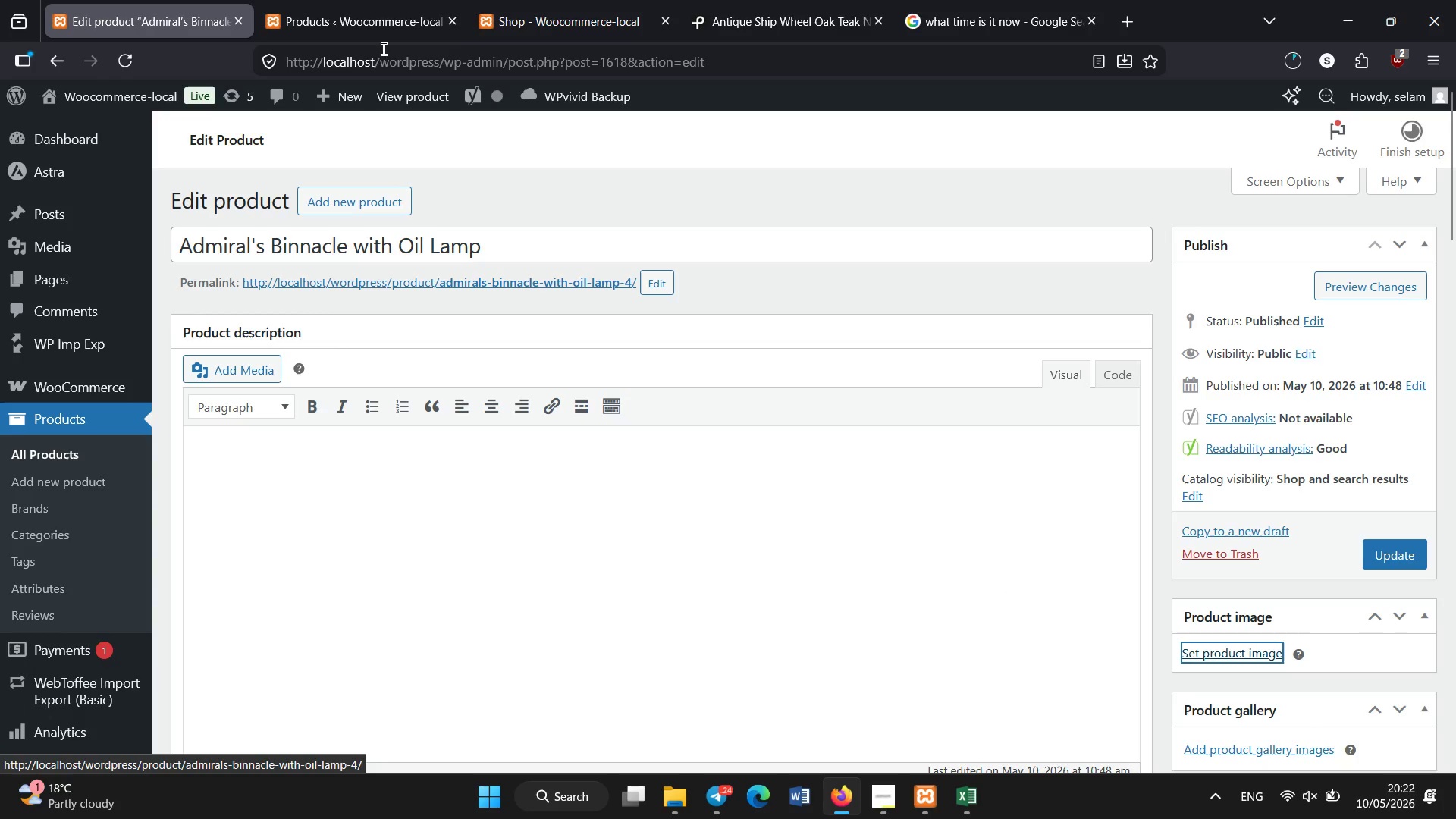 
left_click([373, 7])
 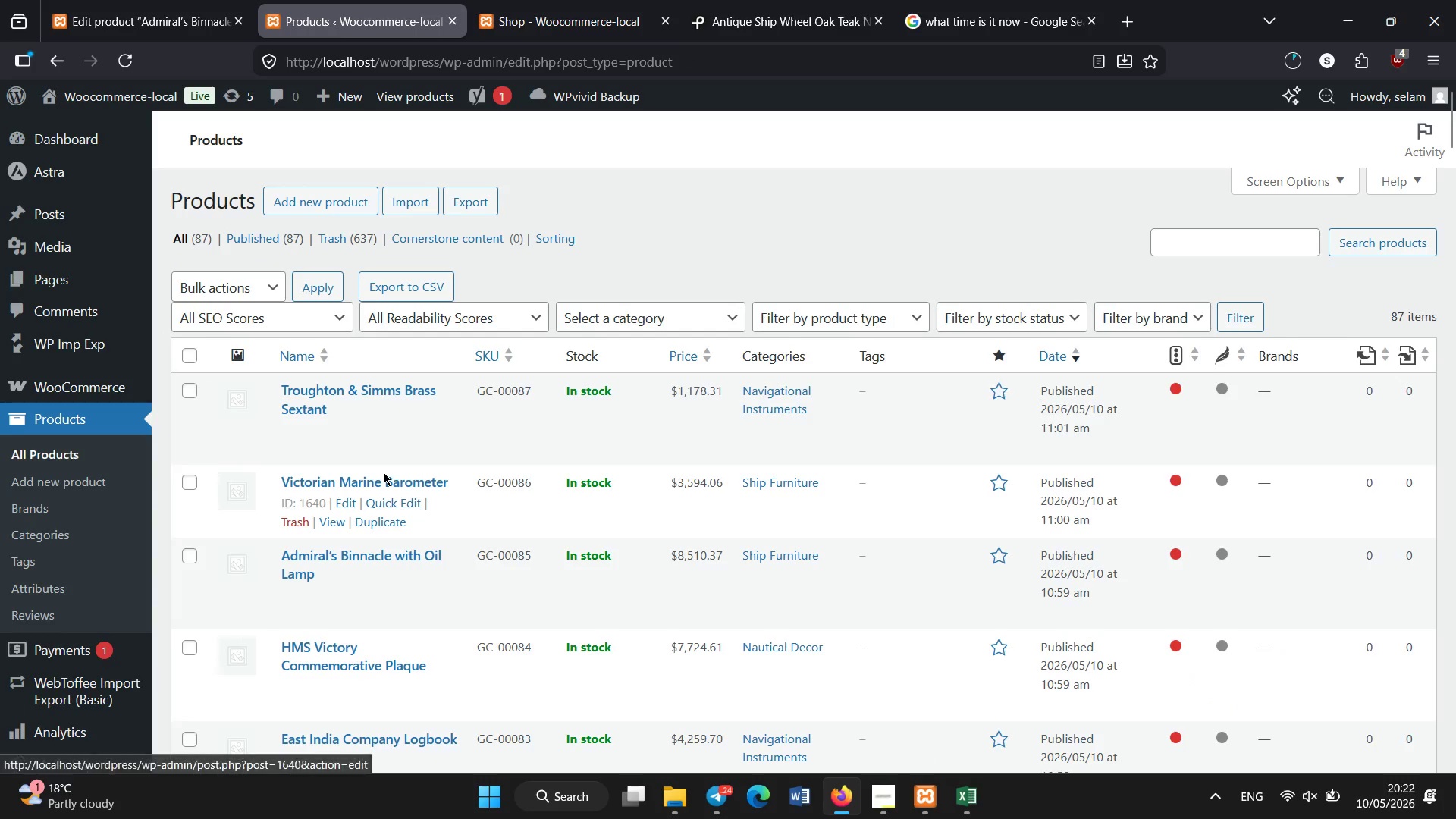 
scroll: coordinate [384, 472], scroll_direction: down, amount: 21.0
 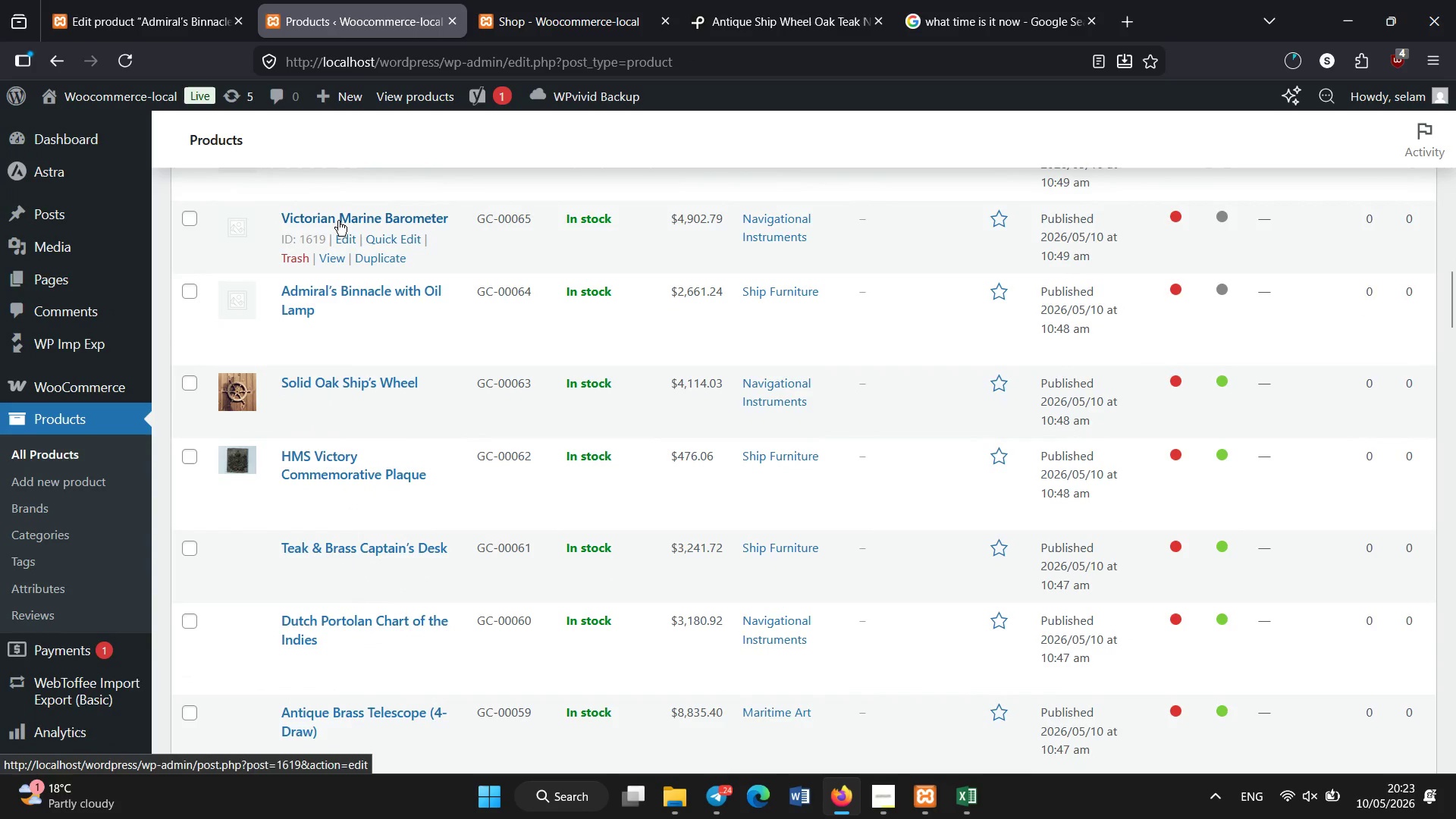 
left_click([338, 217])
 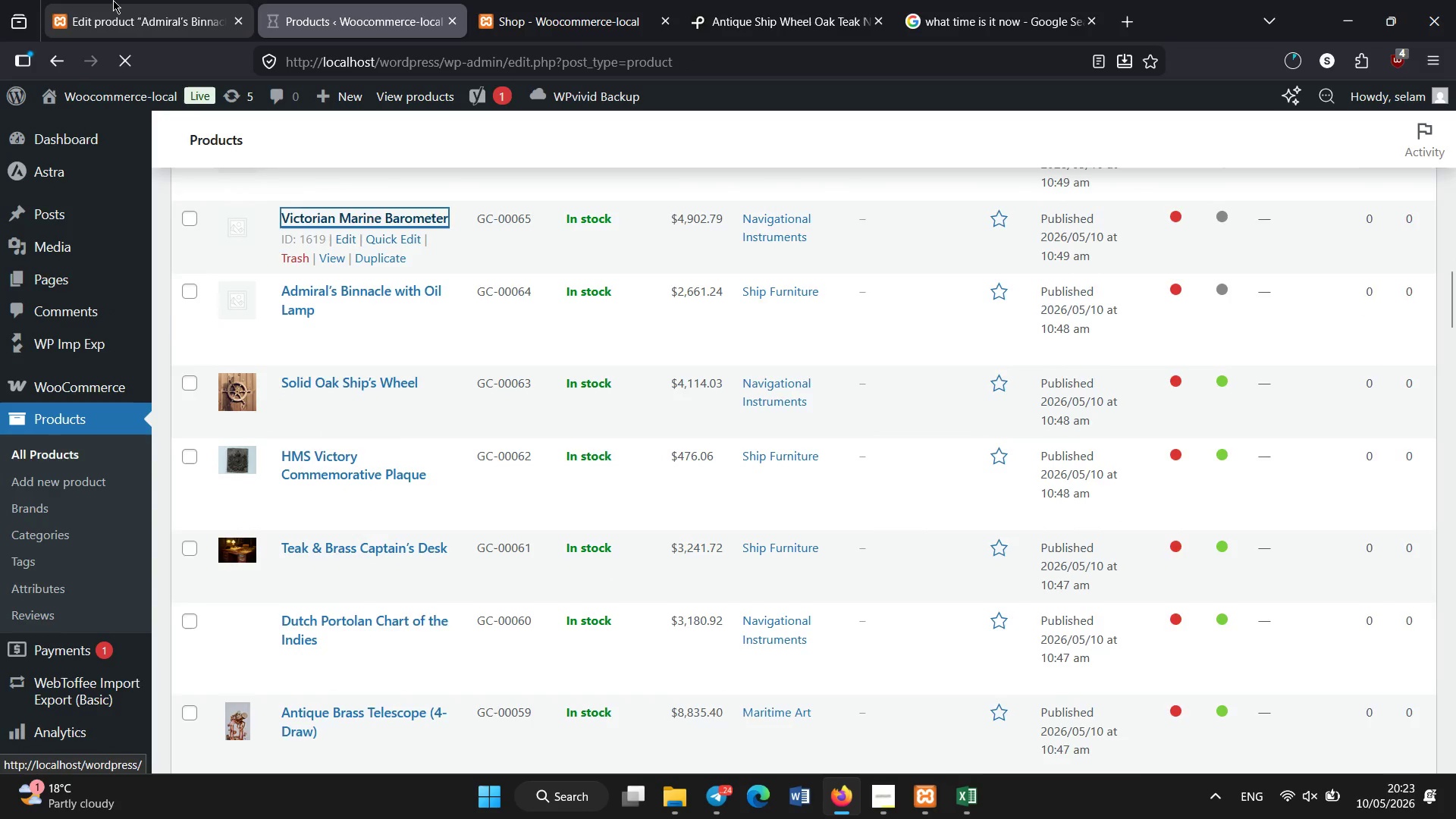 
left_click([113, 0])
 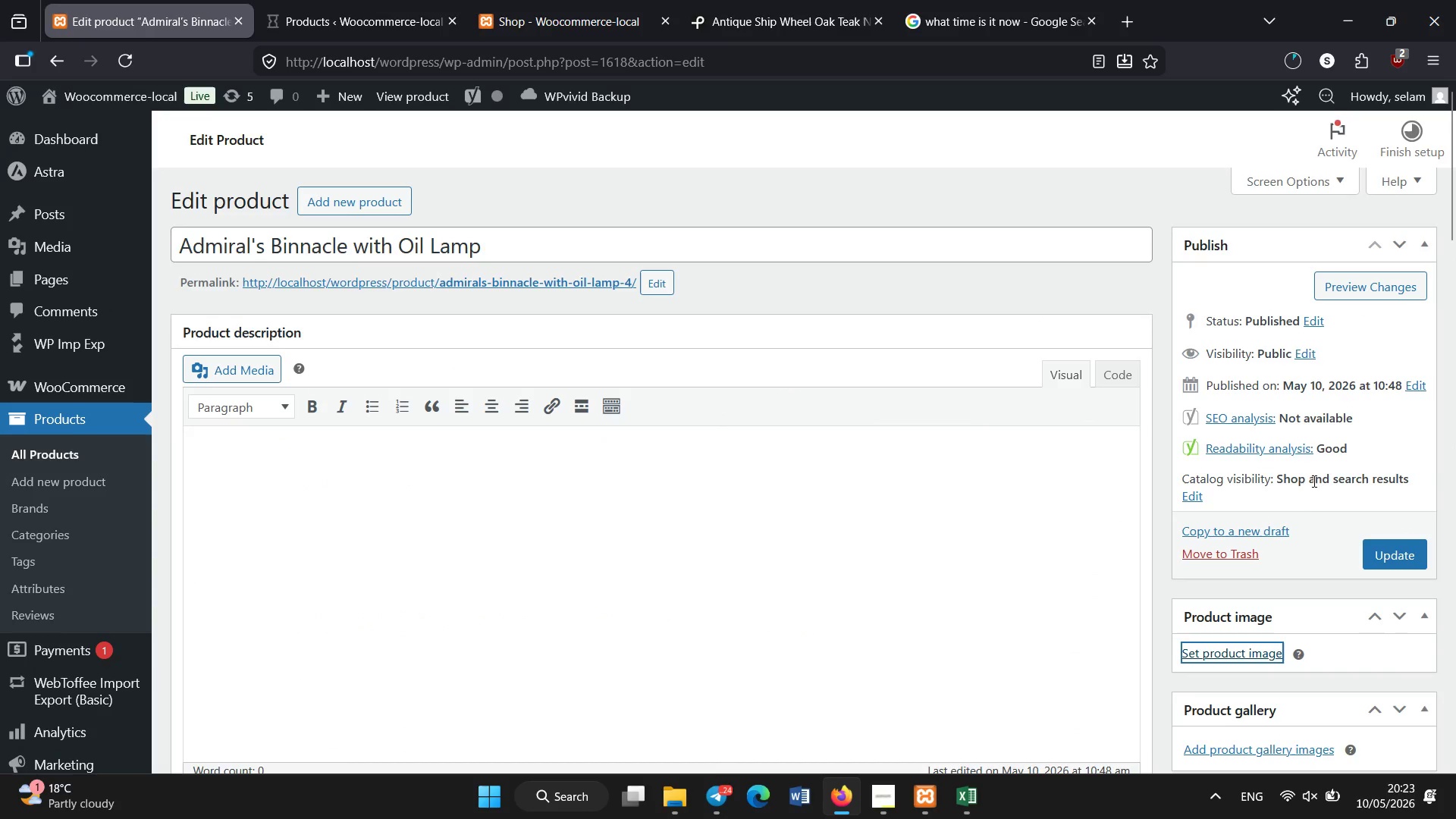 
scroll: coordinate [1245, 626], scroll_direction: down, amount: 1.0
 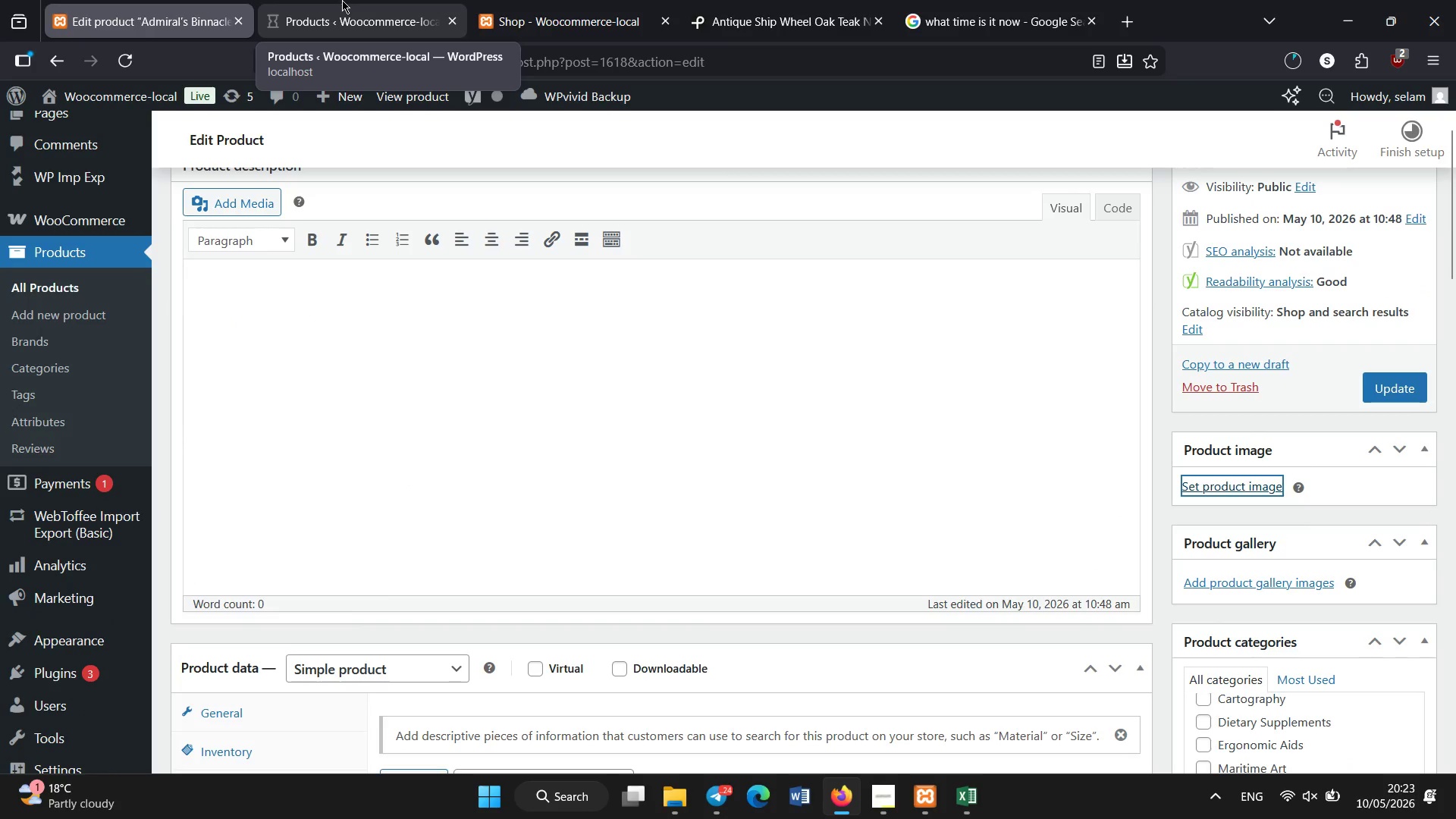 
left_click([342, 0])
 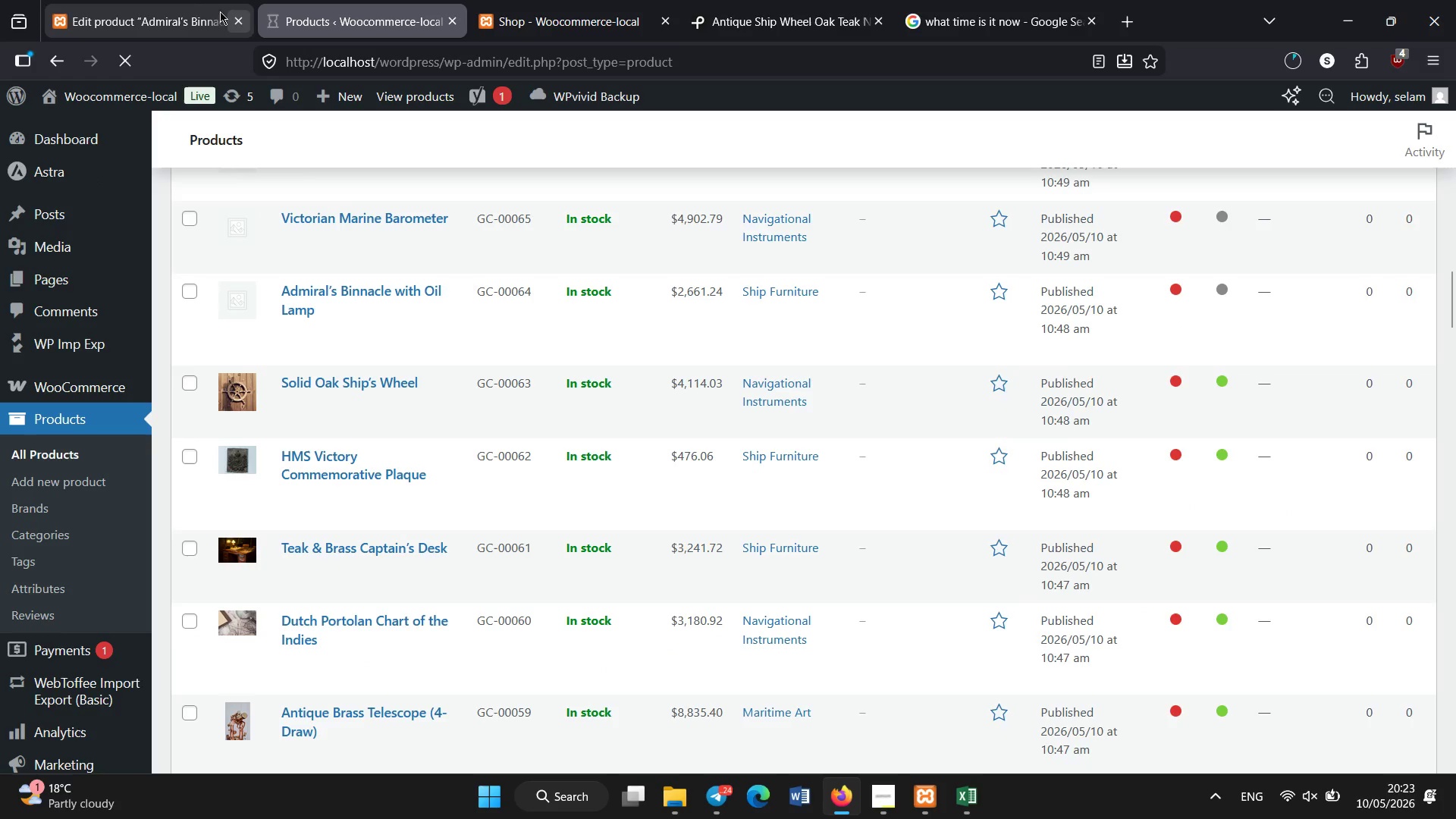 
mouse_move([215, 11])
 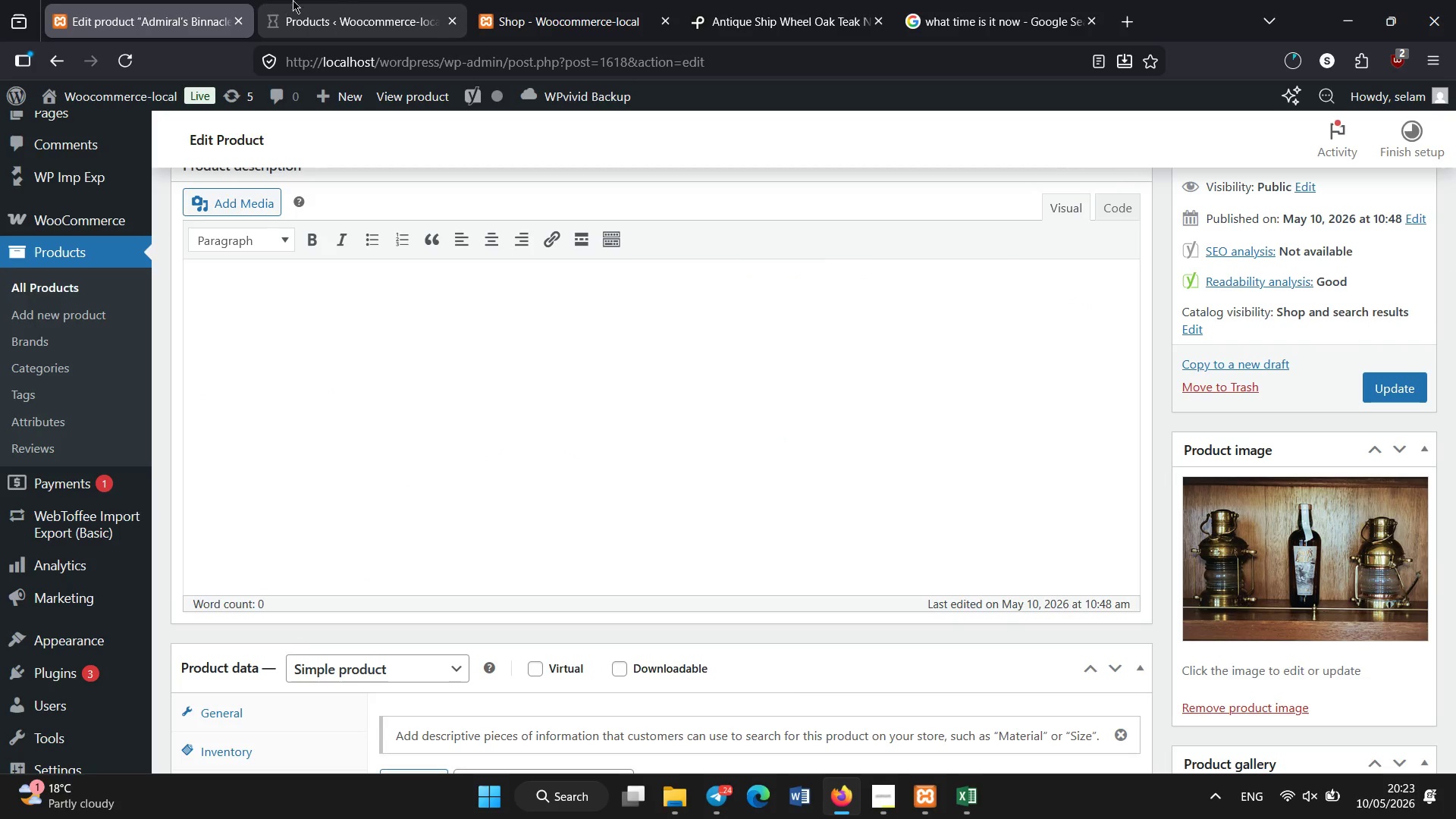 
left_click([313, 0])
 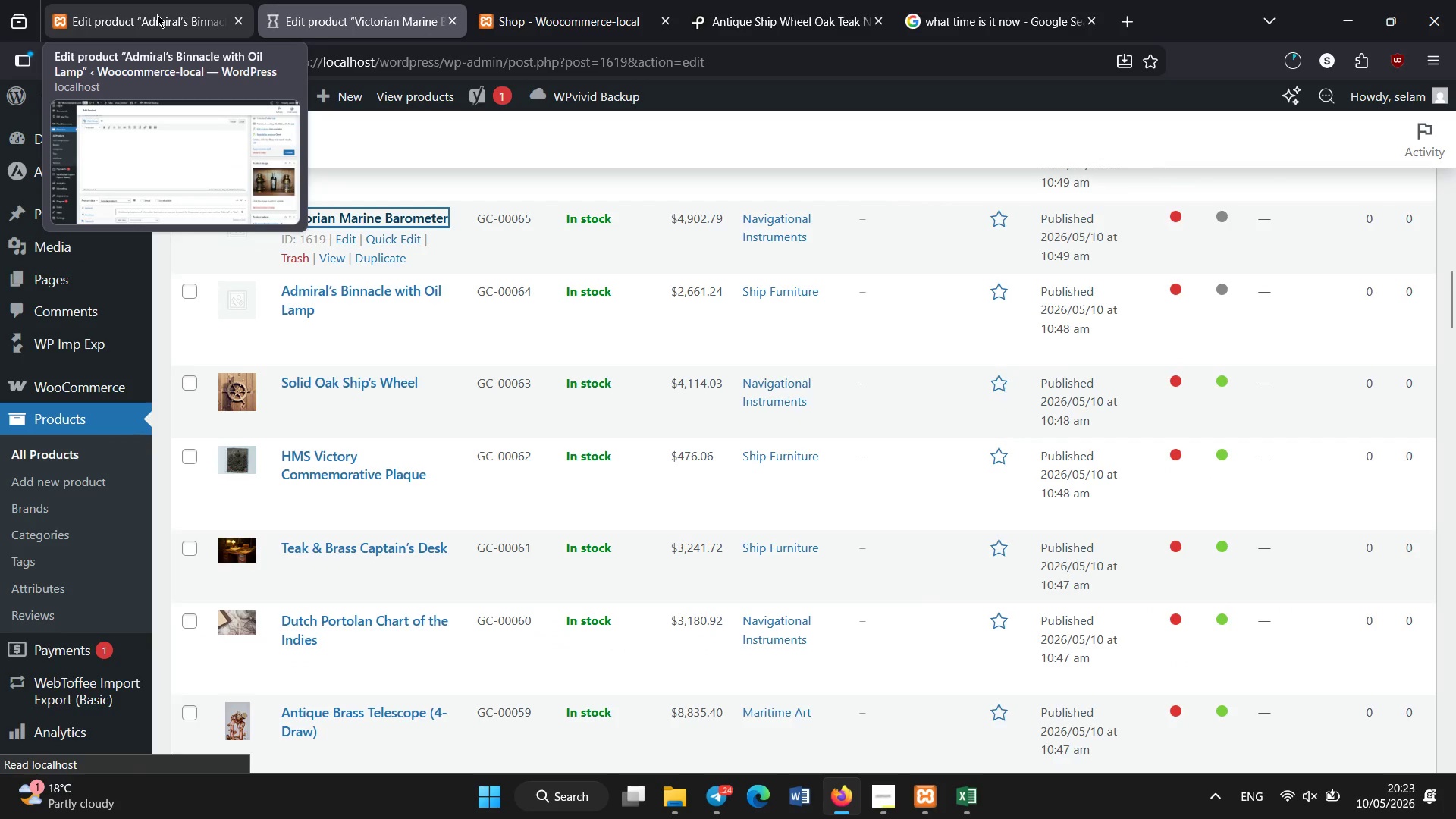 
mouse_move([312, 288])
 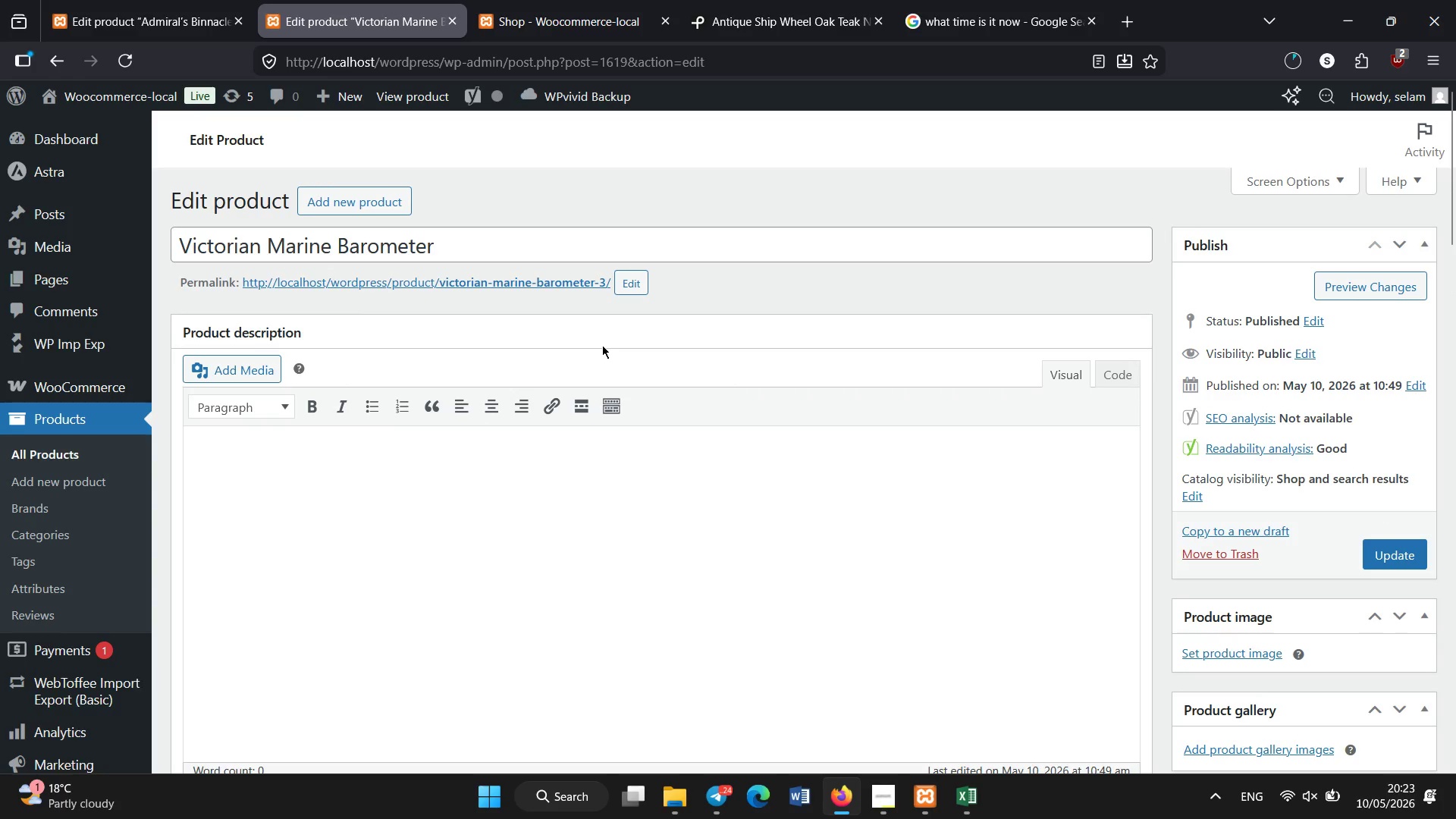 
scroll: coordinate [287, 566], scroll_direction: down, amount: 5.0
 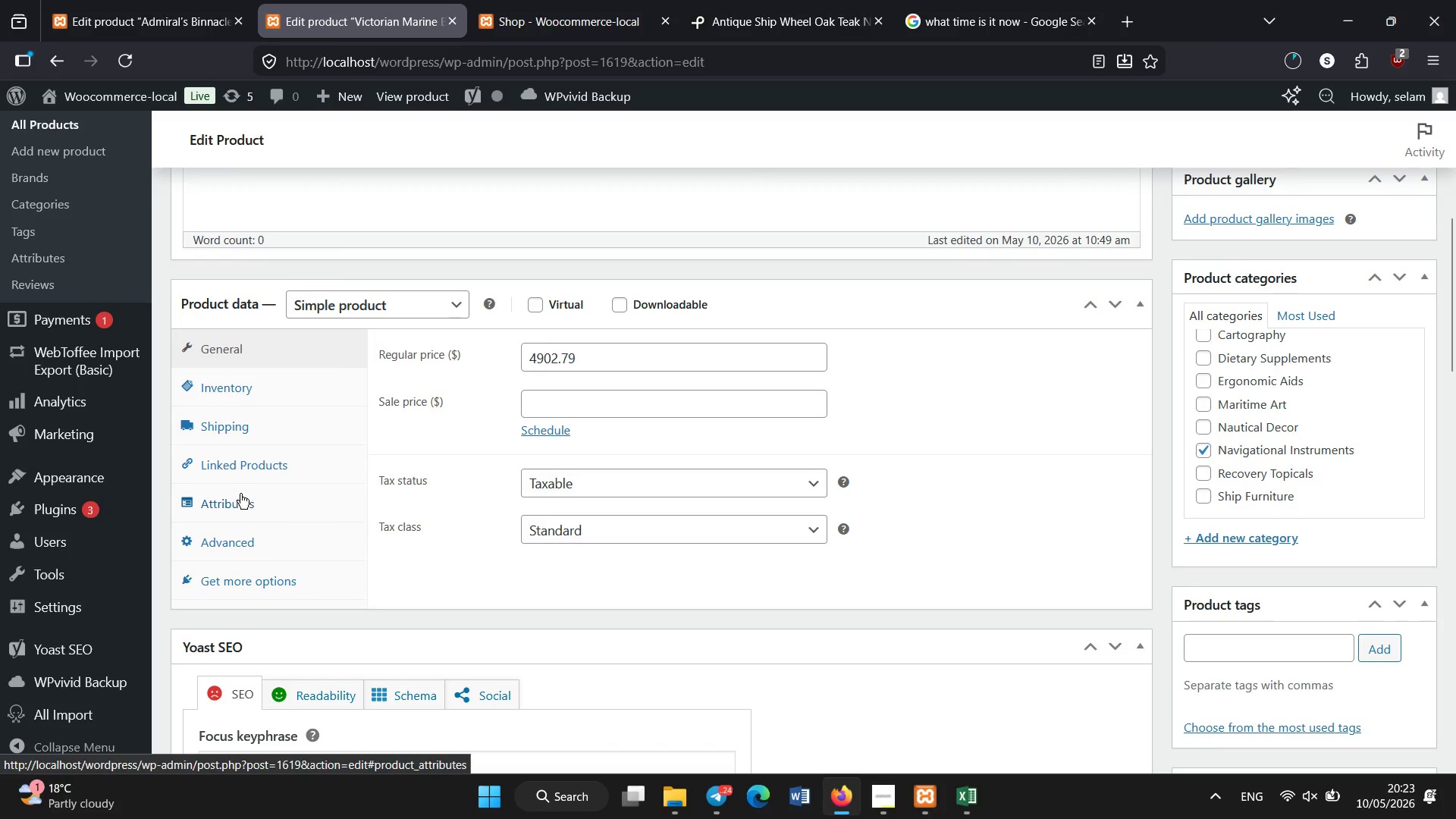 
left_click([240, 494])
 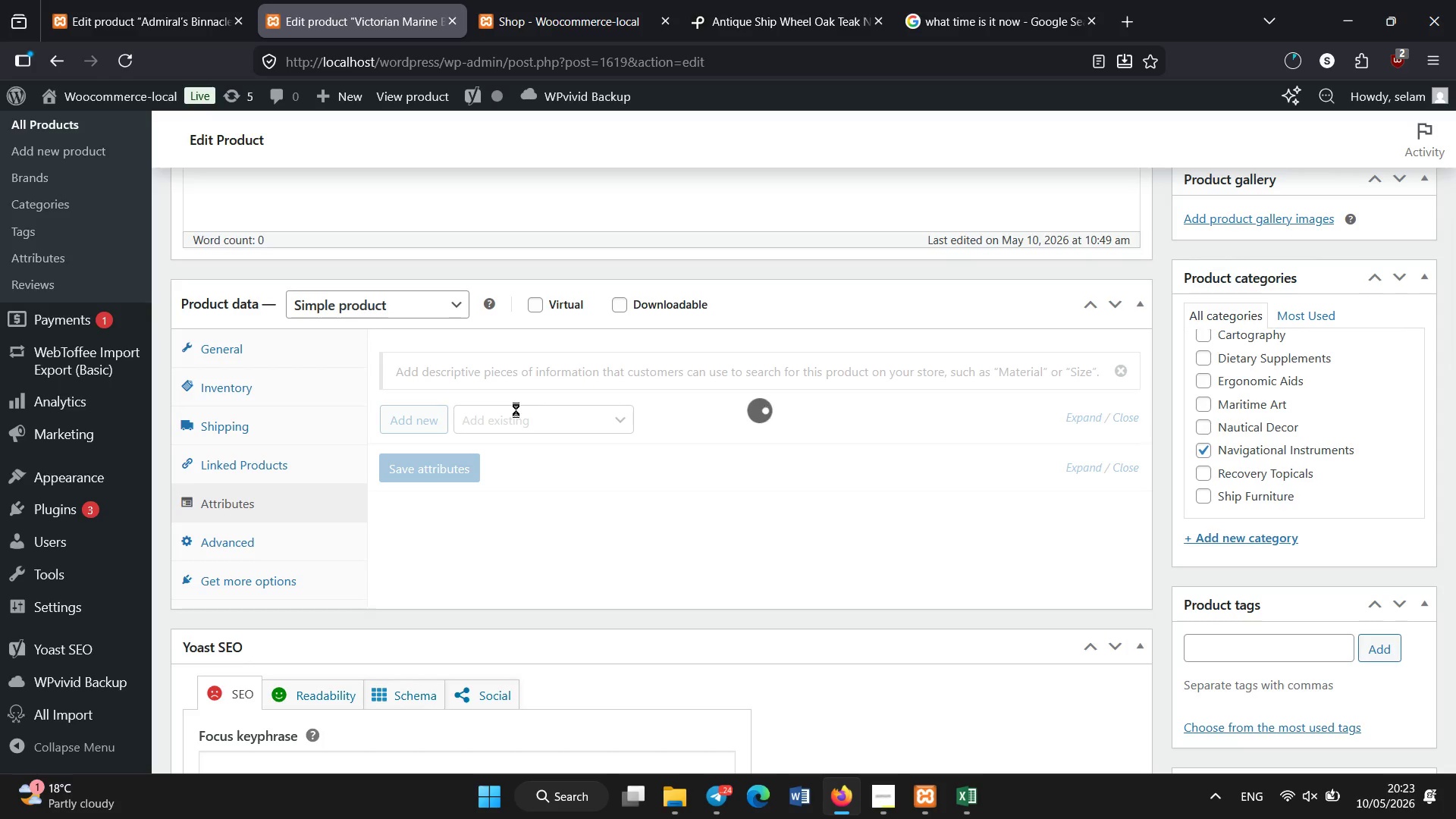 
left_click([160, 0])
 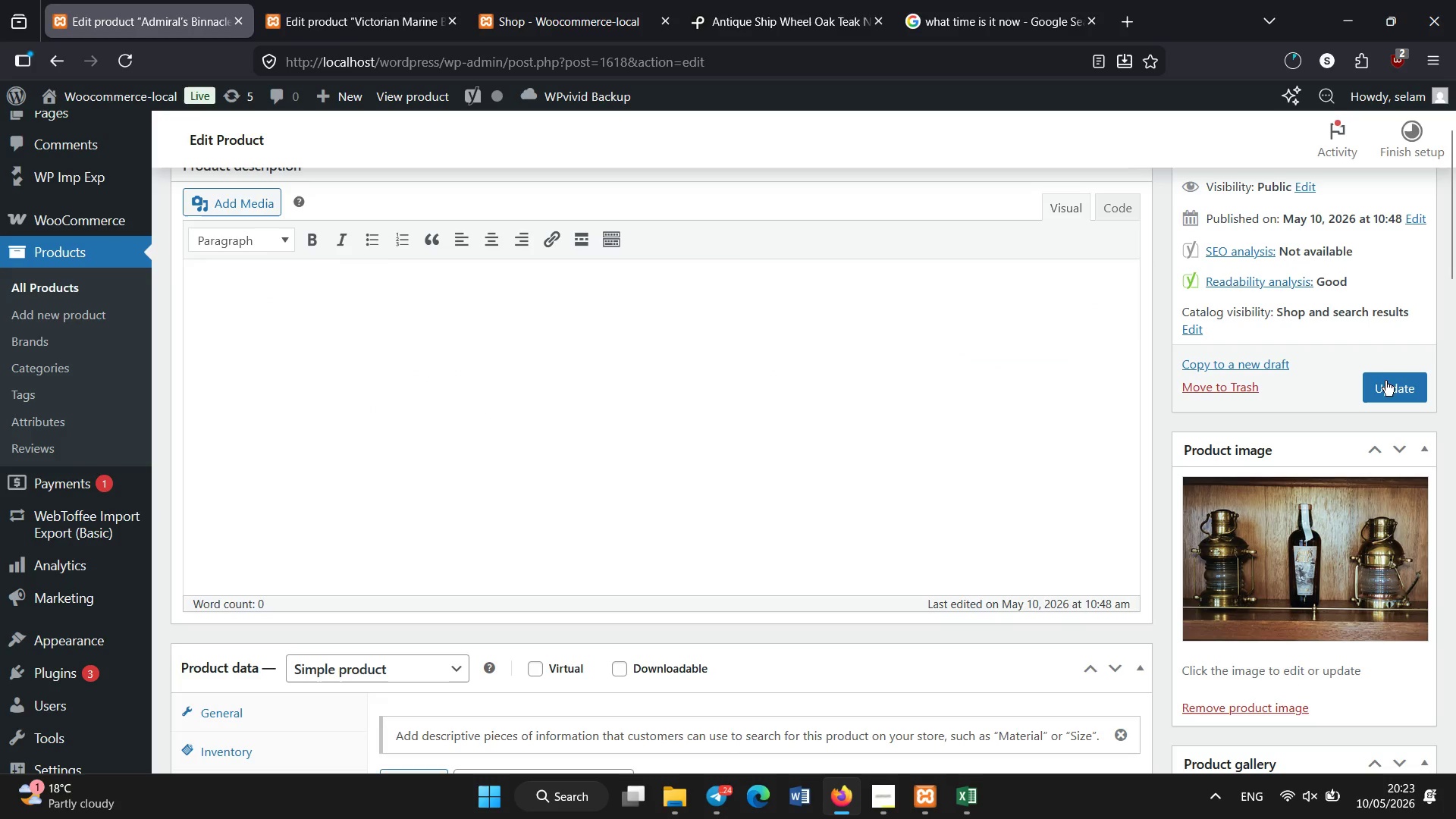 
left_click([1392, 388])
 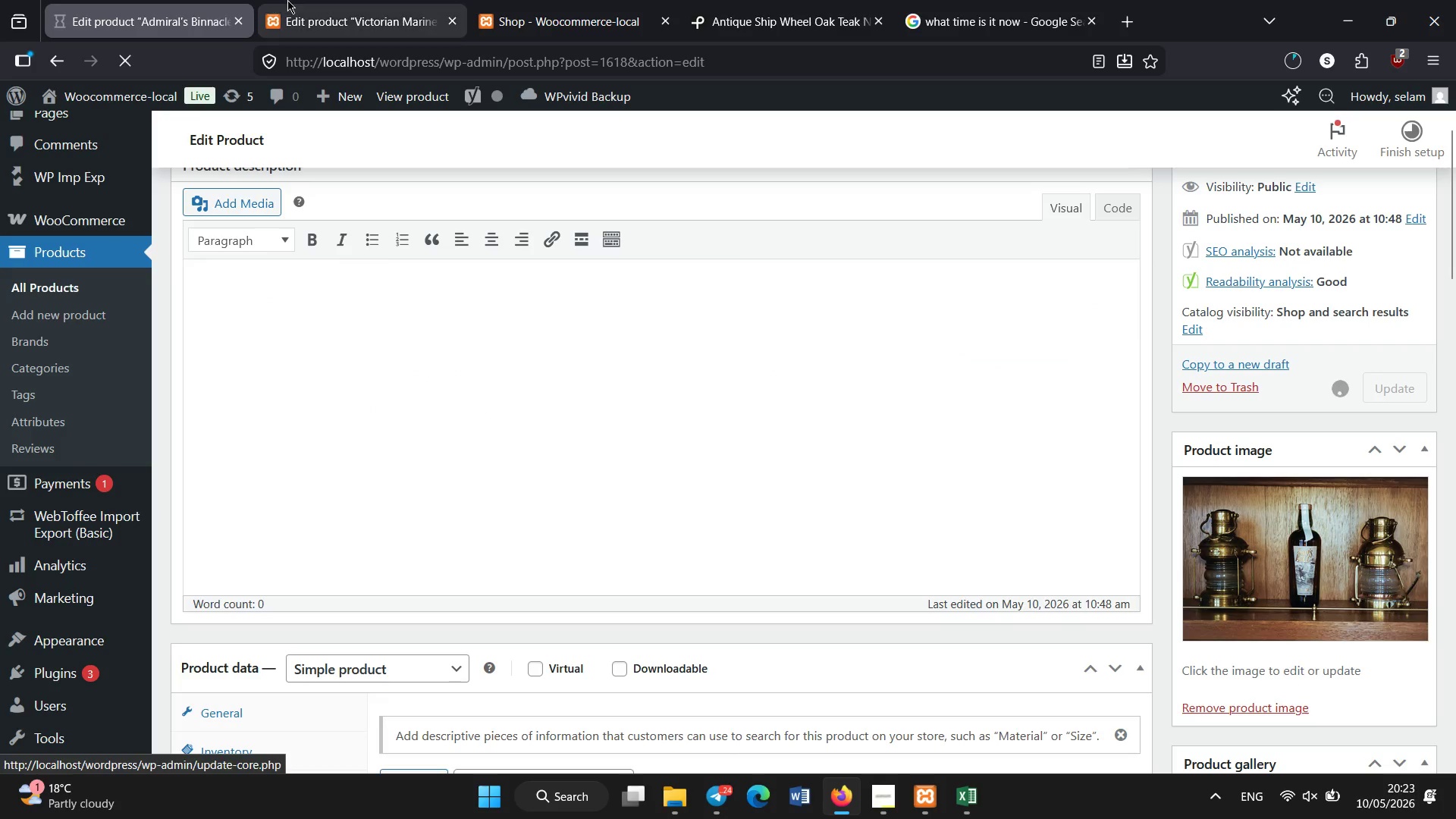 
left_click([291, 0])
 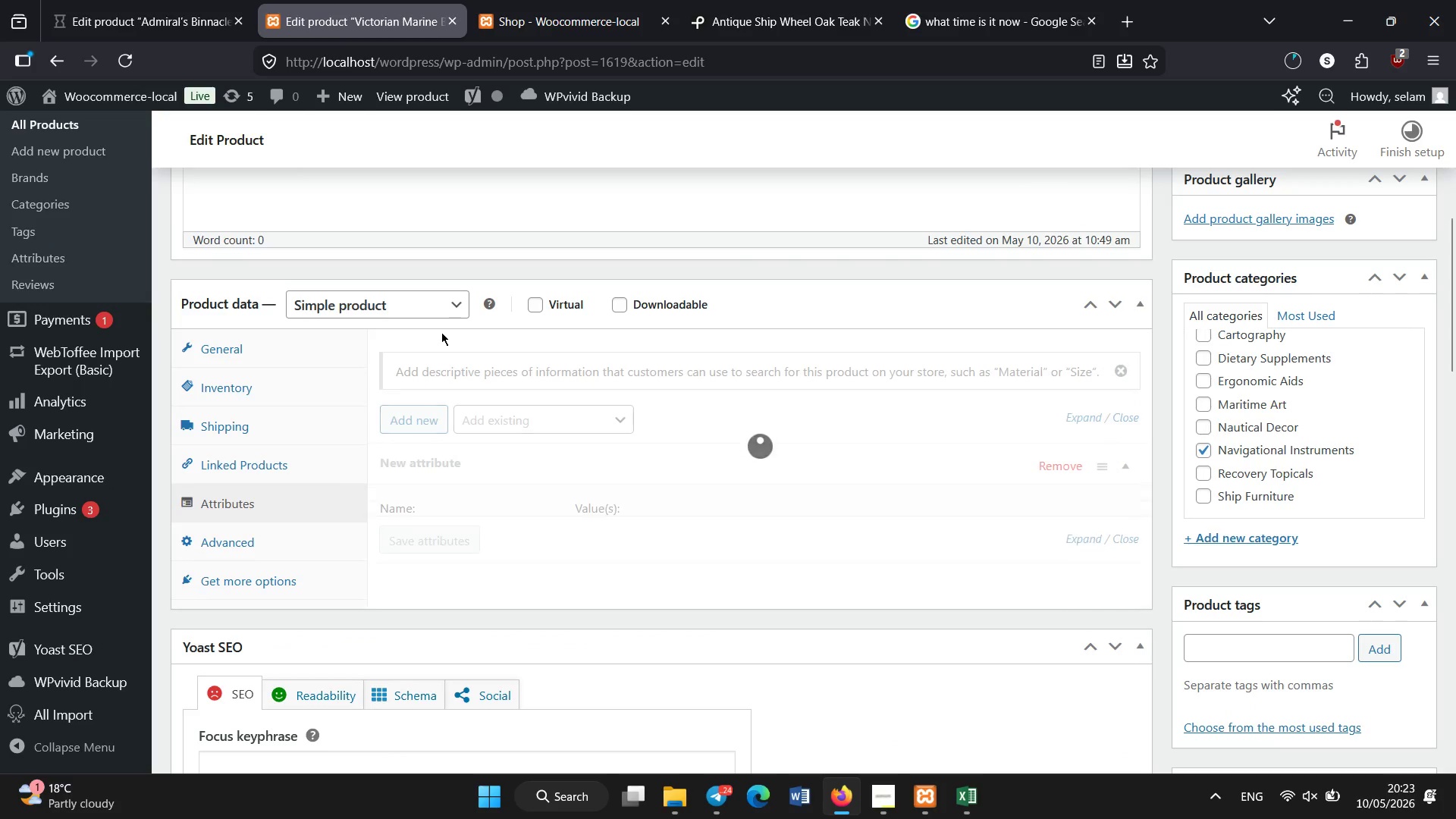 
left_click([484, 425])
 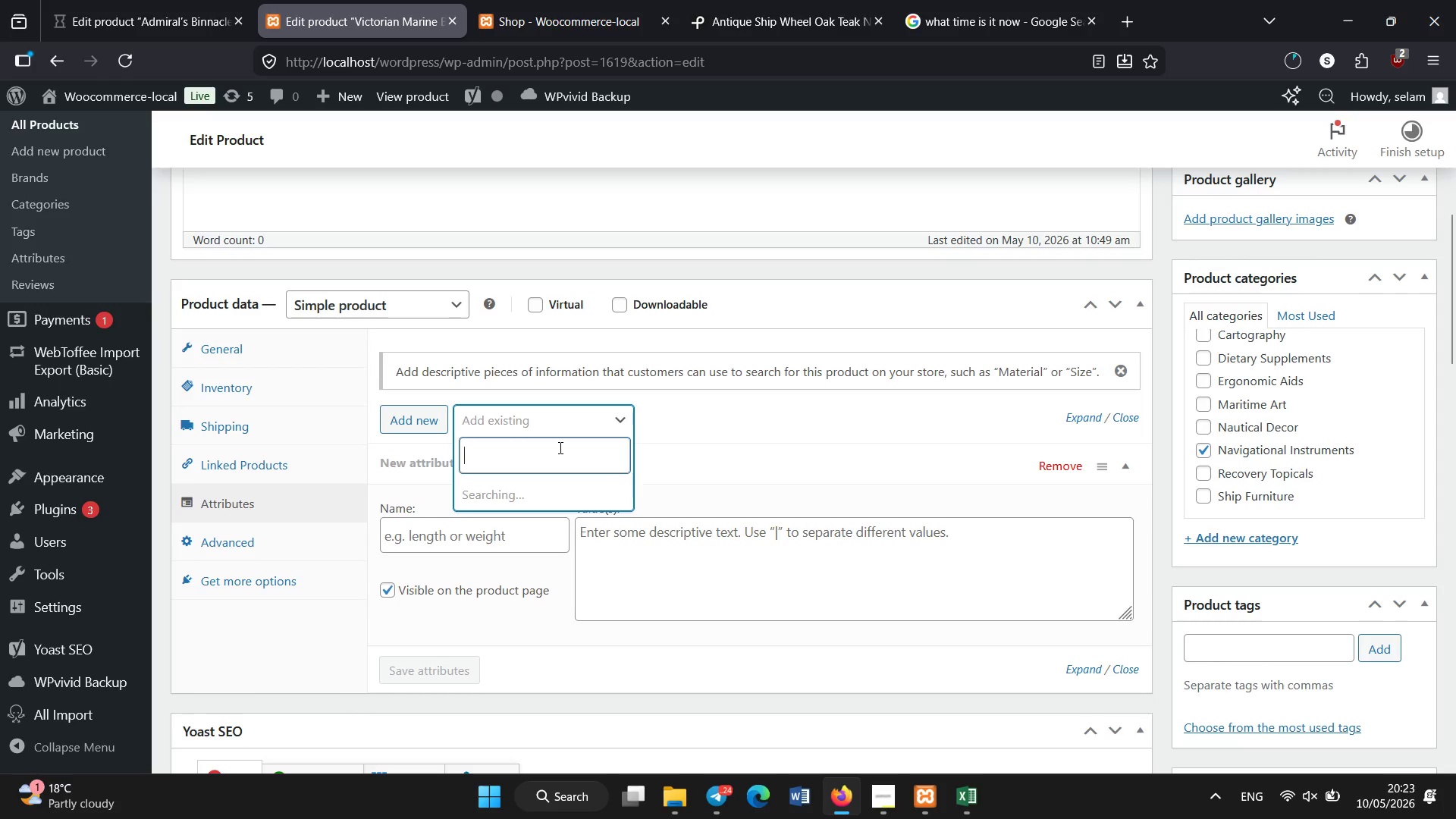 
mouse_move([563, 445])
 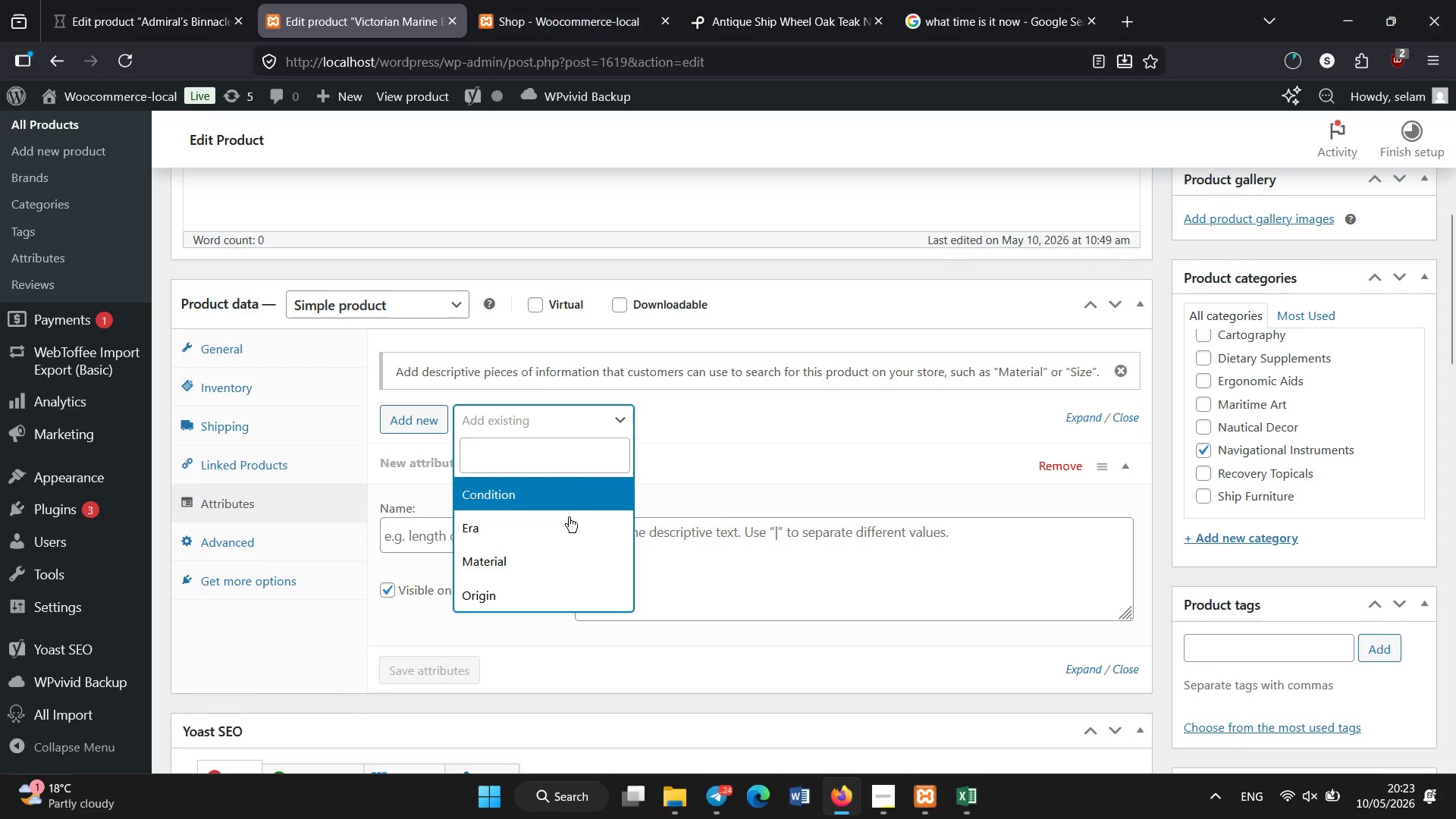 
left_click([567, 529])
 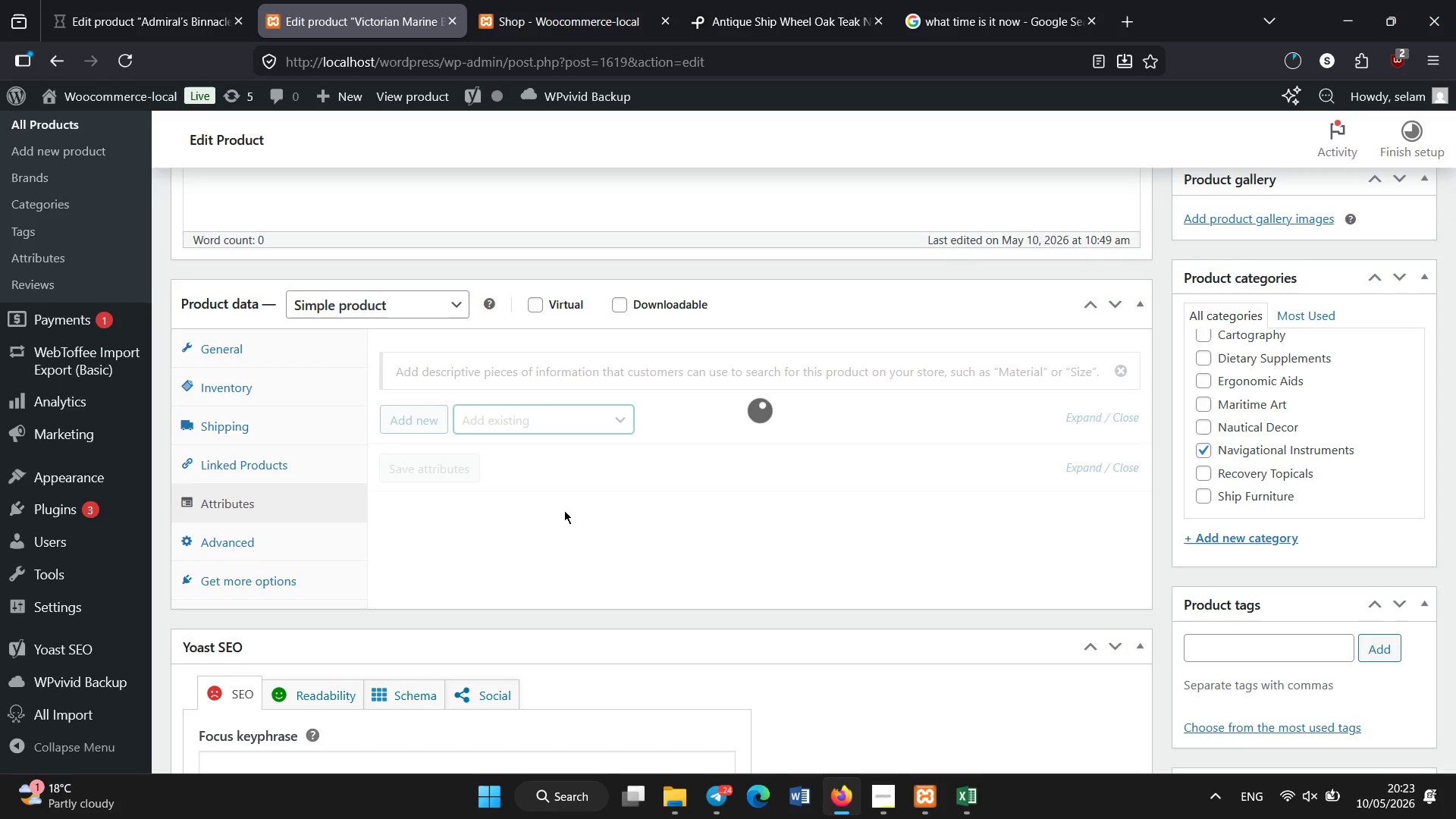 
wait(20.34)
 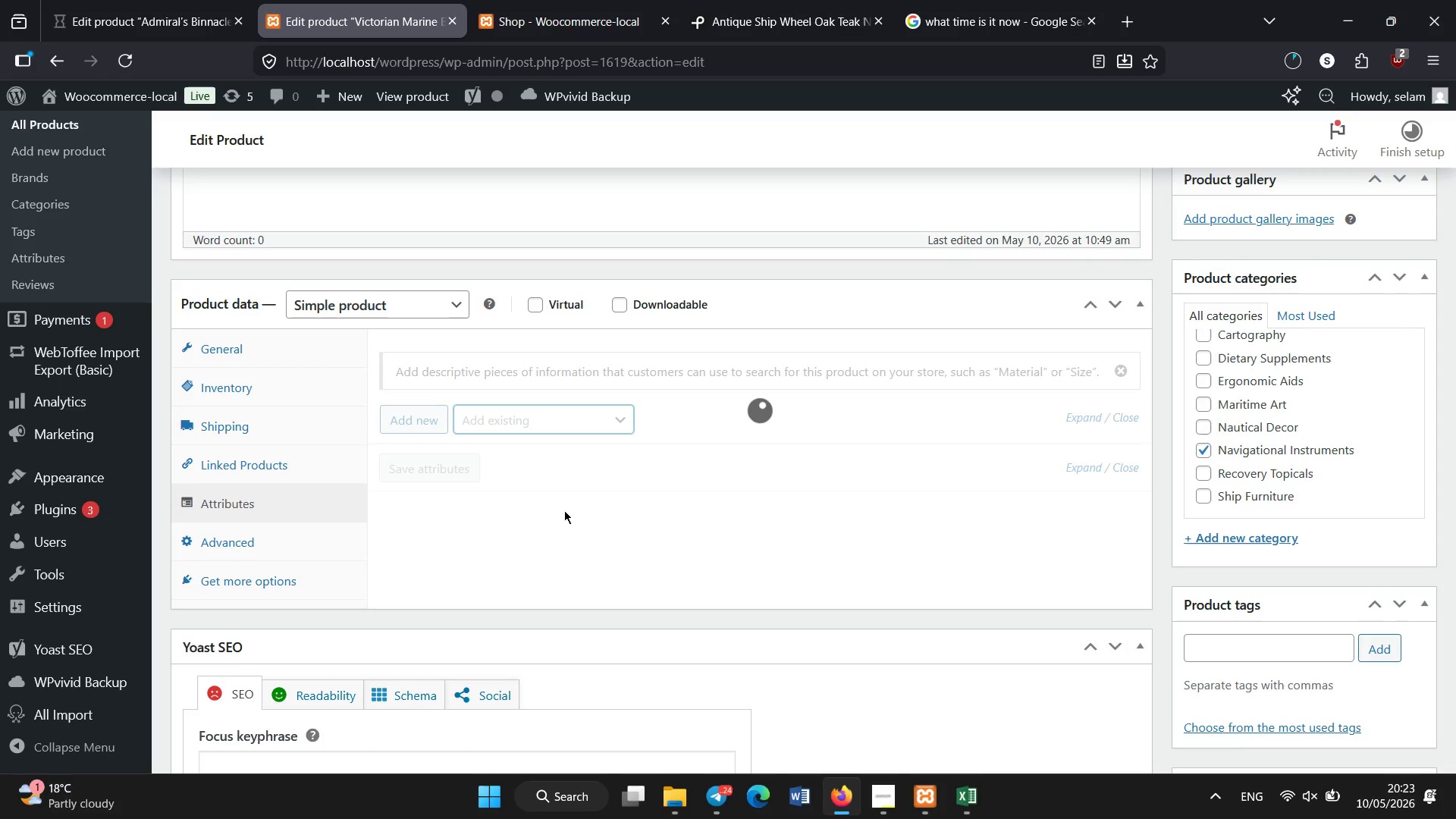 
left_click([549, 406])
 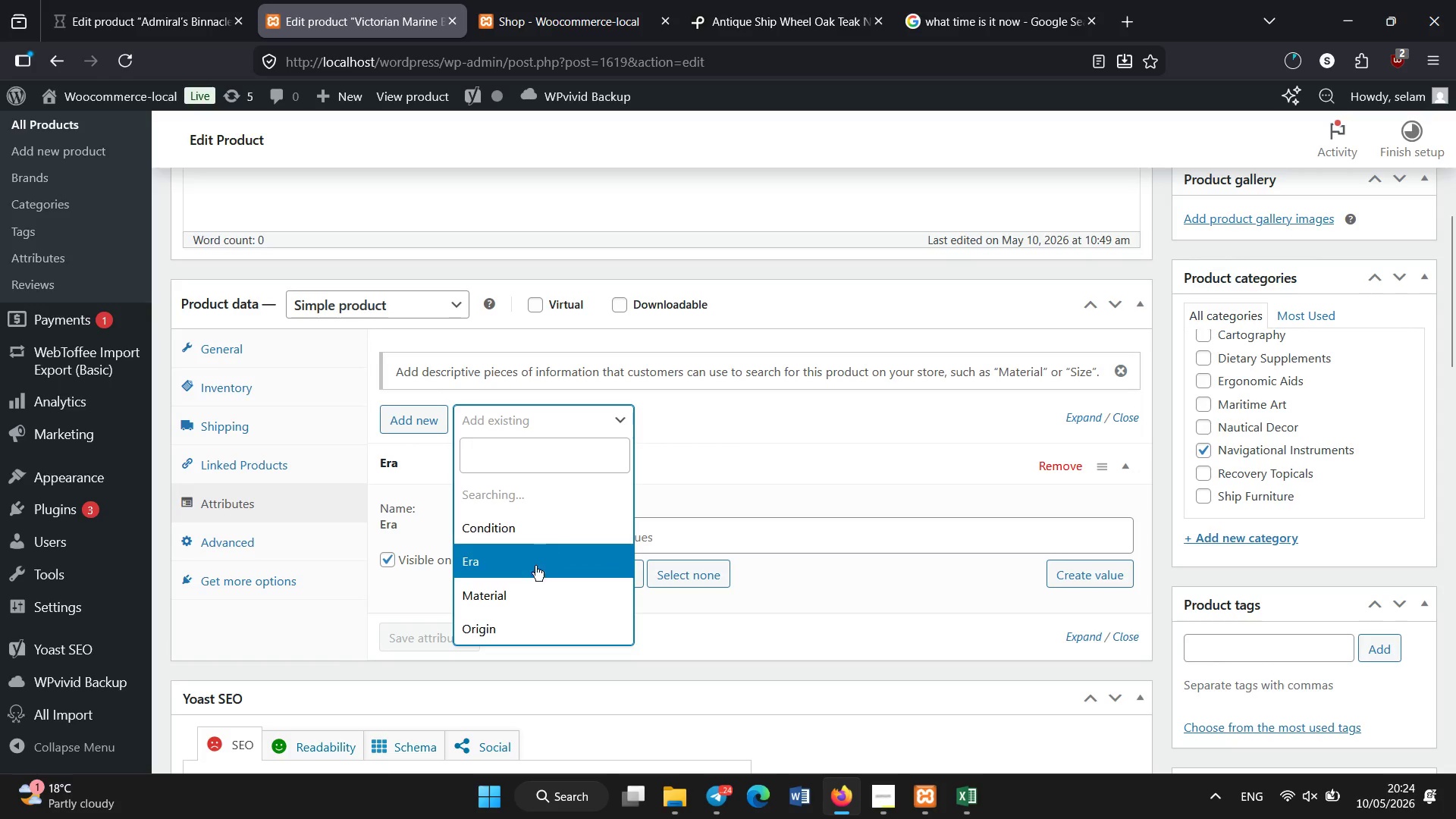 
left_click([529, 580])
 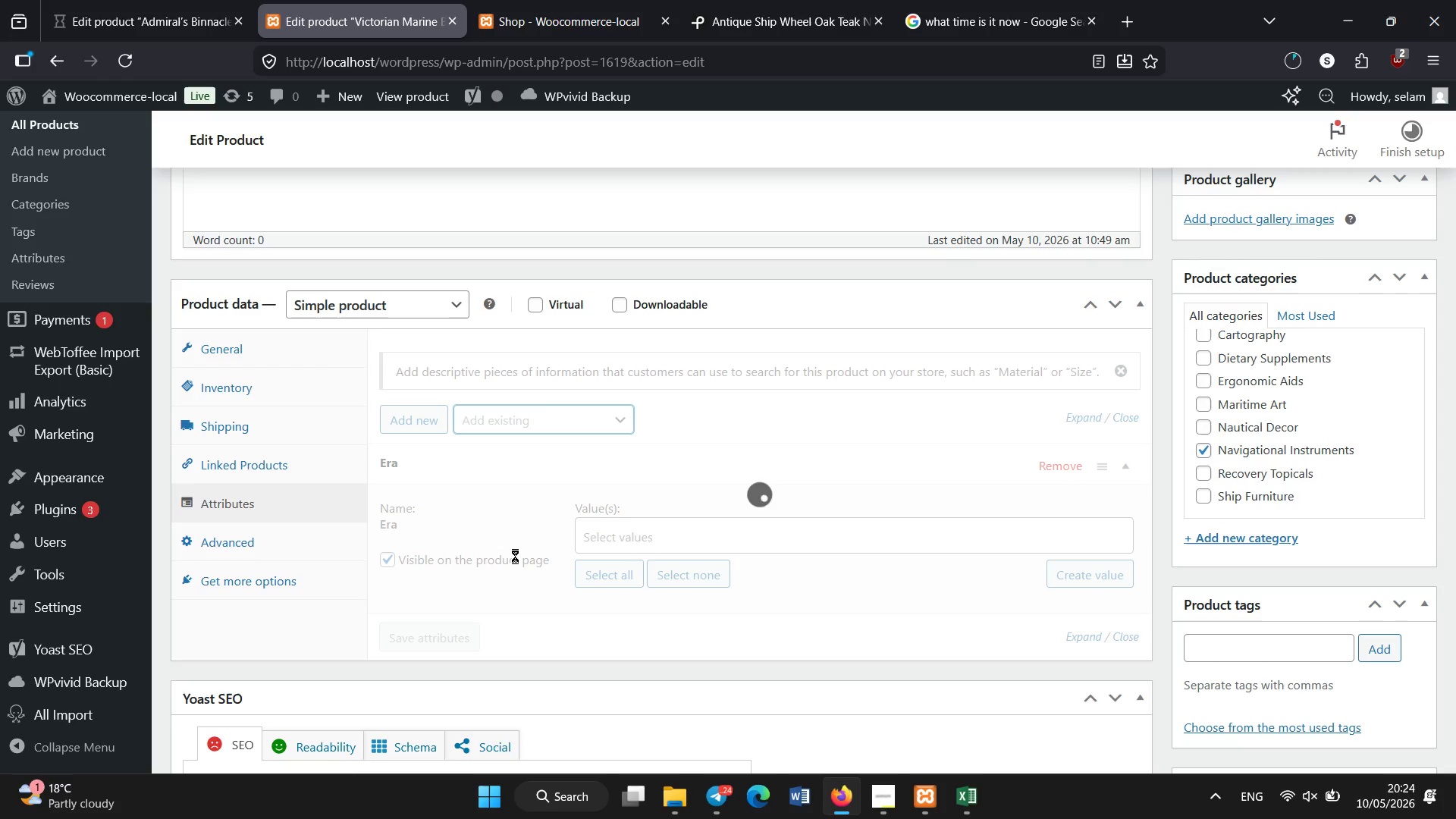 
wait(9.62)
 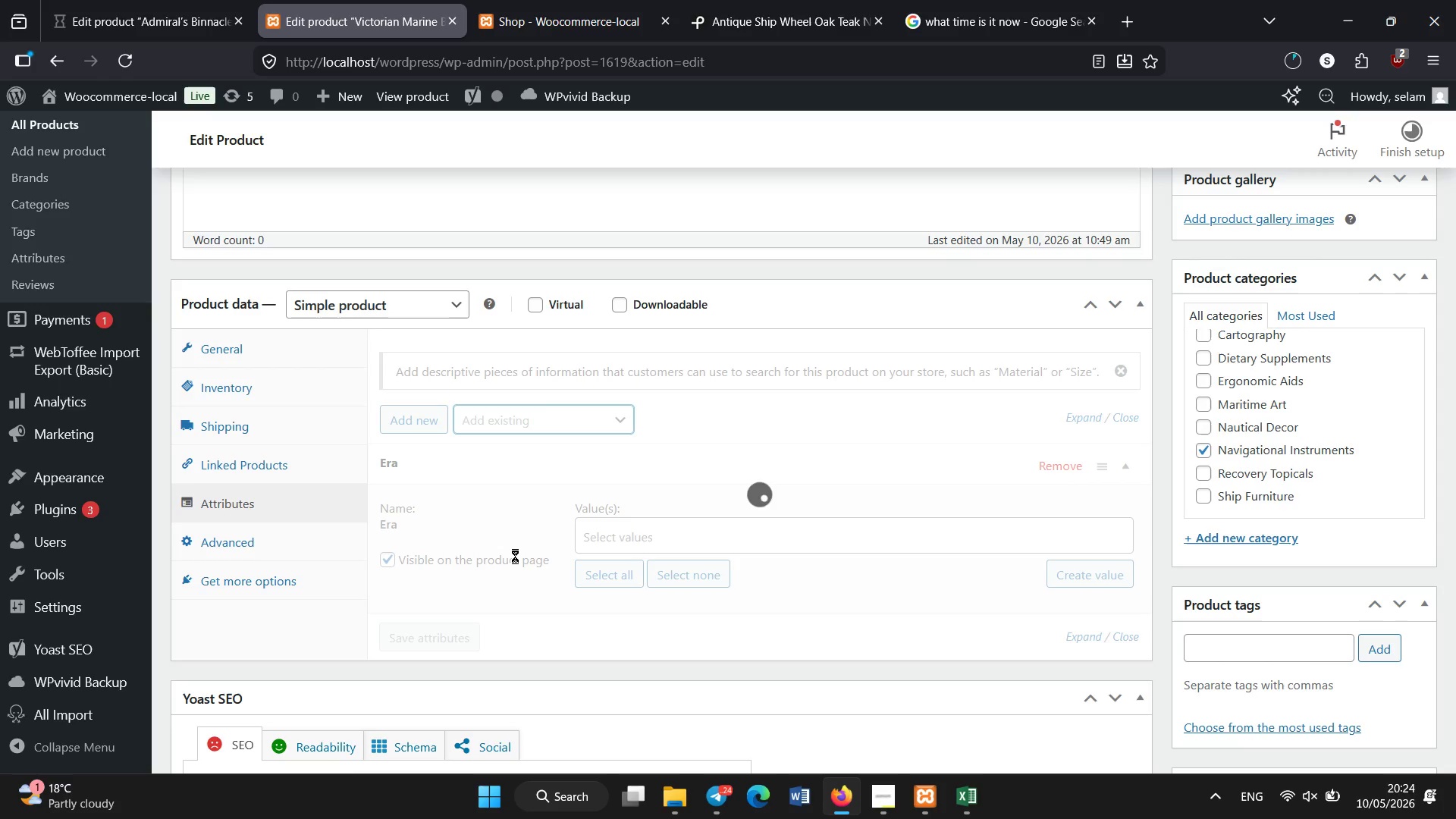 
left_click([495, 422])
 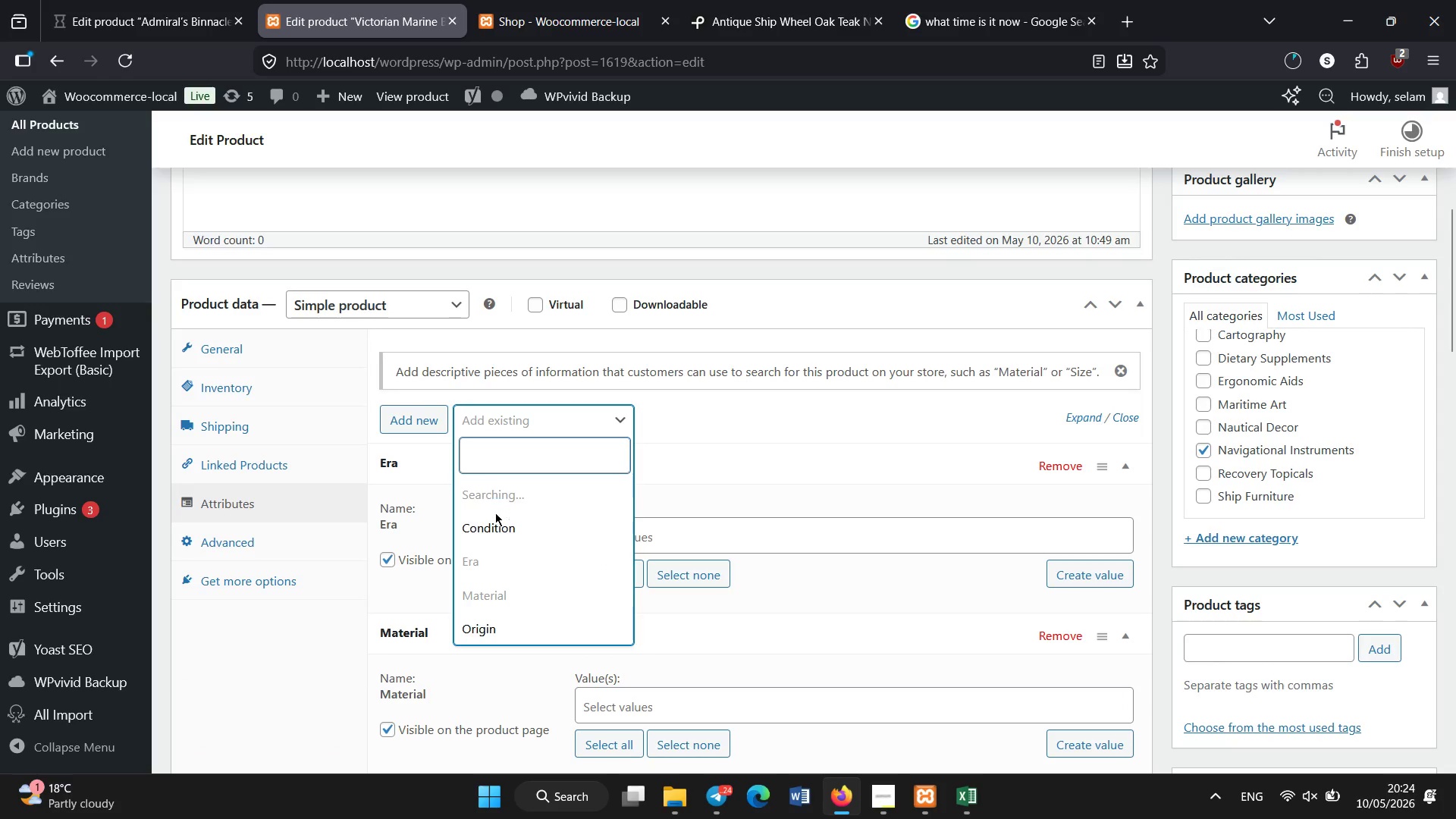 
left_click([495, 522])
 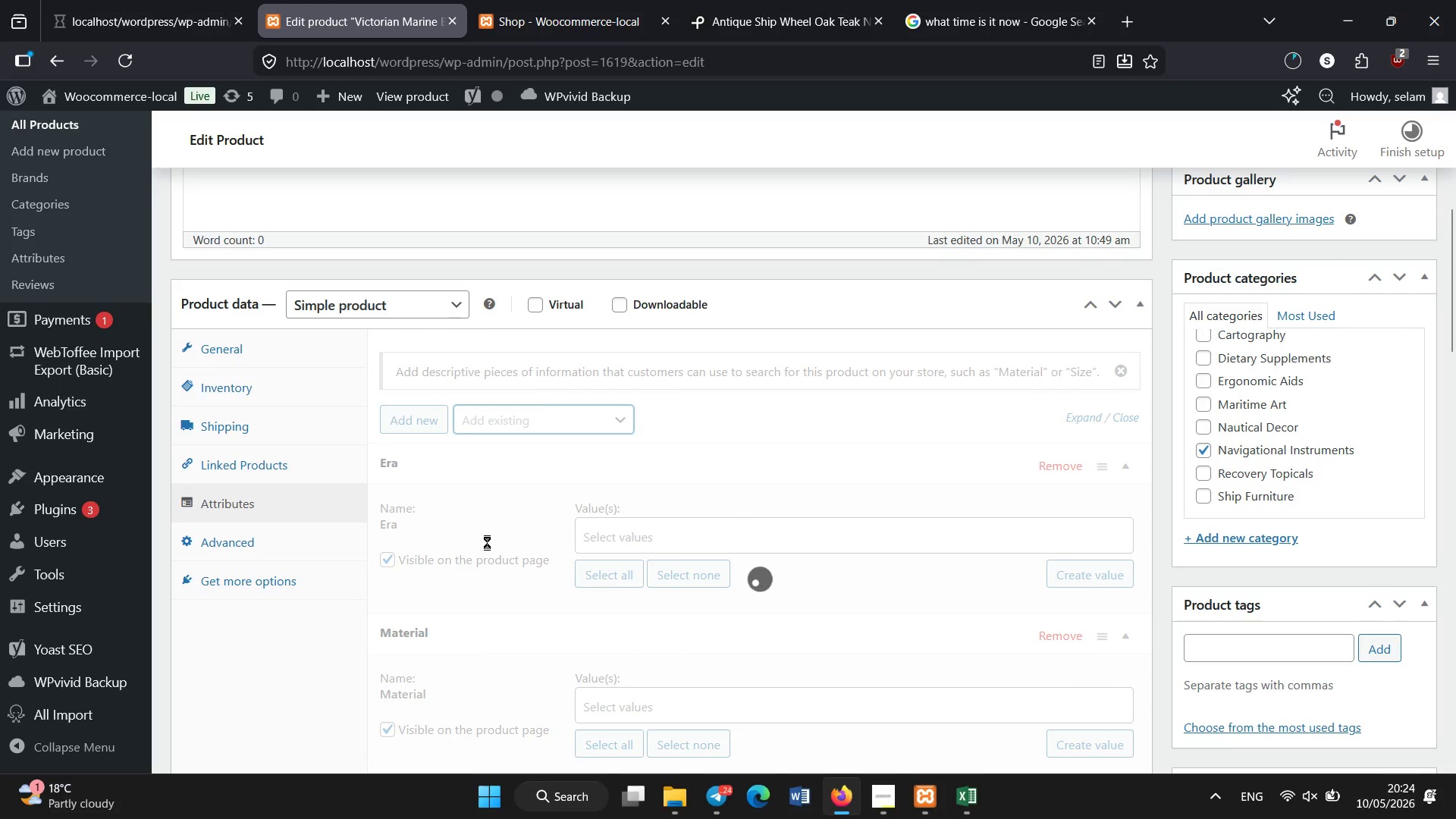 
wait(8.8)
 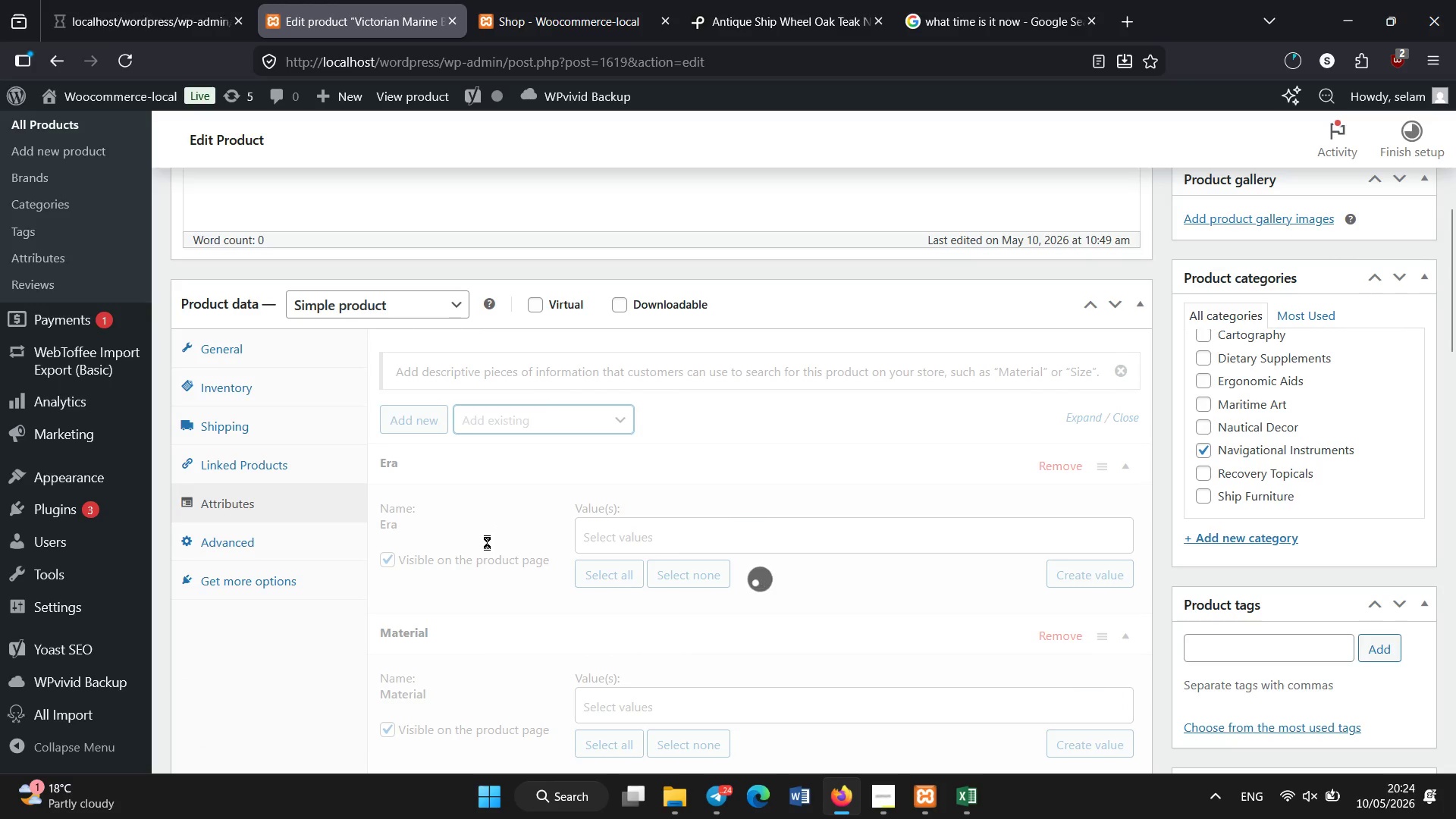 
left_click([499, 428])
 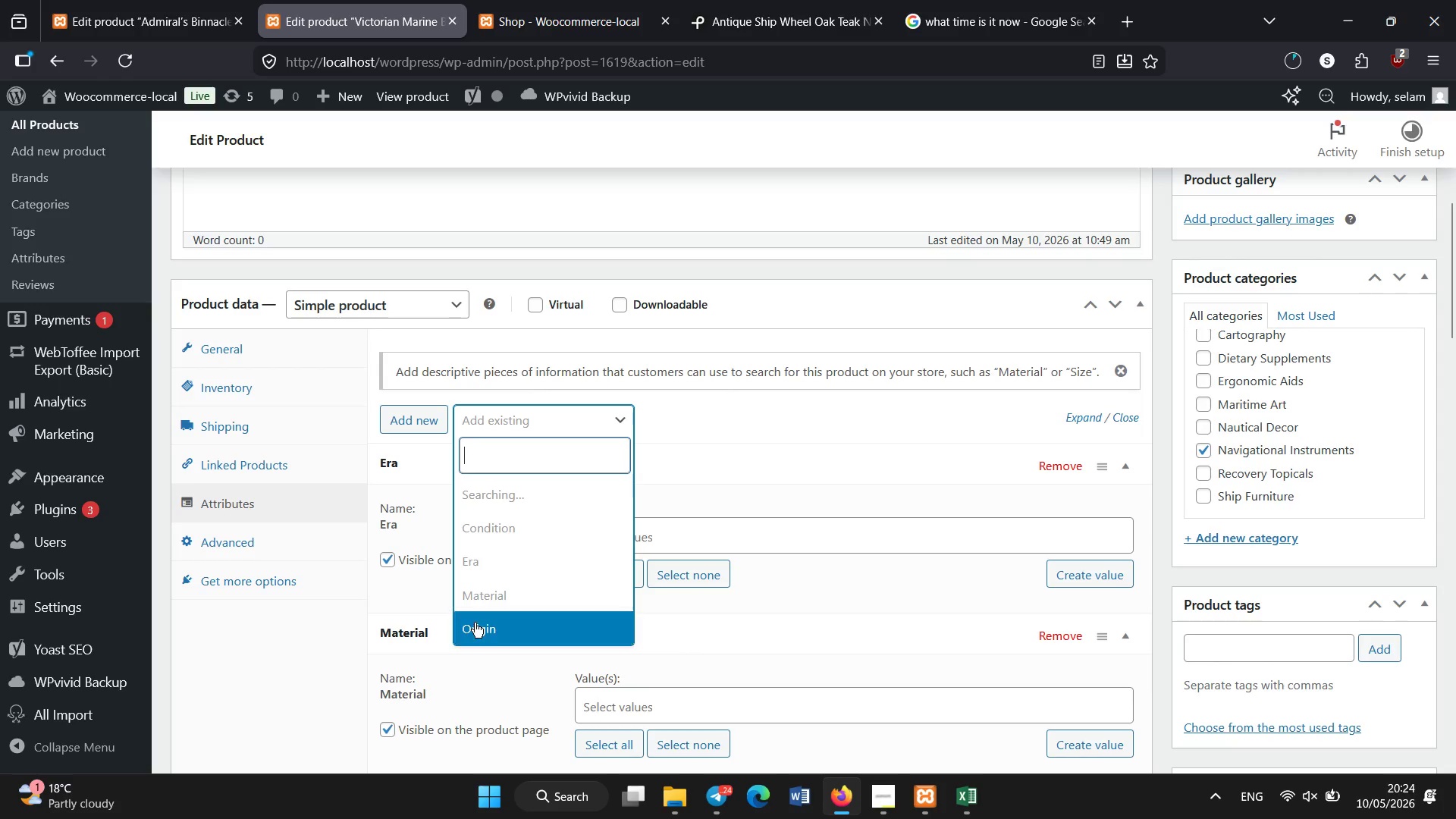 
left_click([475, 635])
 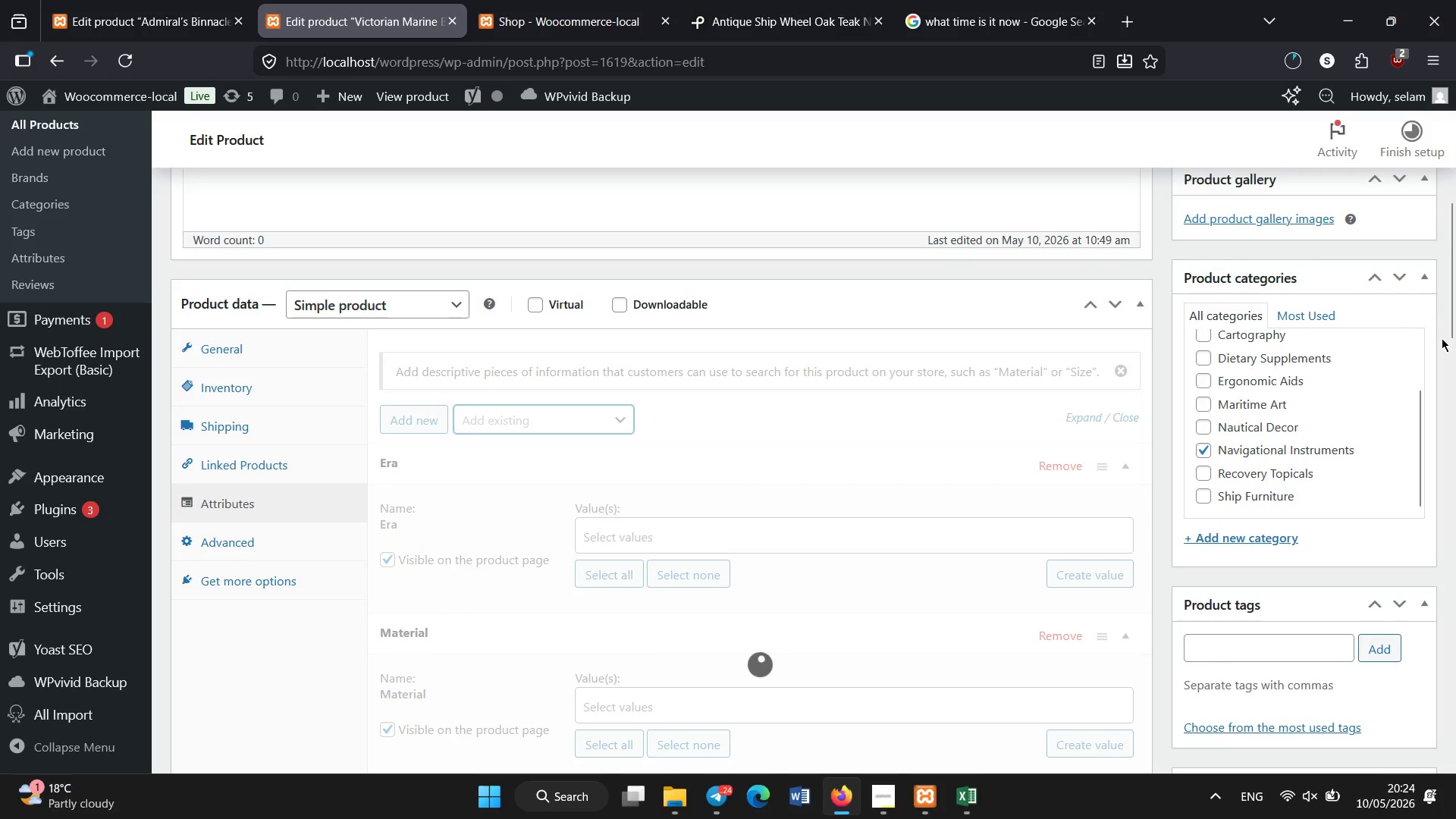 
left_click_drag(start_coordinate=[1453, 276], to_coordinate=[1455, 330])
 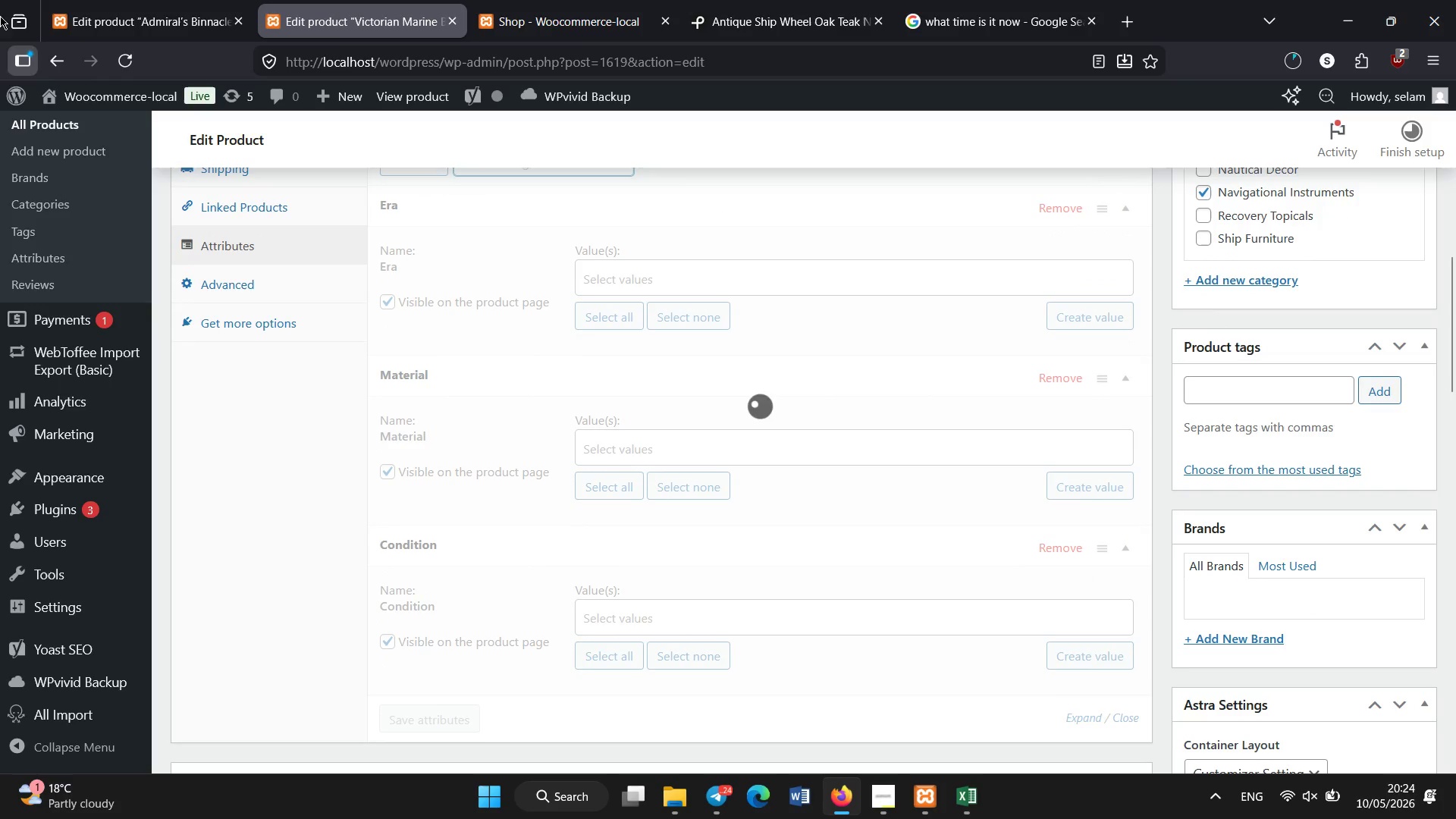 
left_click([97, 0])
 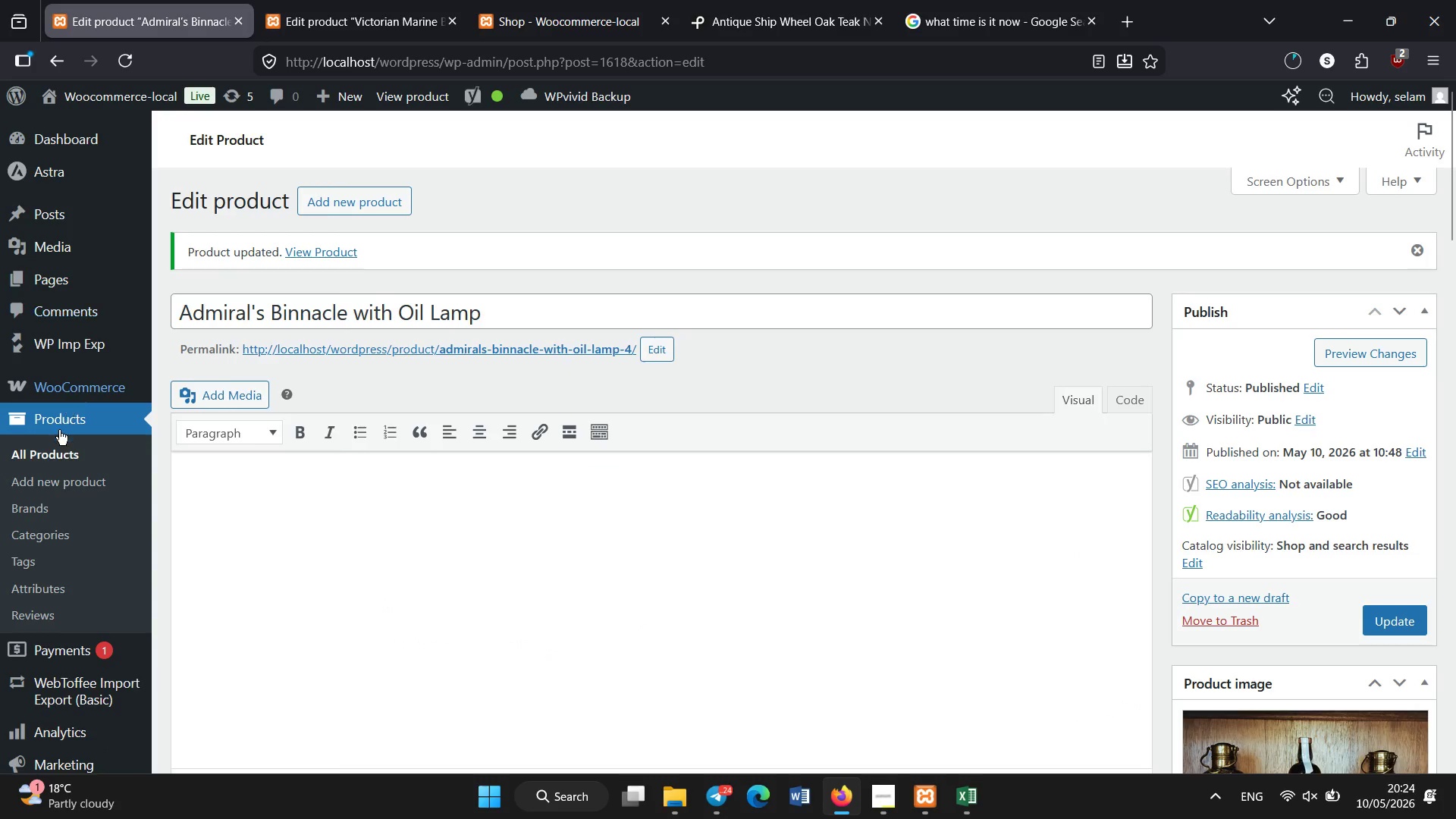 
left_click([49, 456])
 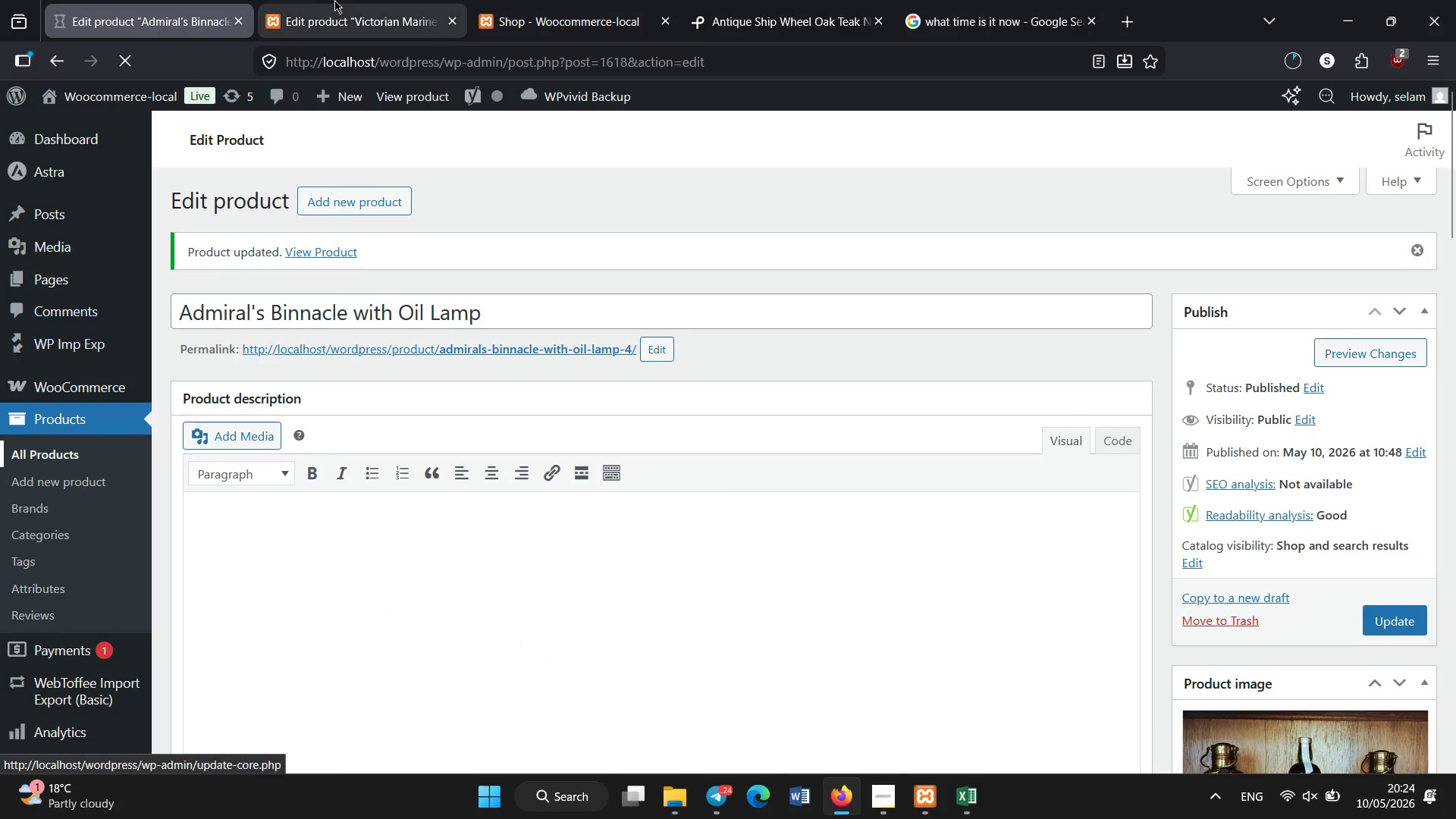 
left_click([339, 0])
 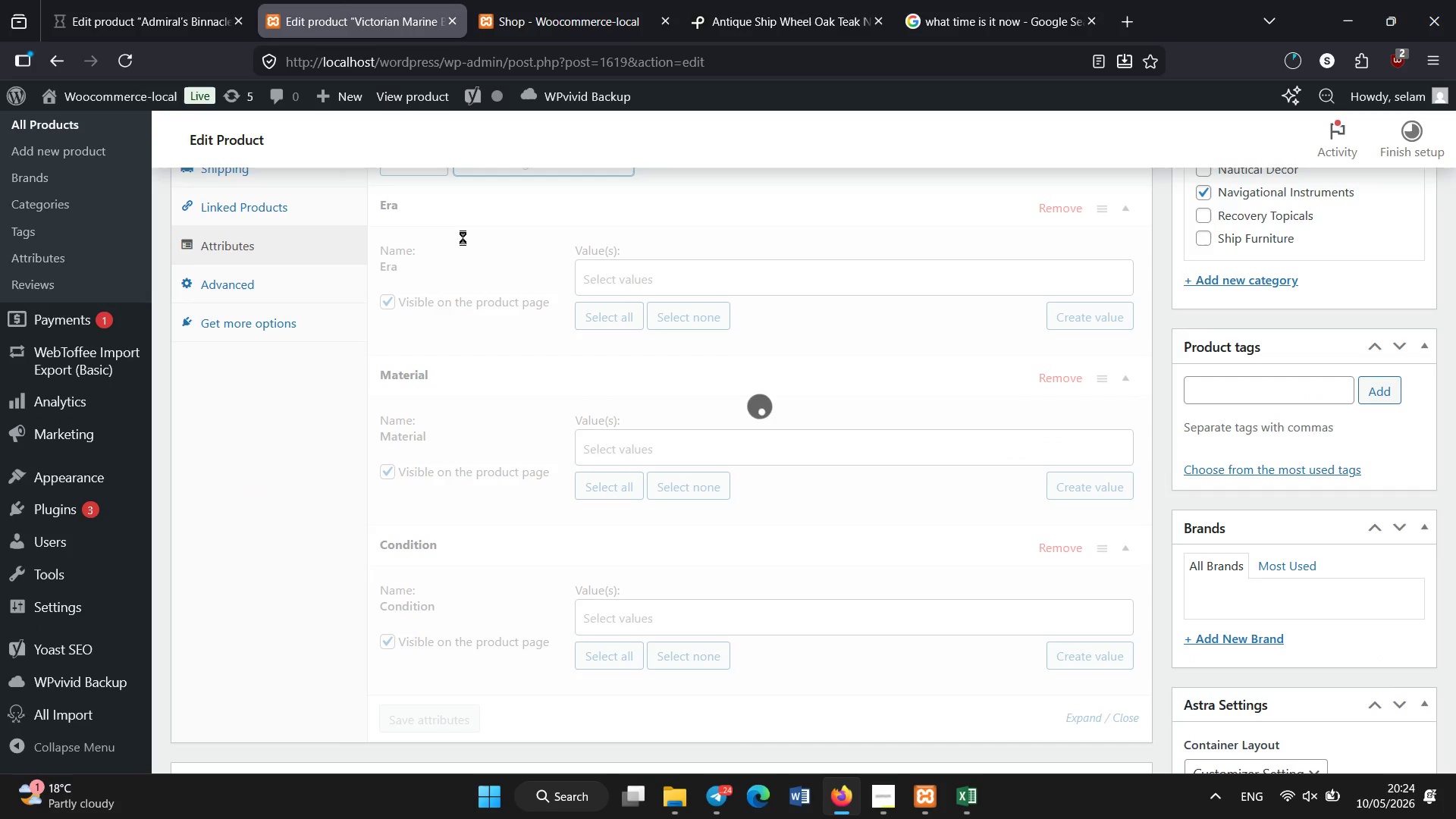 
wait(10.33)
 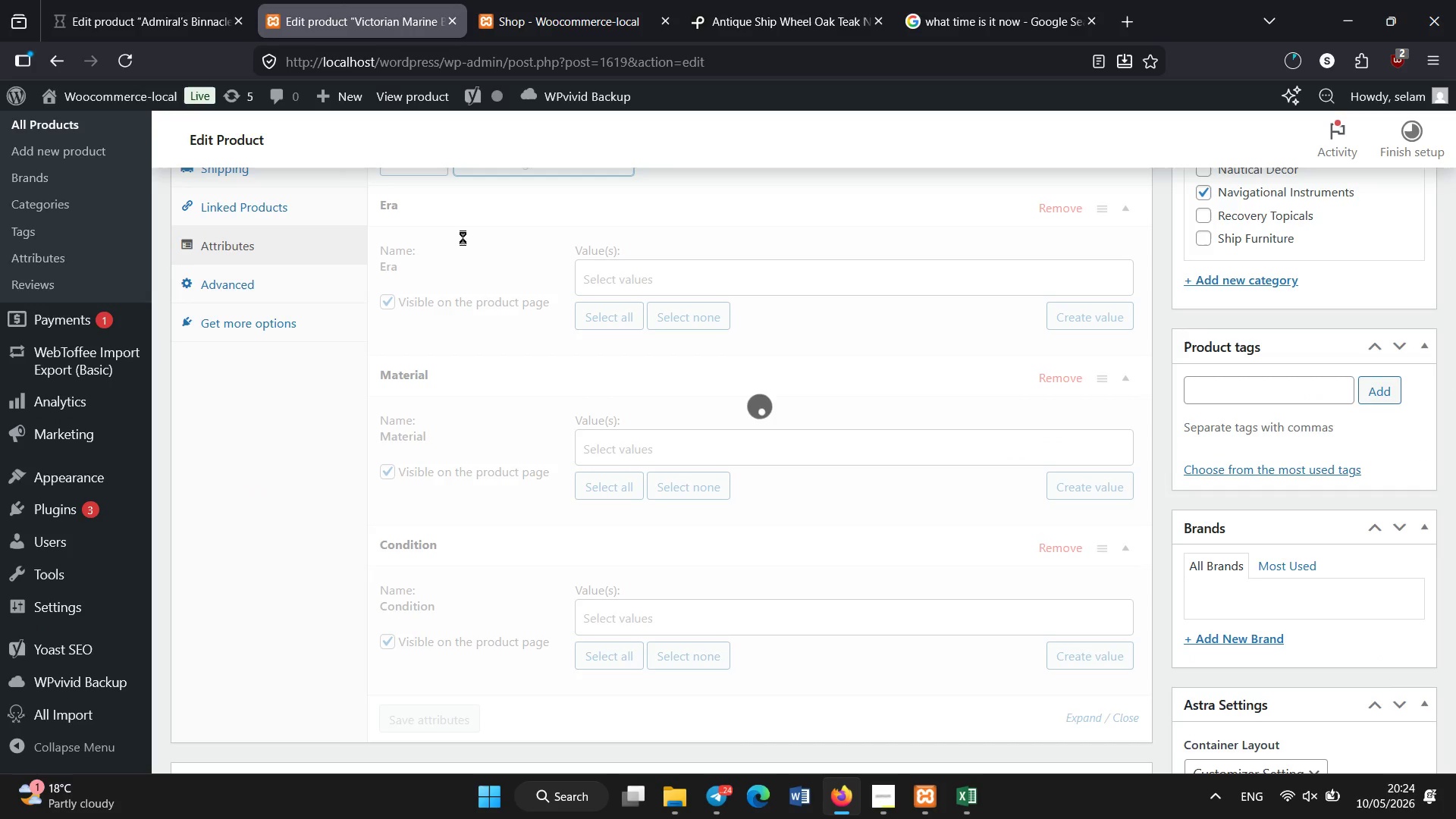 
left_click([620, 280])
 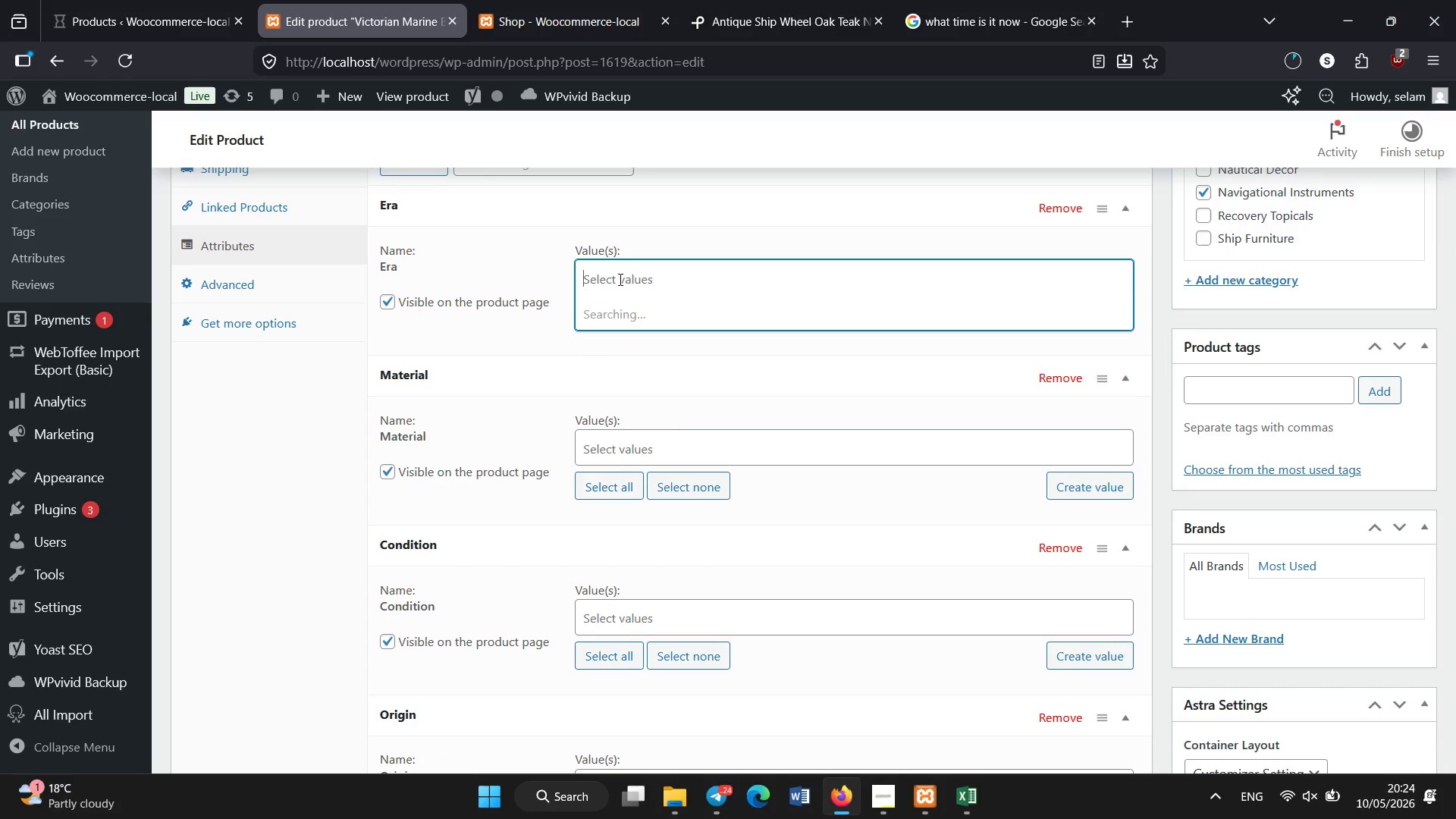 
wait(6.12)
 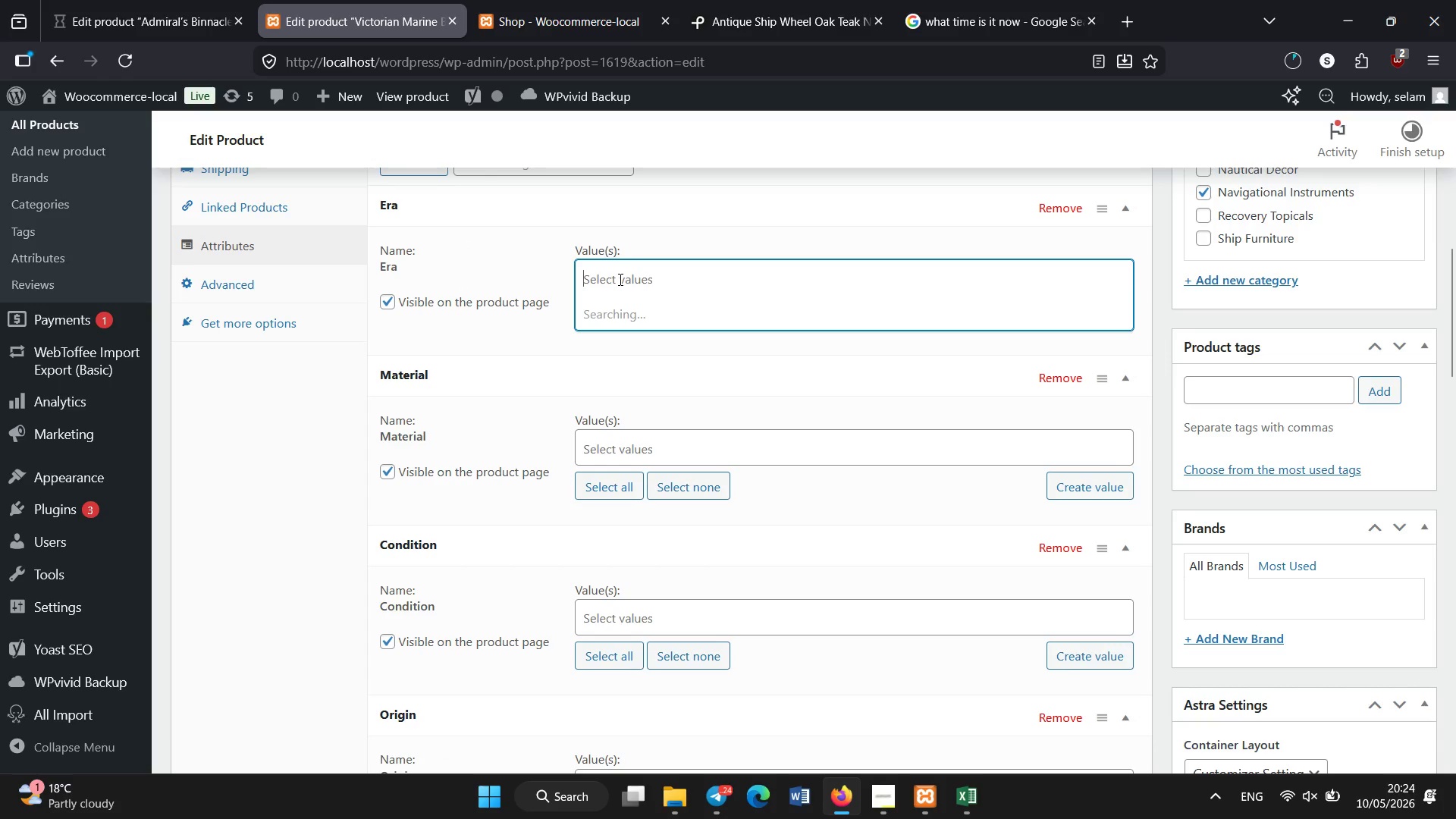 
left_click([627, 425])
 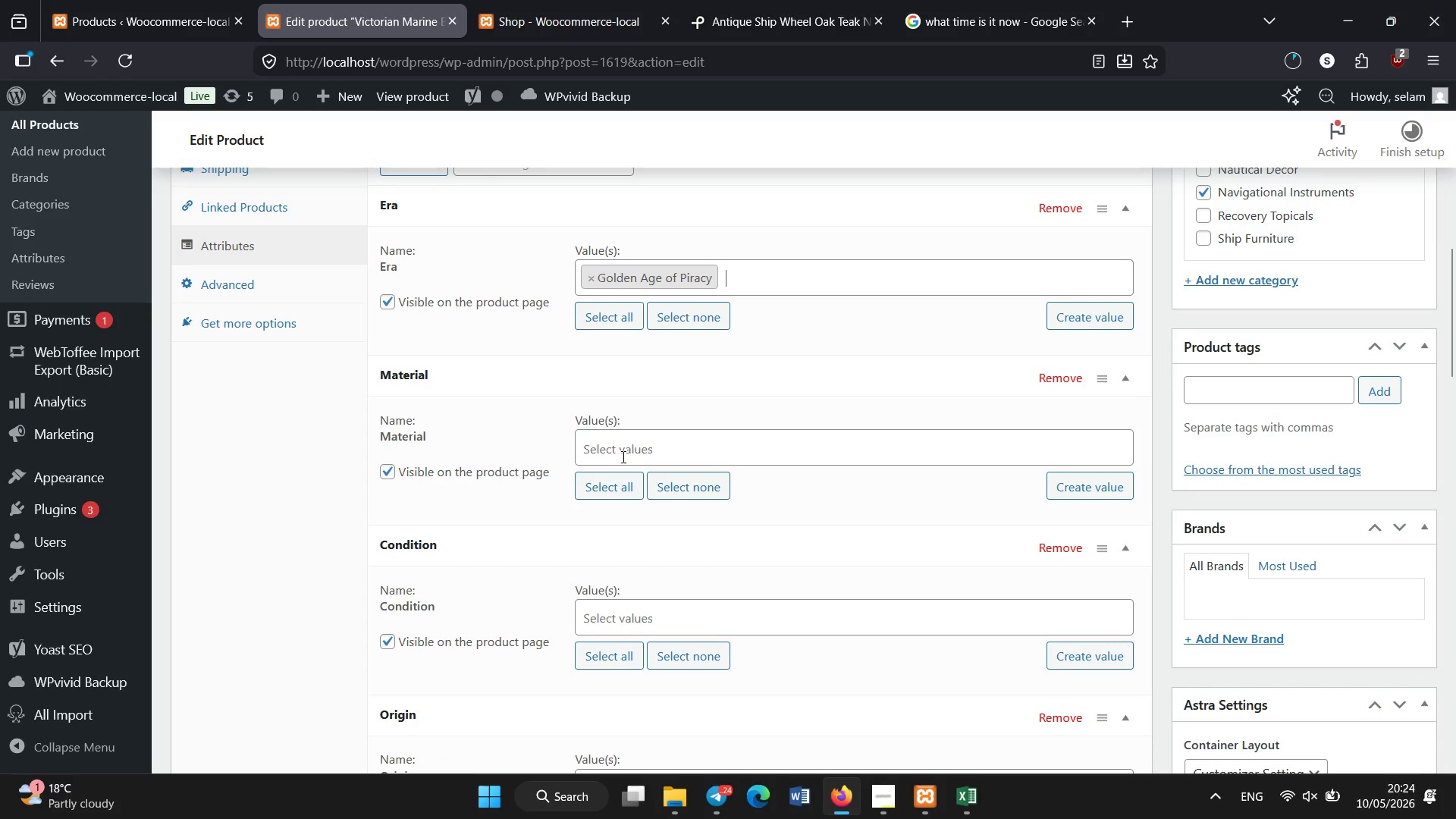 
left_click([623, 457])
 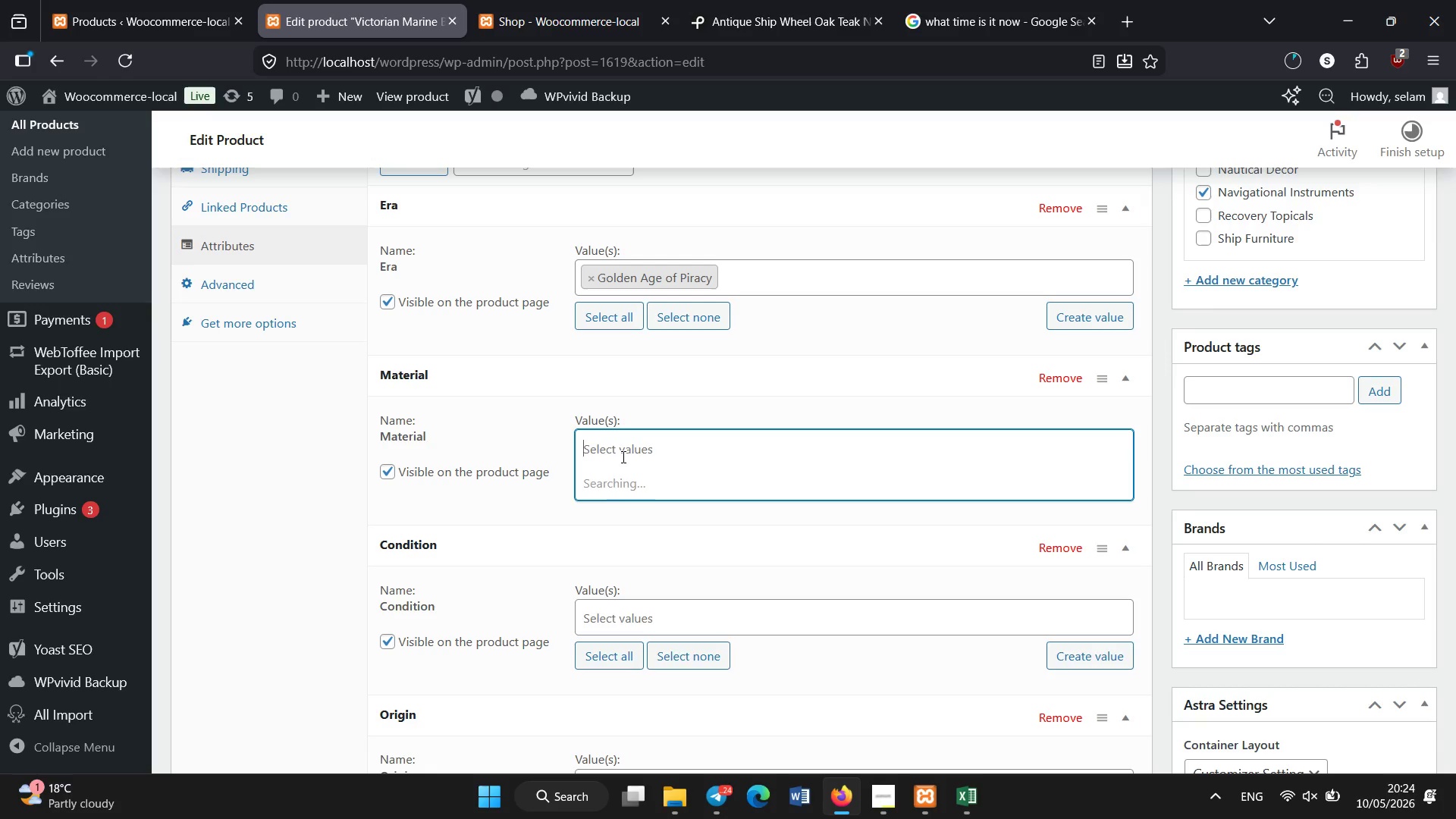 
wait(5.91)
 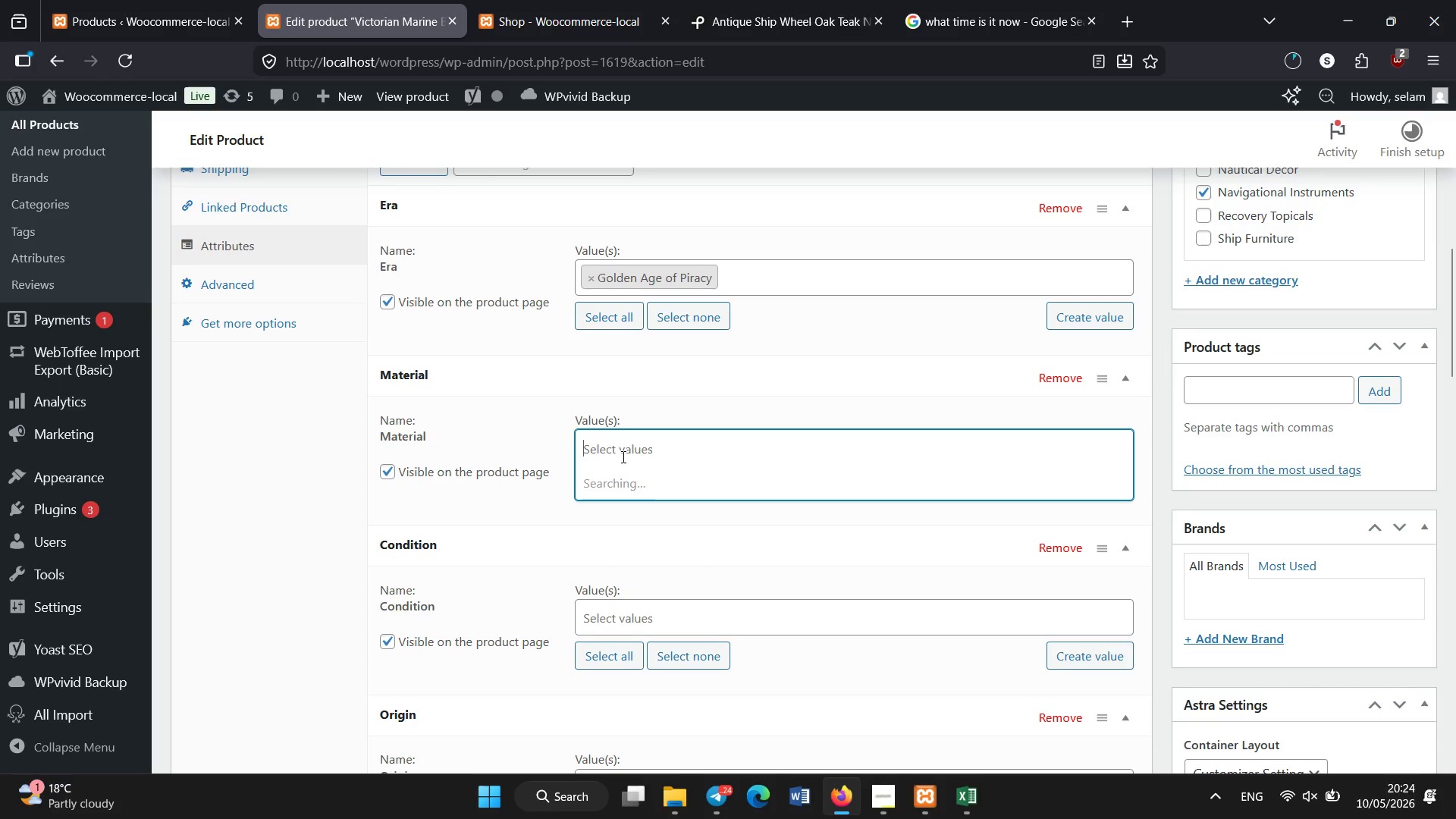 
left_click([629, 607])
 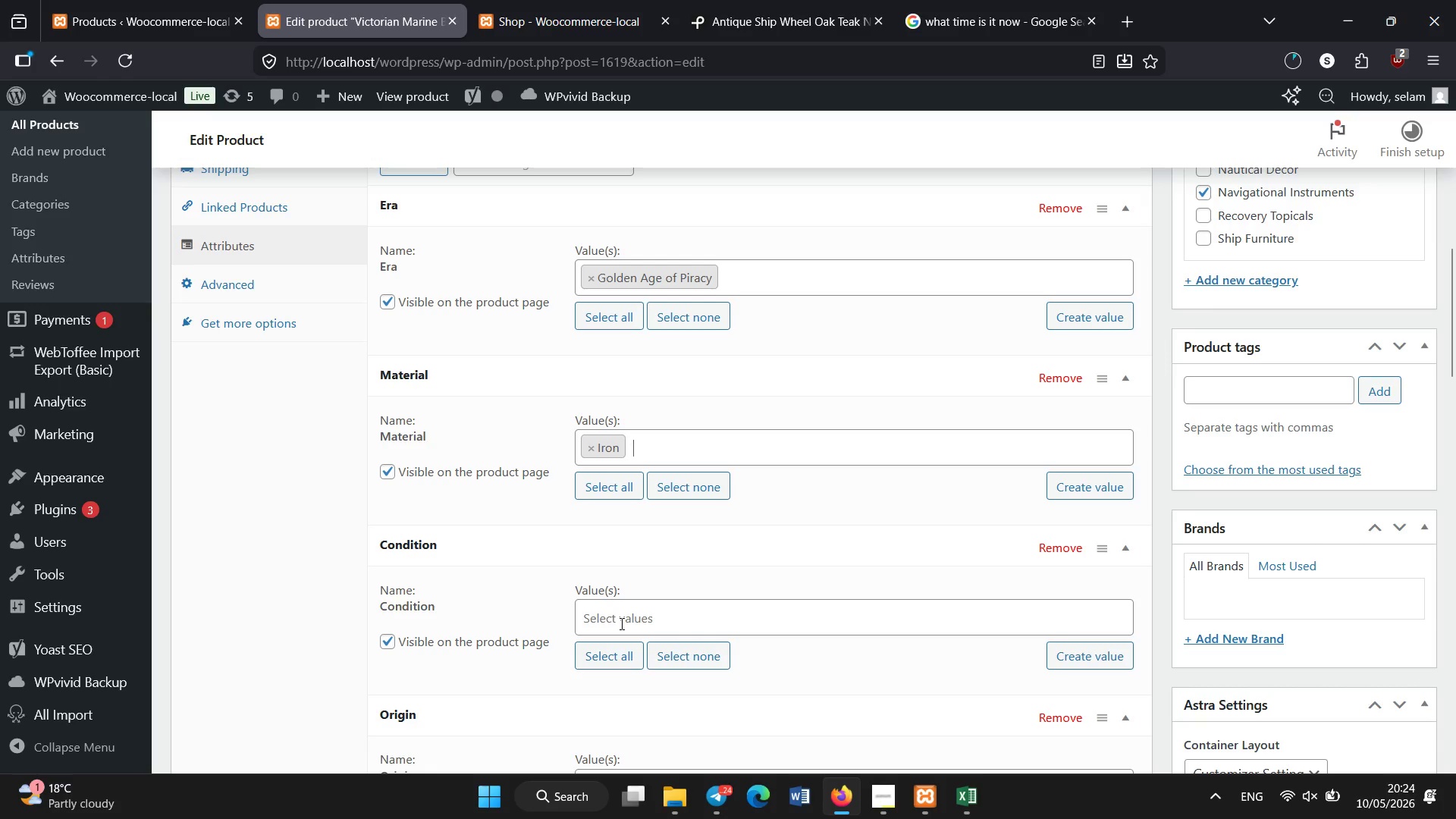 
left_click([622, 624])
 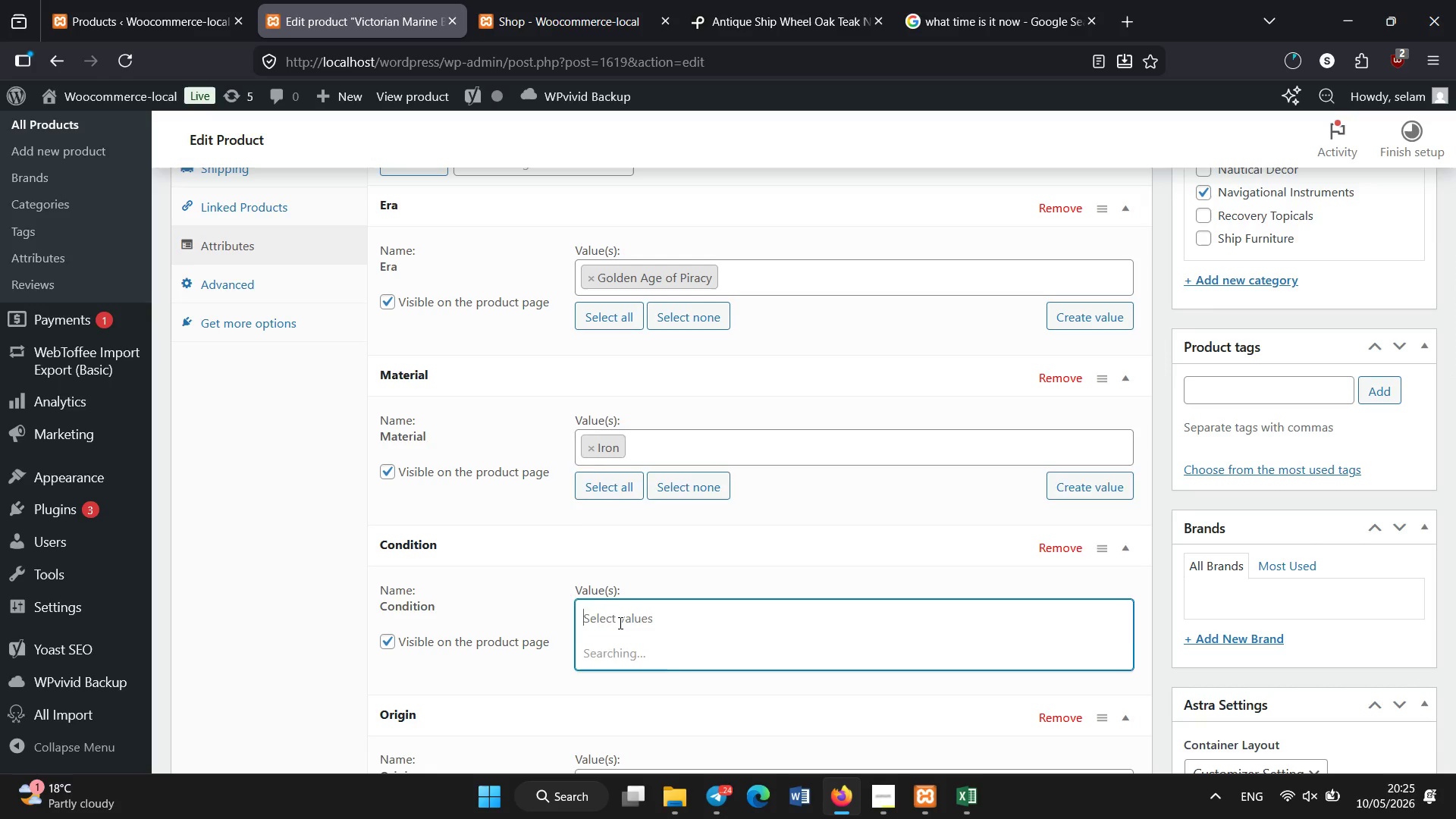 
wait(6.02)
 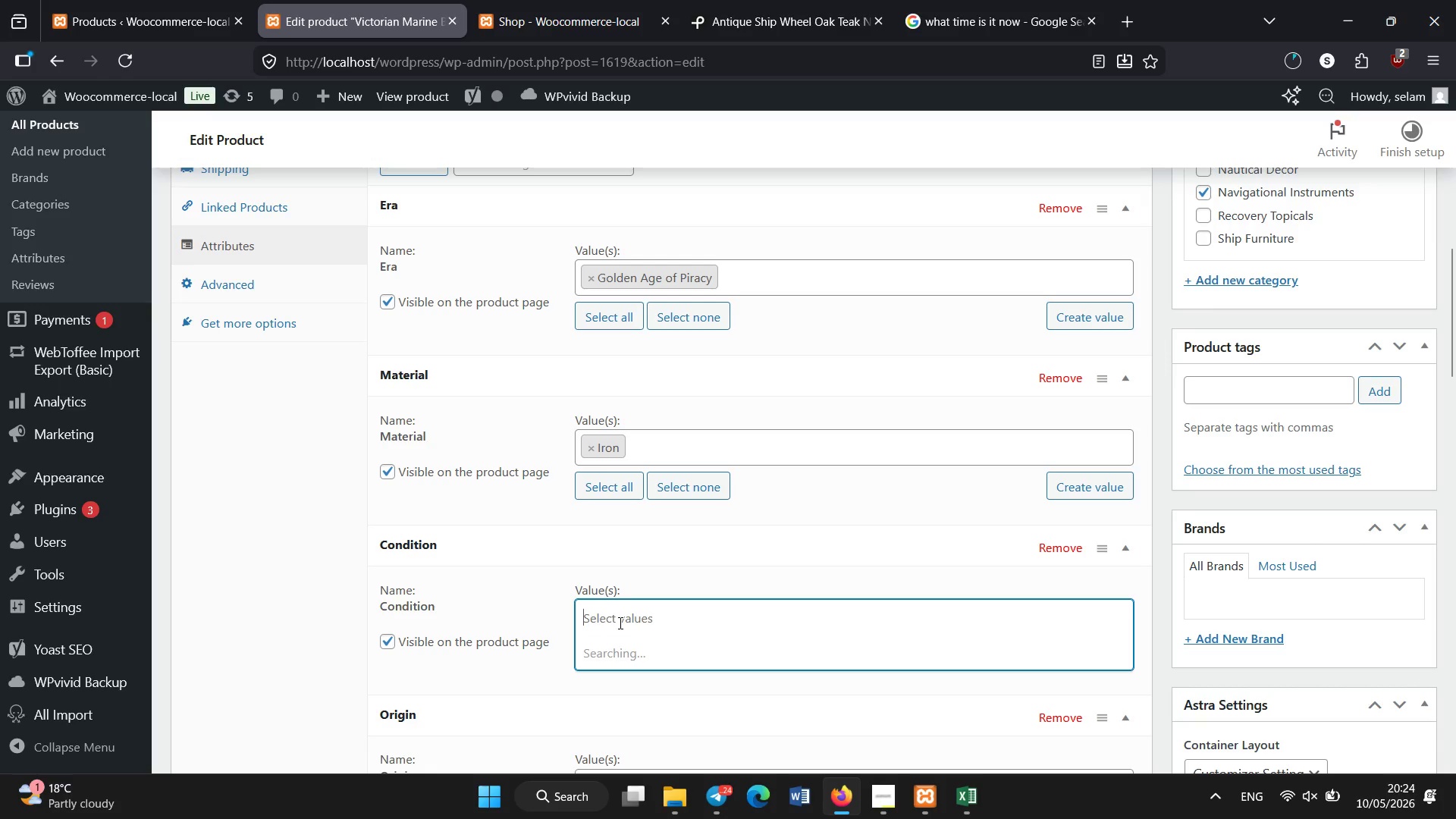 
left_click([607, 523])
 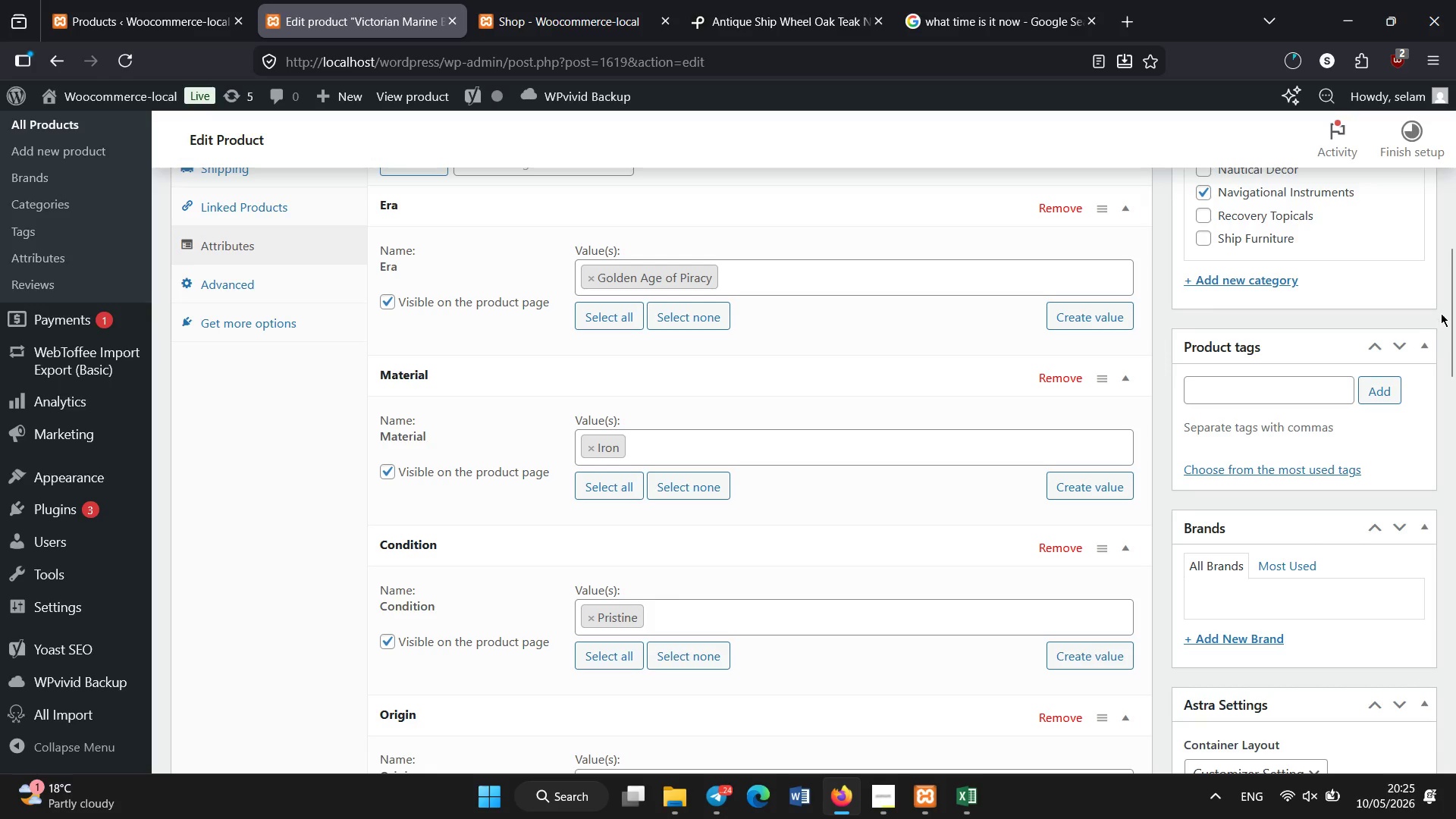 
left_click_drag(start_coordinate=[1448, 295], to_coordinate=[1455, 381])
 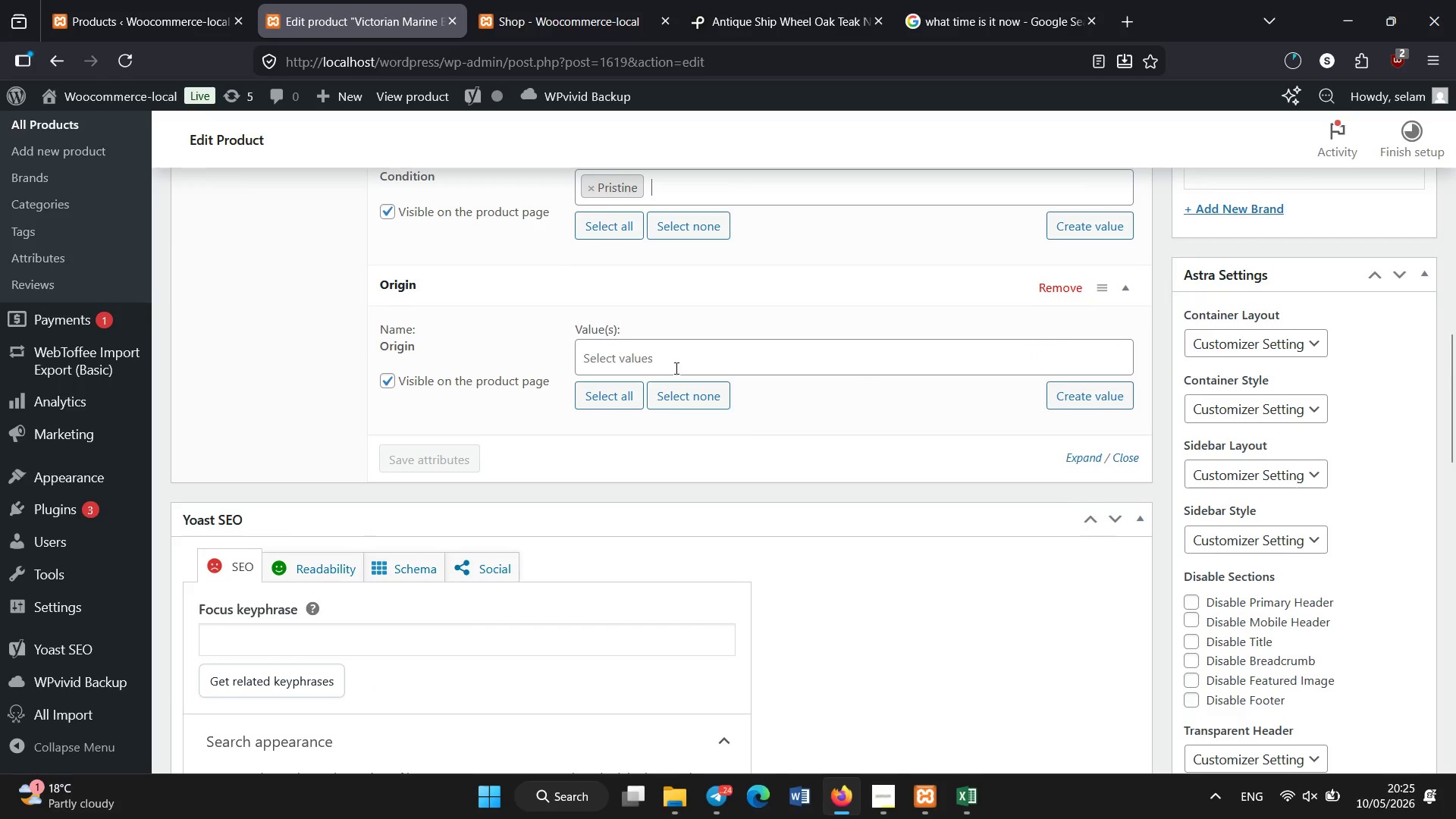 
left_click([668, 356])
 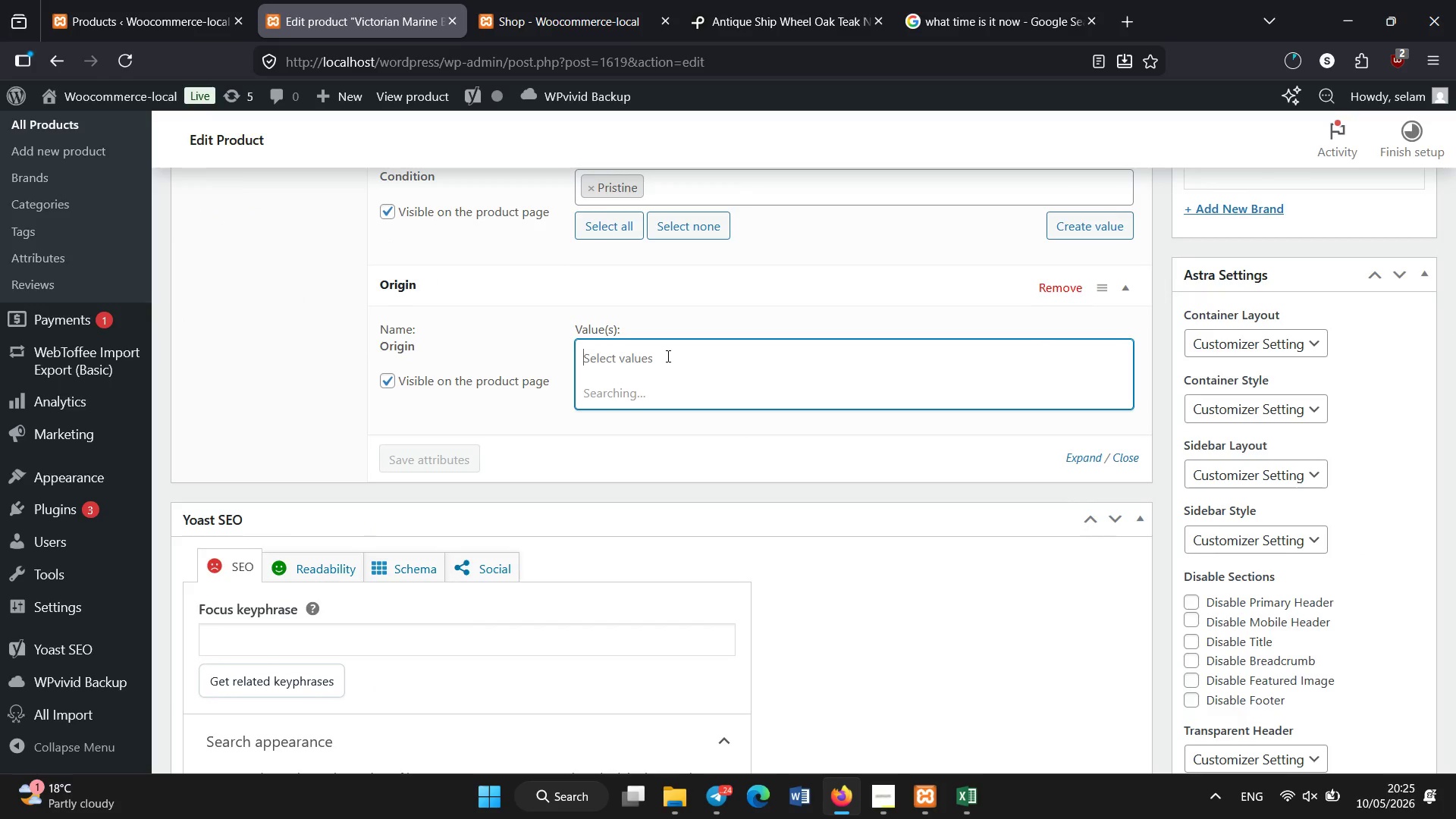 
wait(5.84)
 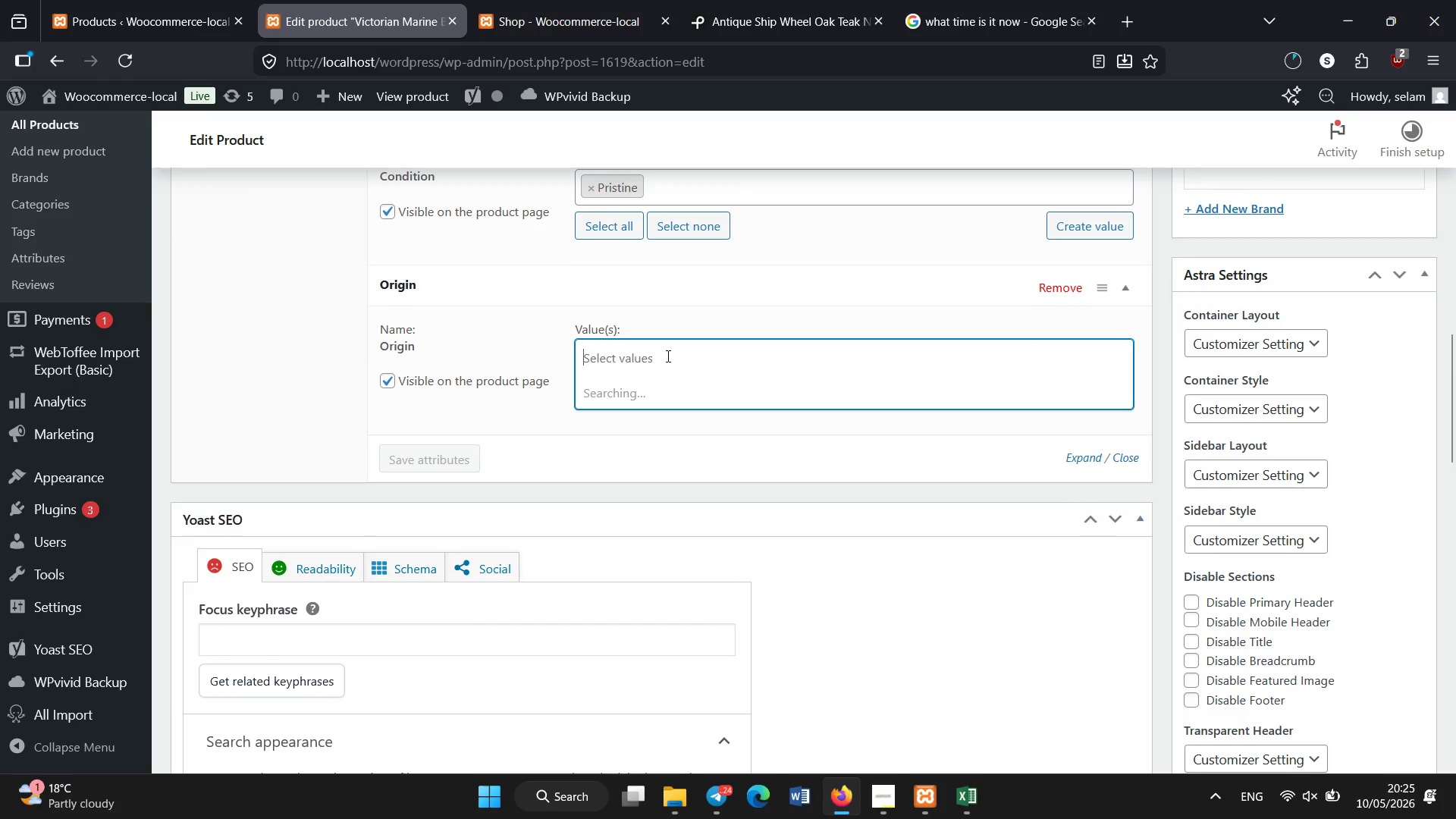 
left_click([604, 494])
 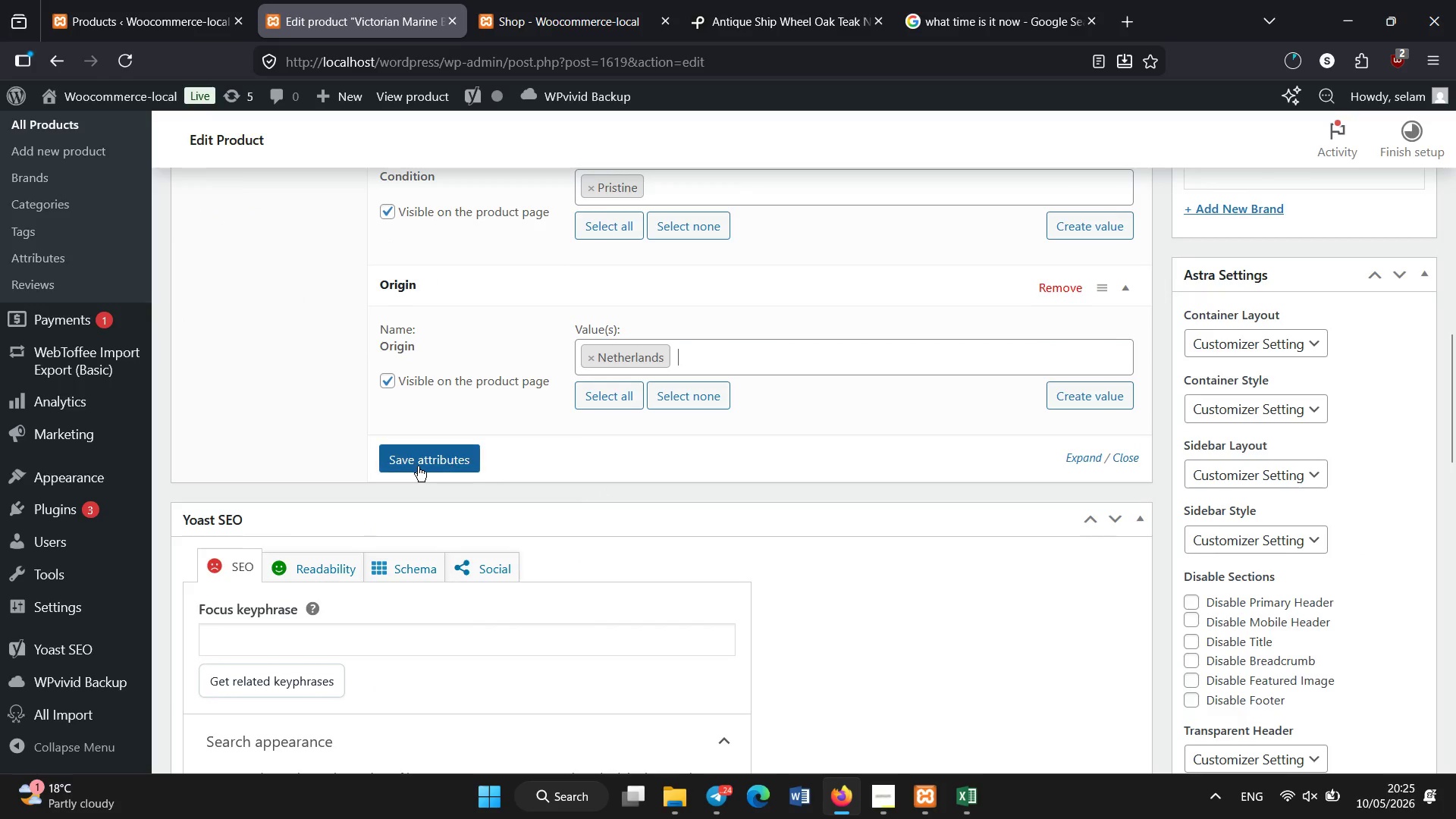 
left_click([418, 466])
 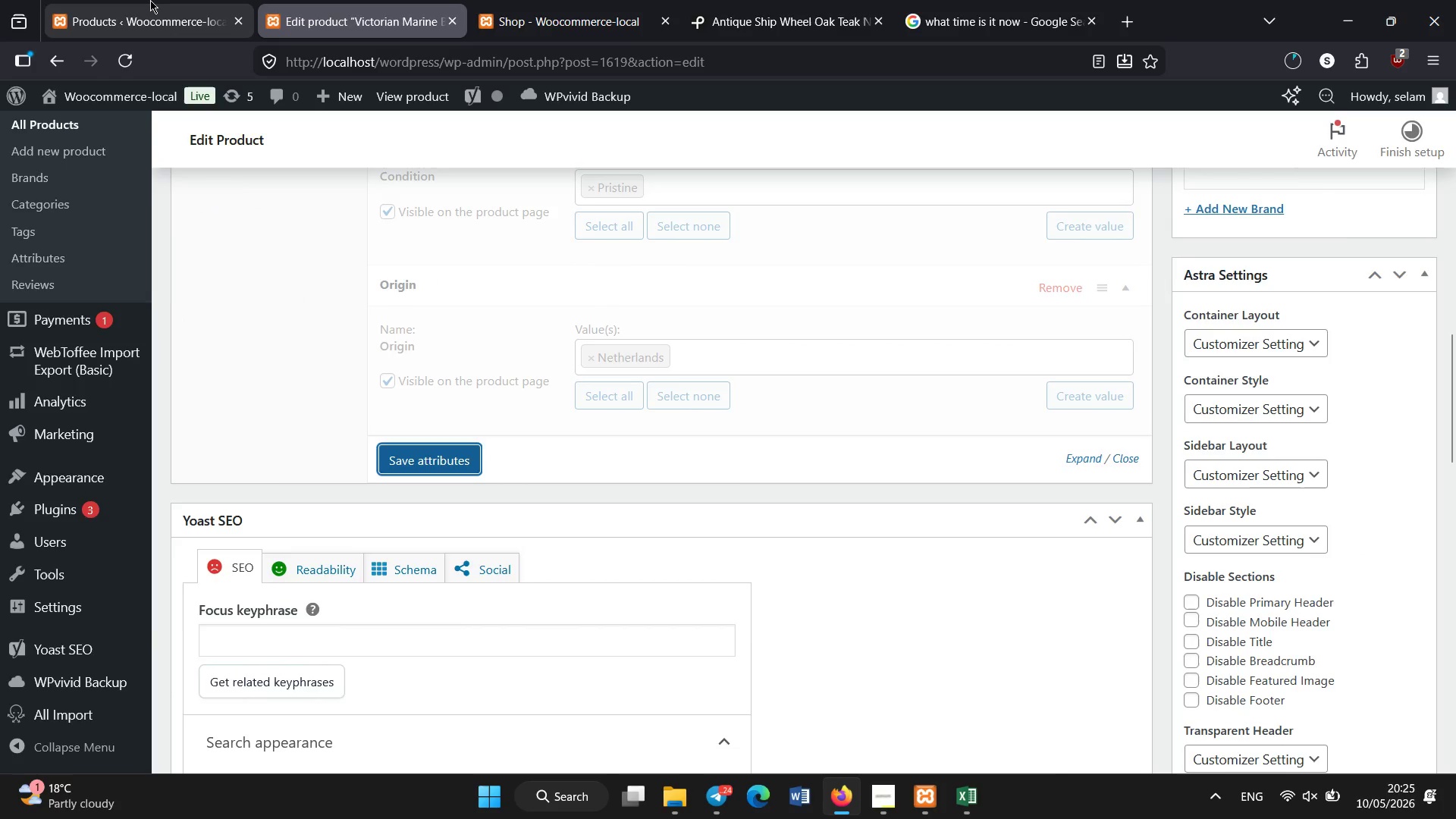 
left_click([150, 0])
 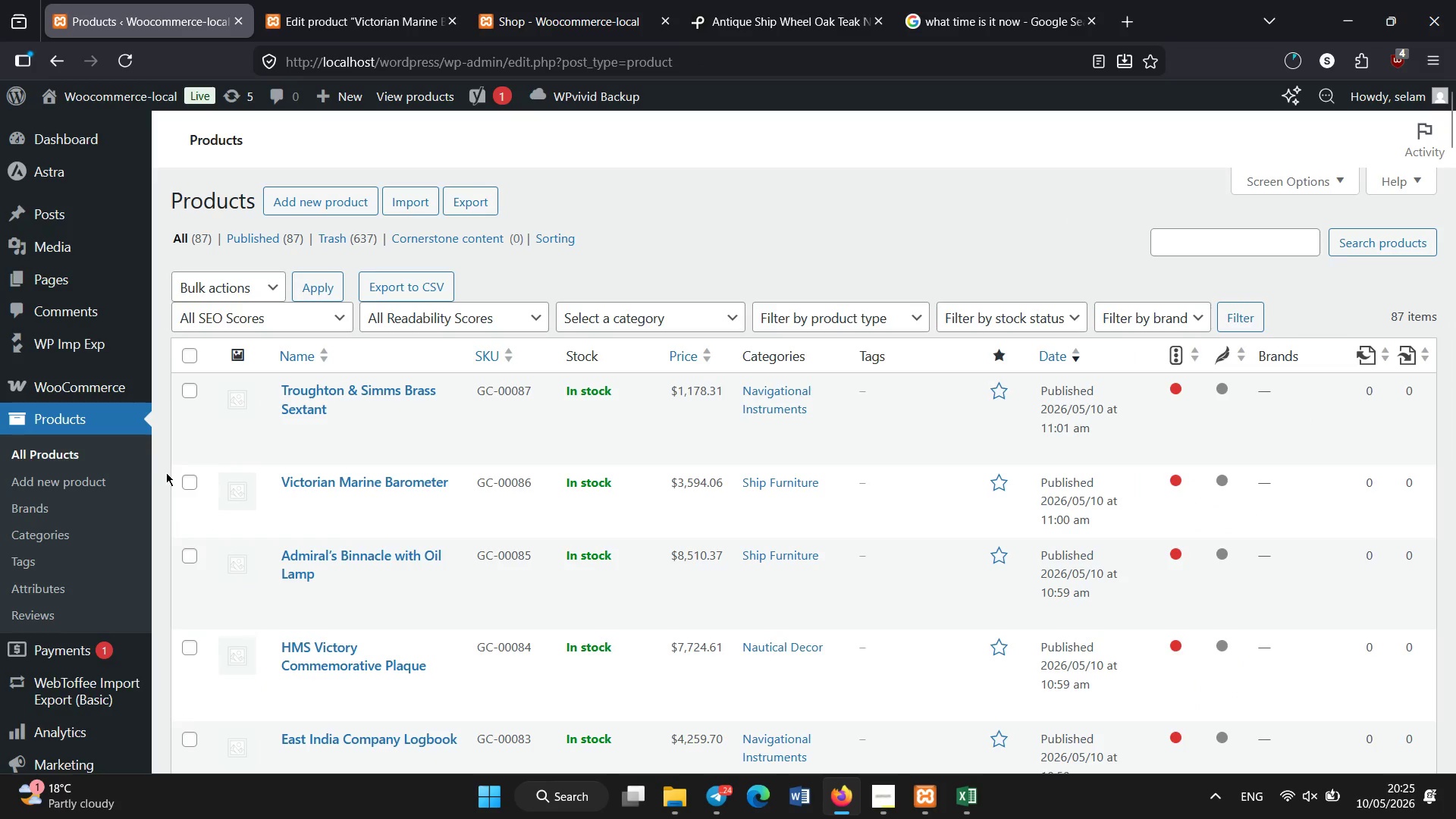 
scroll: coordinate [240, 410], scroll_direction: down, amount: 20.0
 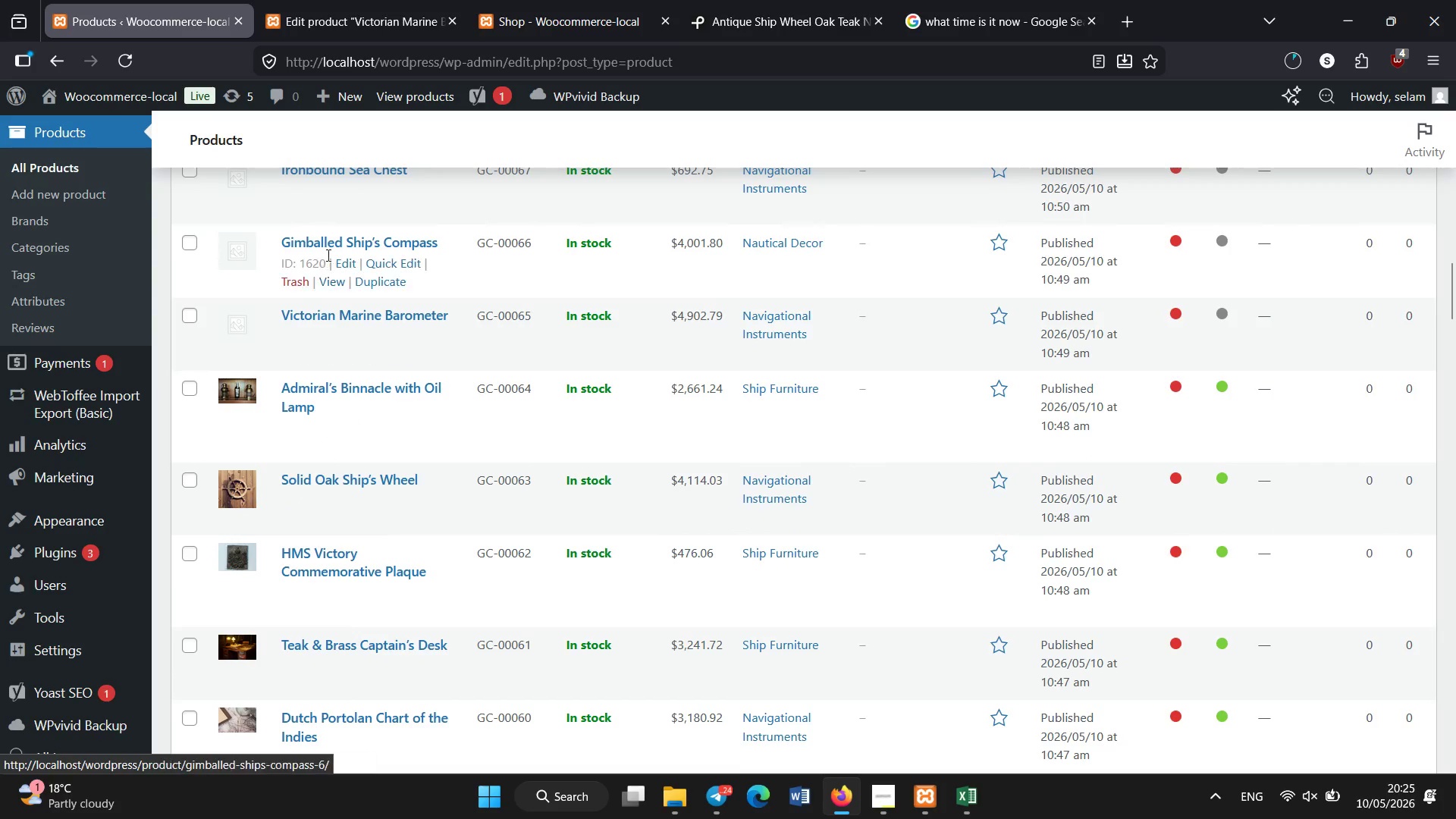 
left_click([332, 240])
 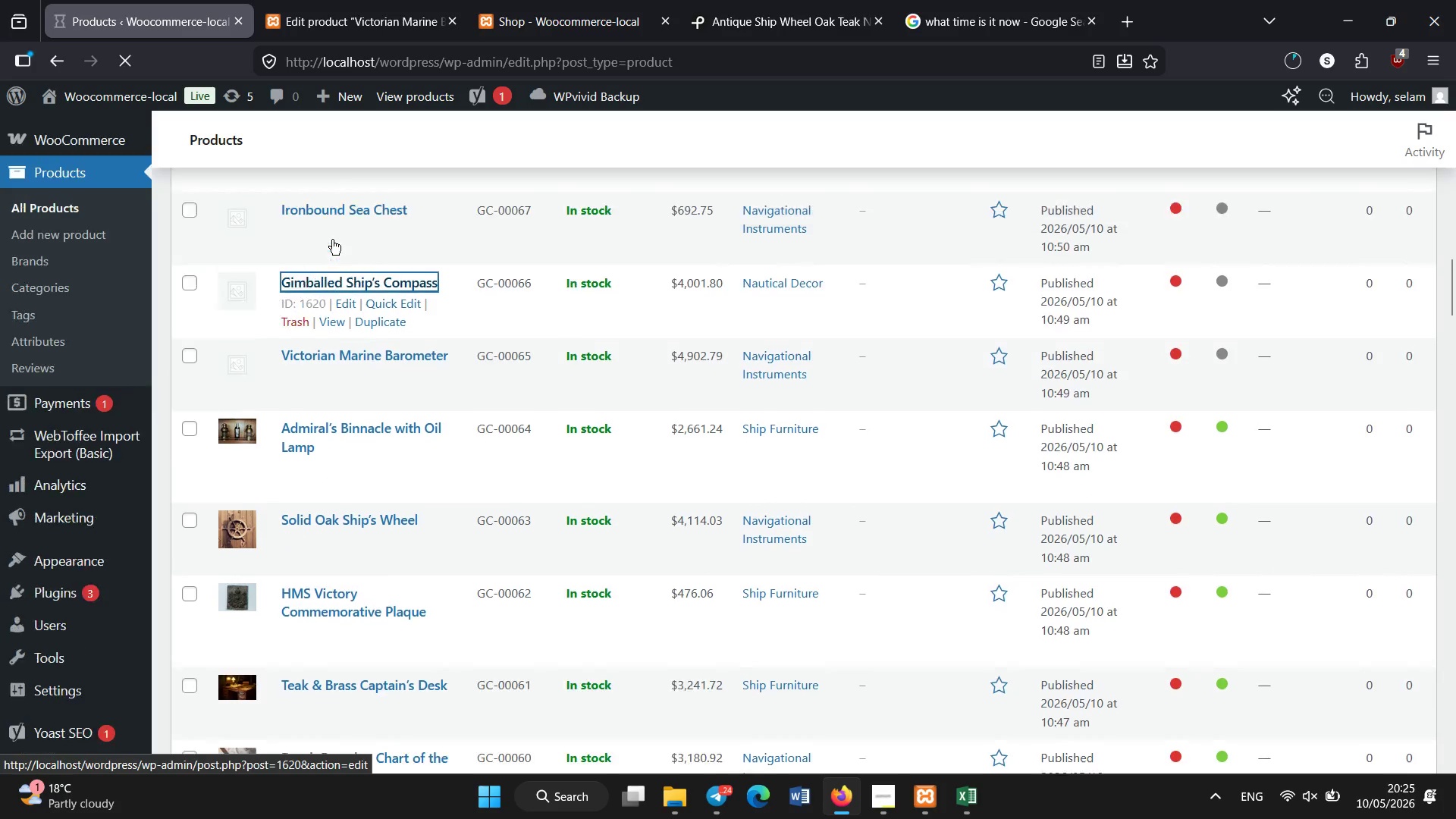 
left_click([336, 0])
 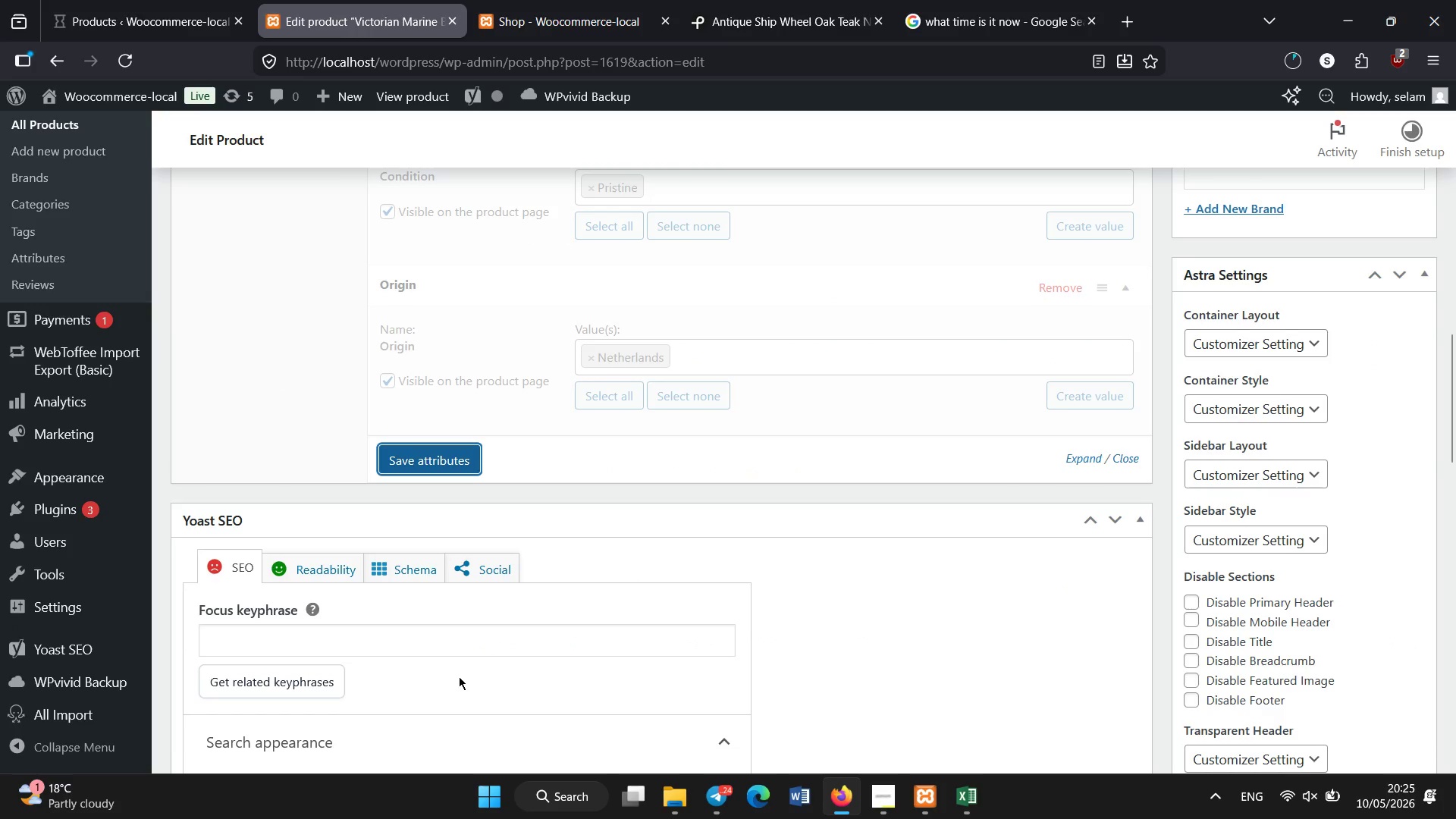 
scroll: coordinate [332, 239], scroll_direction: up, amount: 21.0
 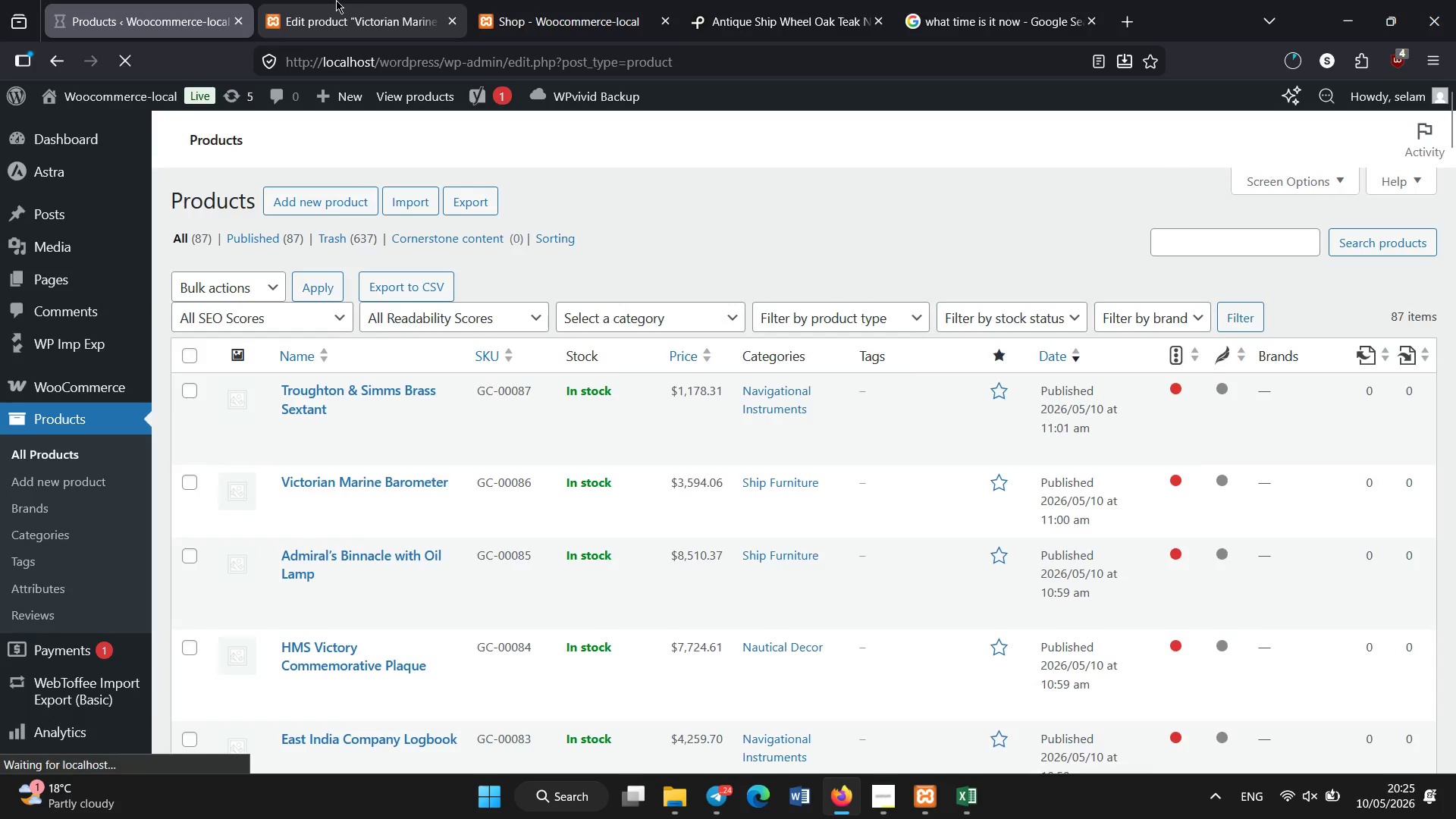 
scroll: coordinate [391, 610], scroll_direction: down, amount: 9.0
 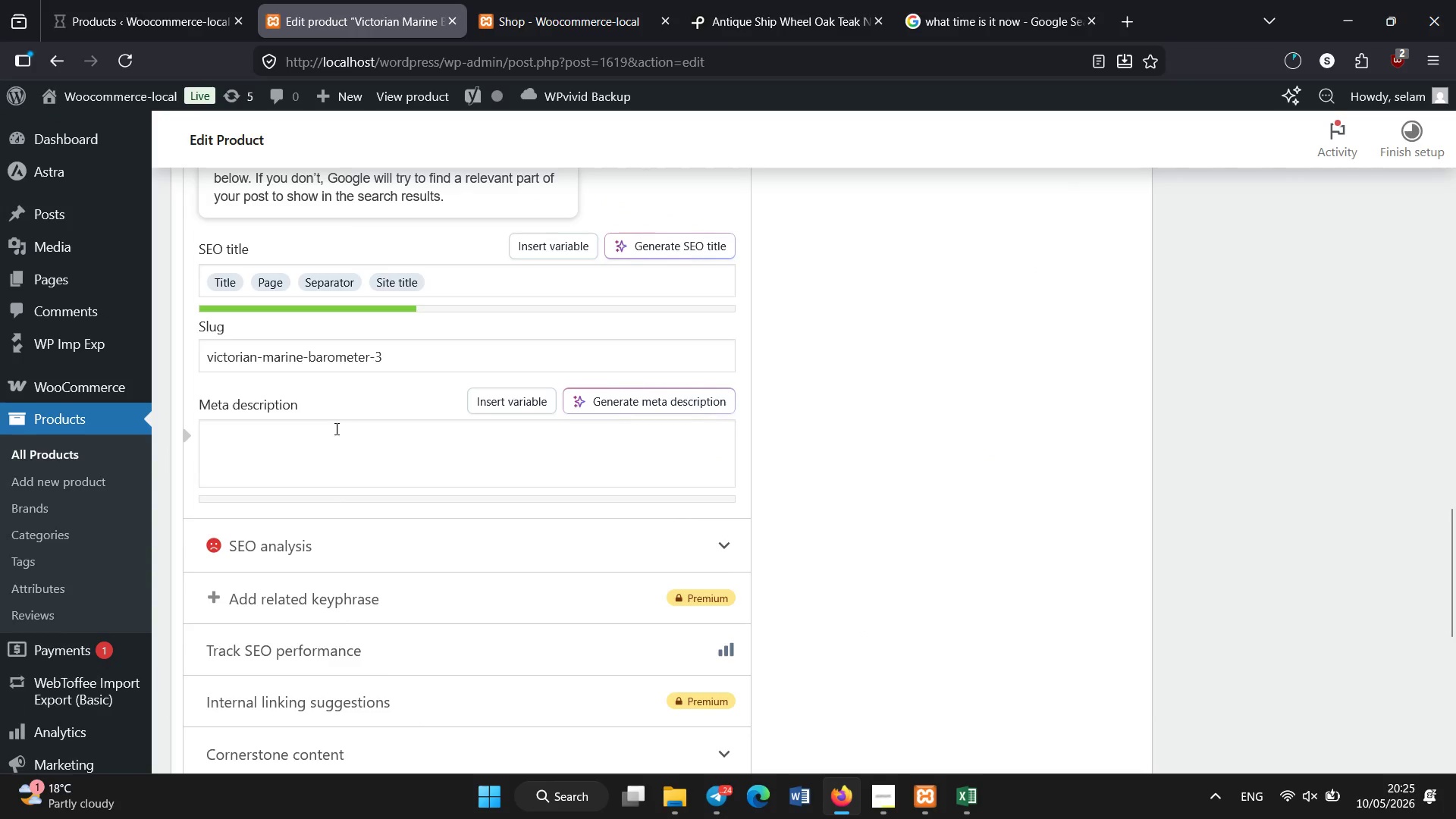 
left_click([335, 447])
 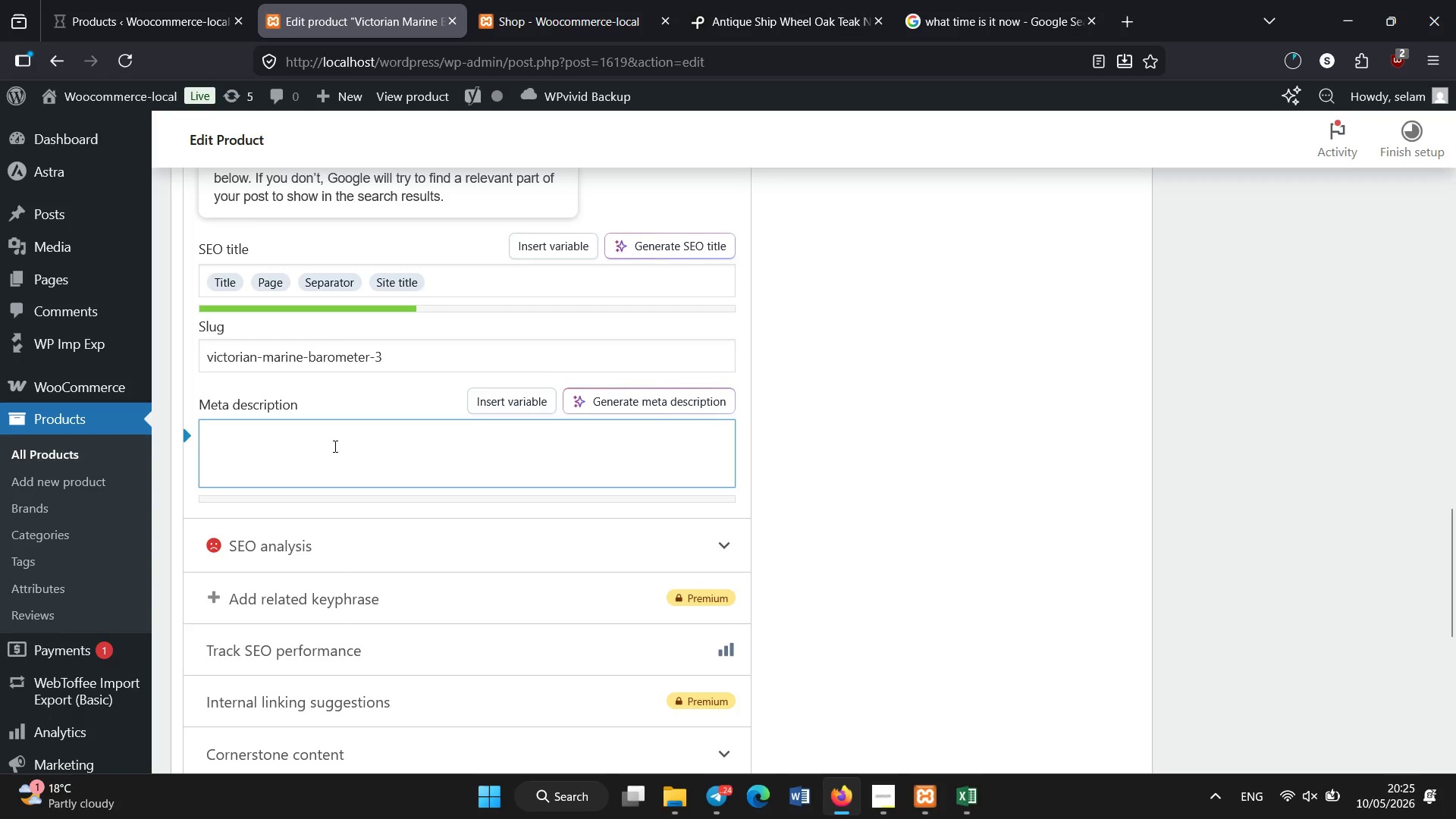 
type(Pristine Victorian marine barometer in iron frame.)
 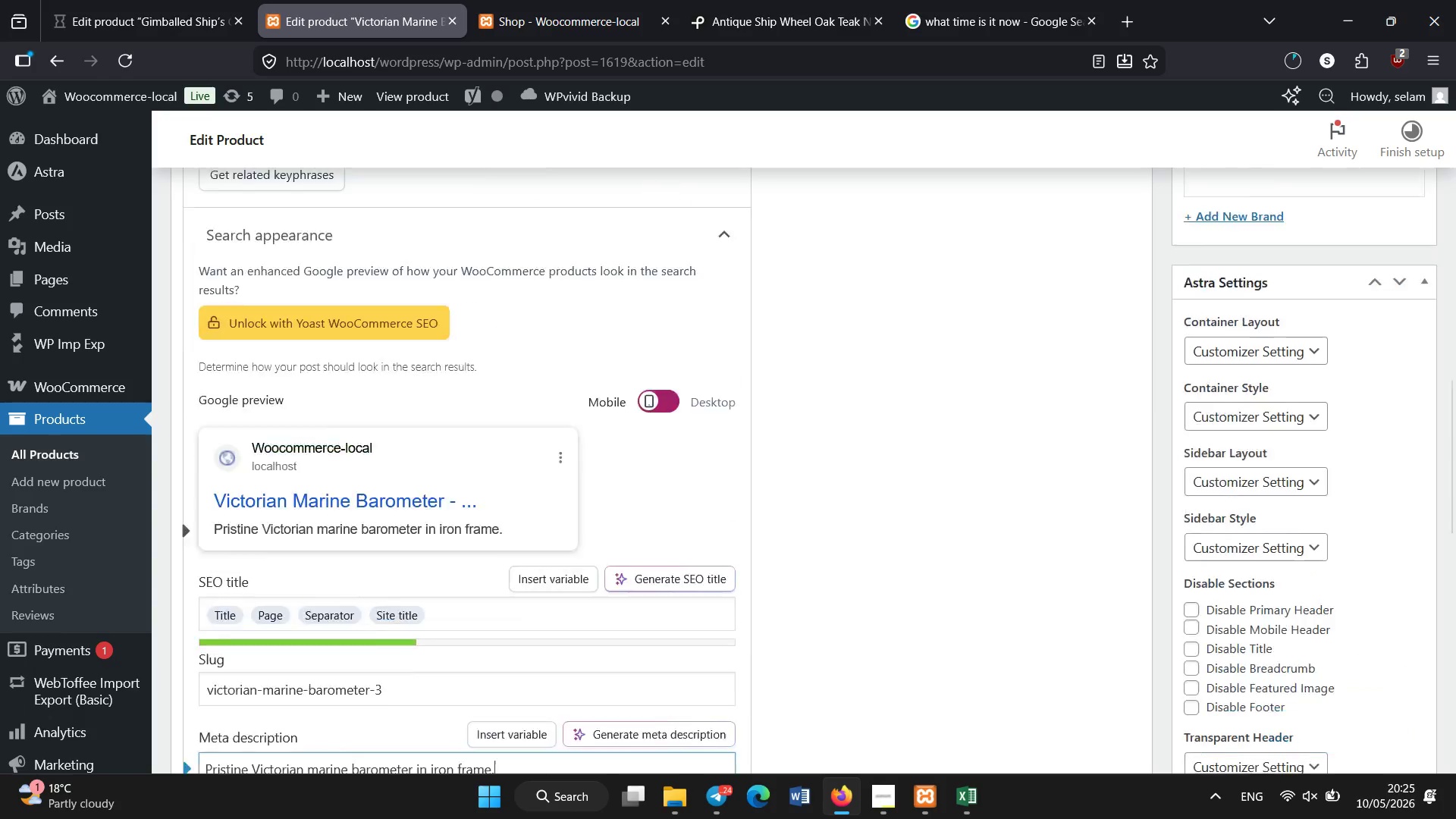 
scroll: coordinate [384, 441], scroll_direction: up, amount: 19.0
 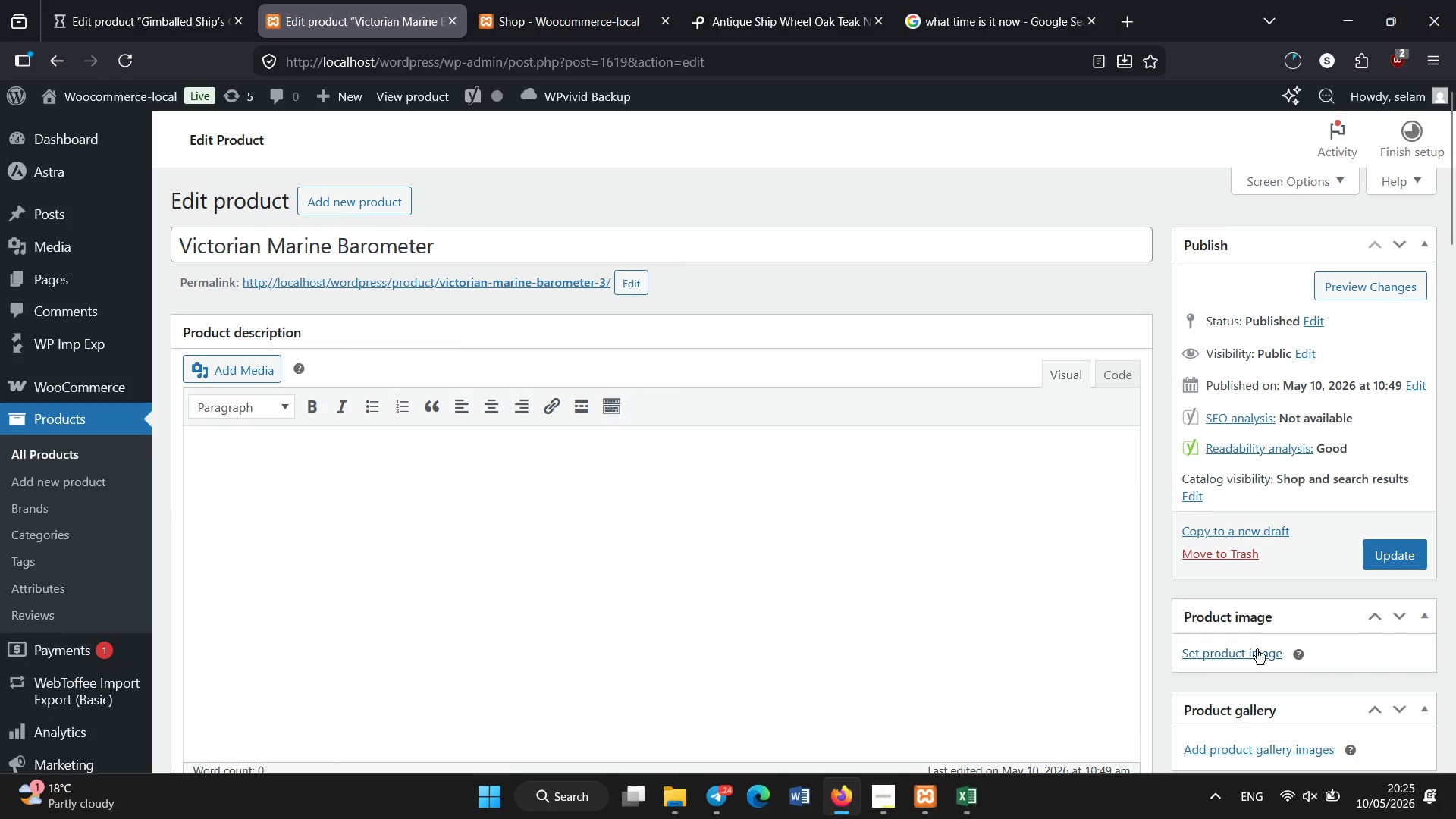 
left_click([1257, 649])
 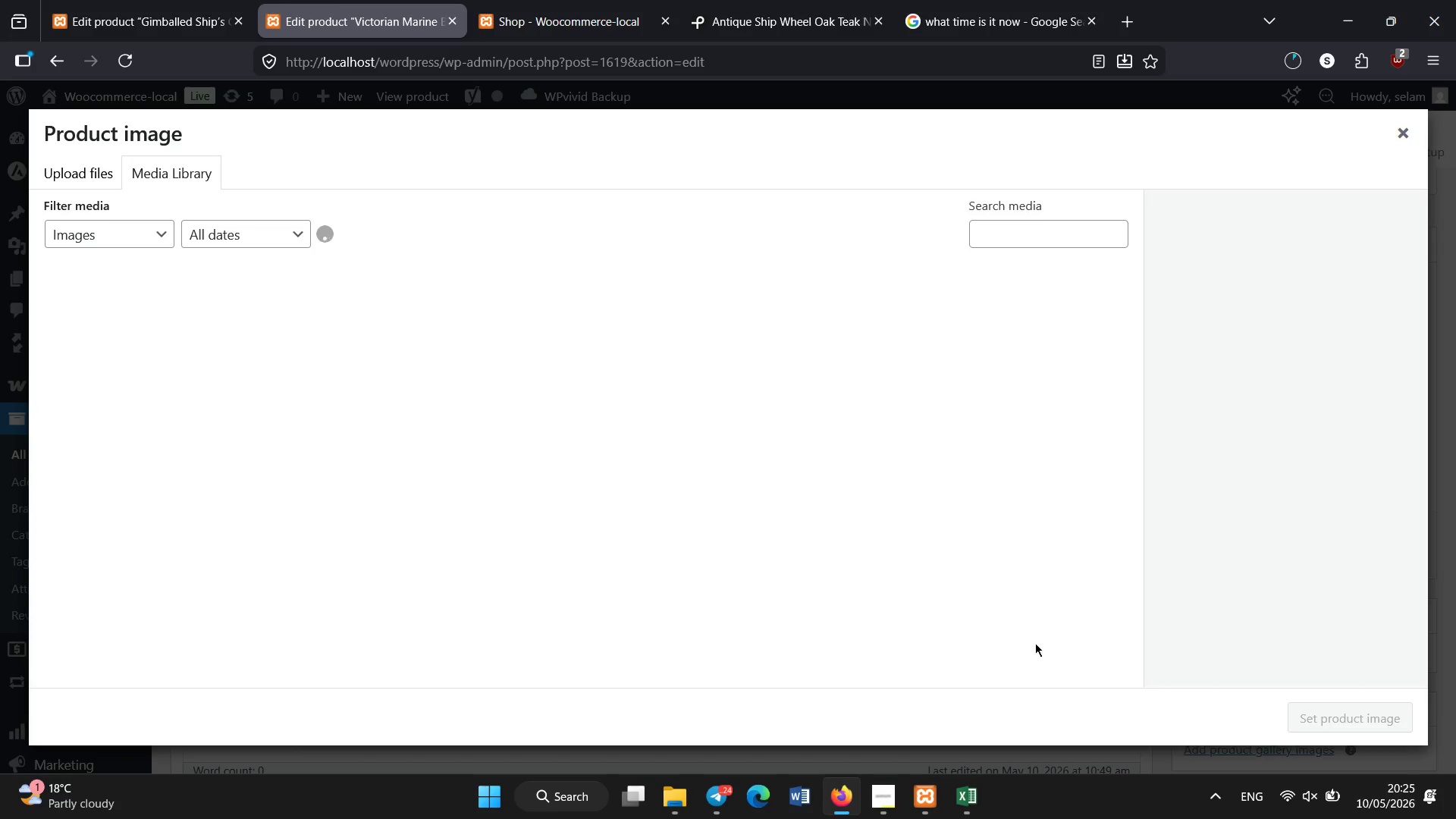 
left_click([763, 0])
 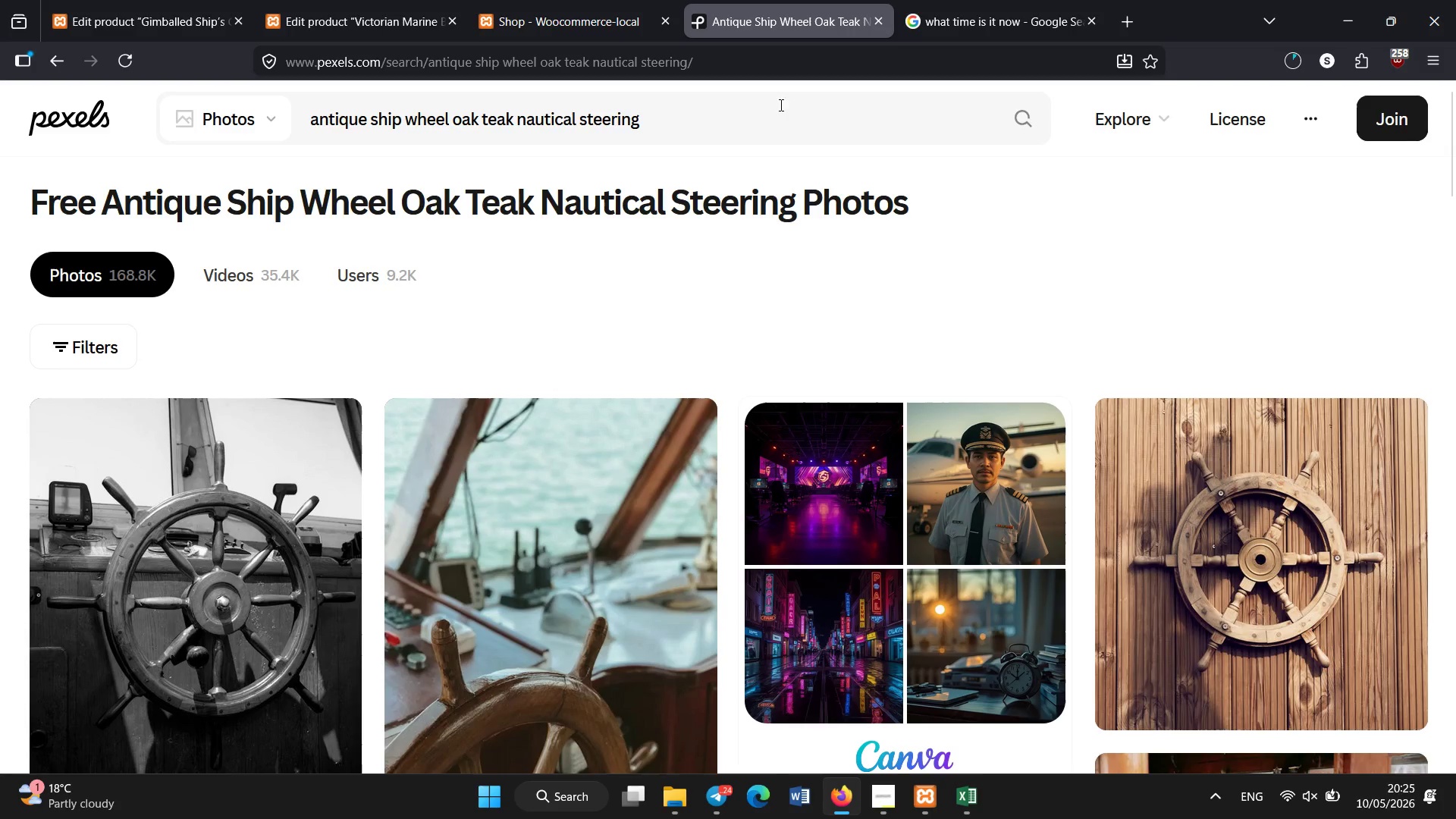 
left_click([780, 119])
 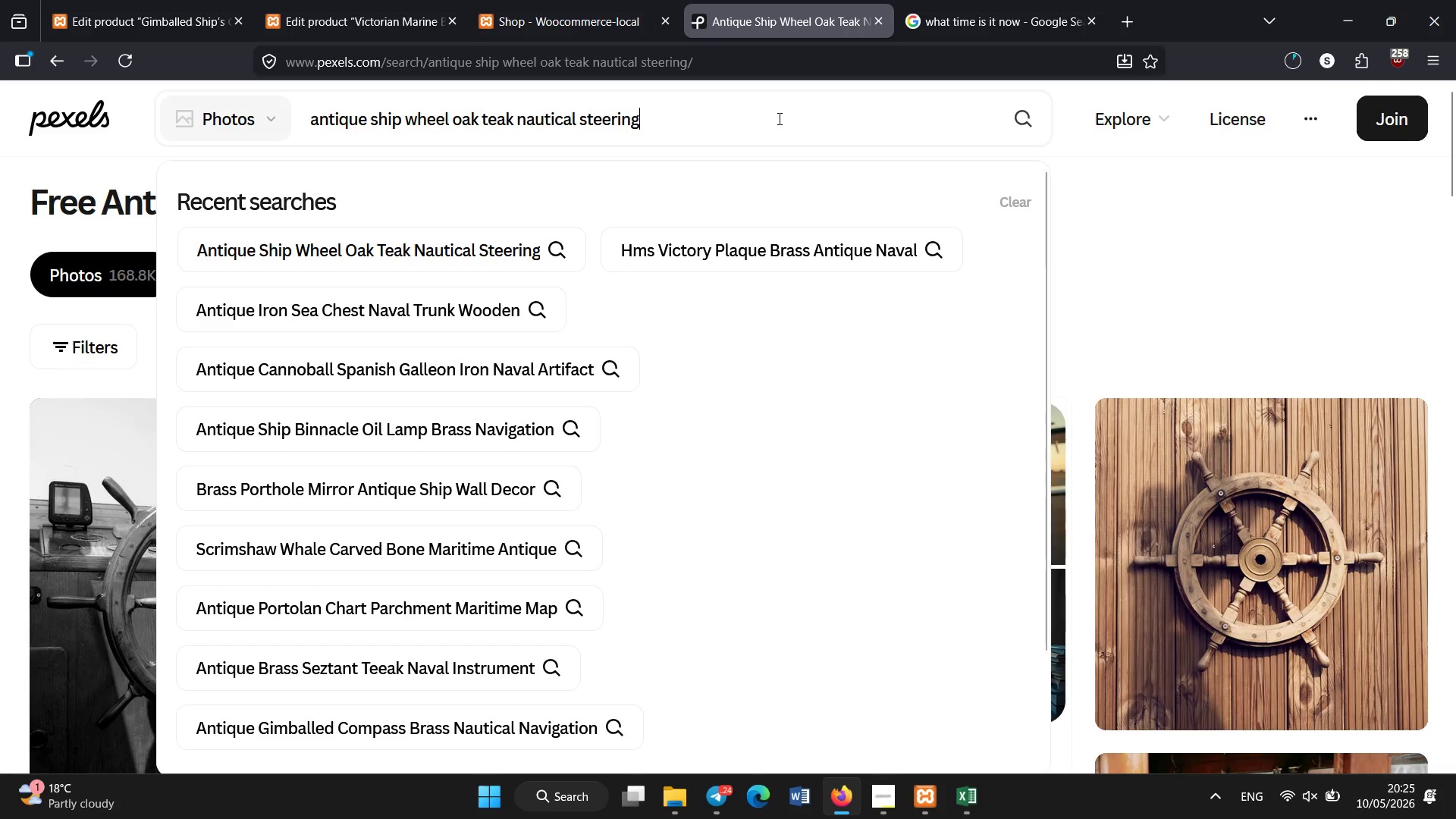 
key(Control+A)
 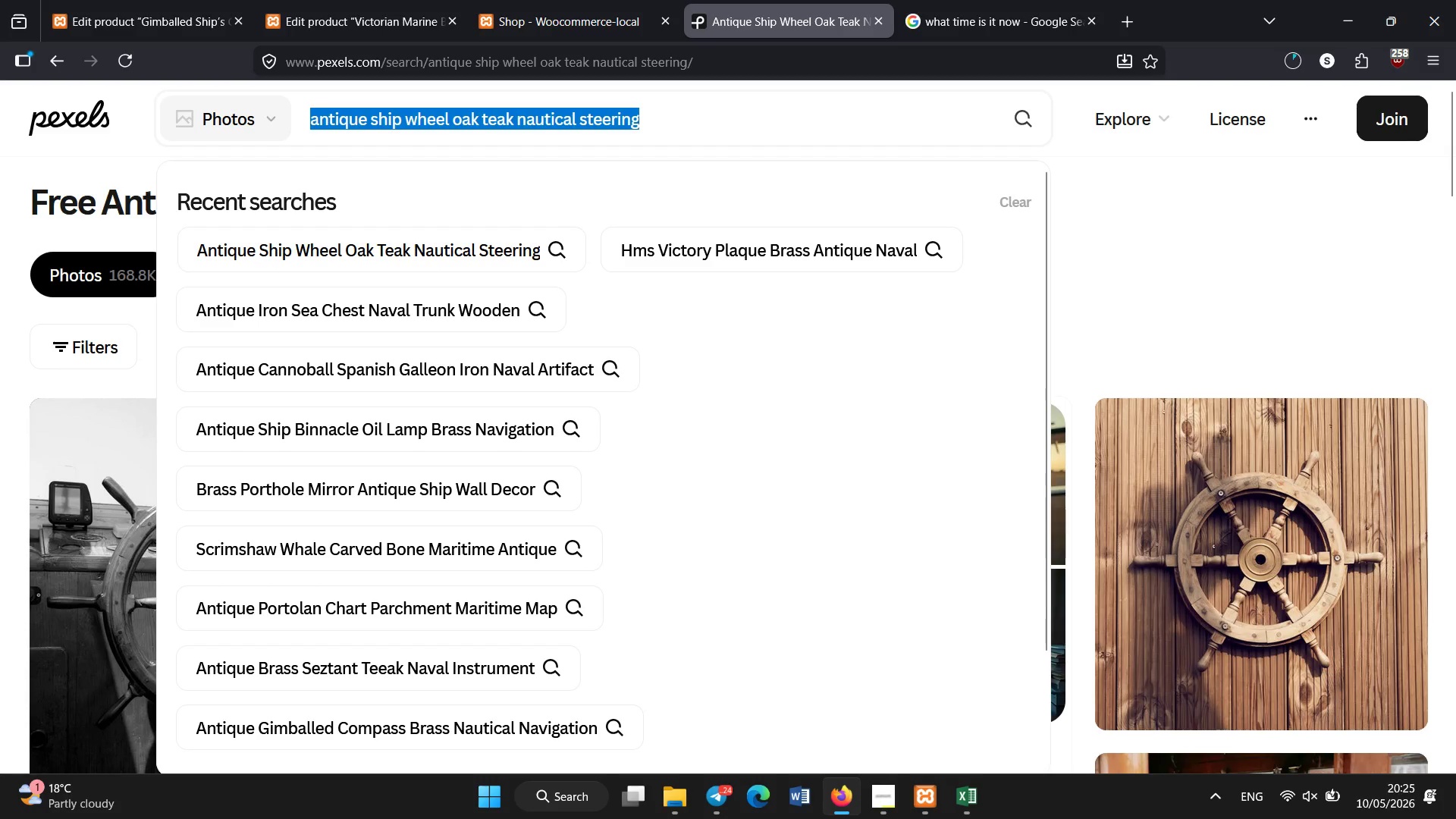 
key(Backspace)
type(antique marine barometer nautical brass iron)
 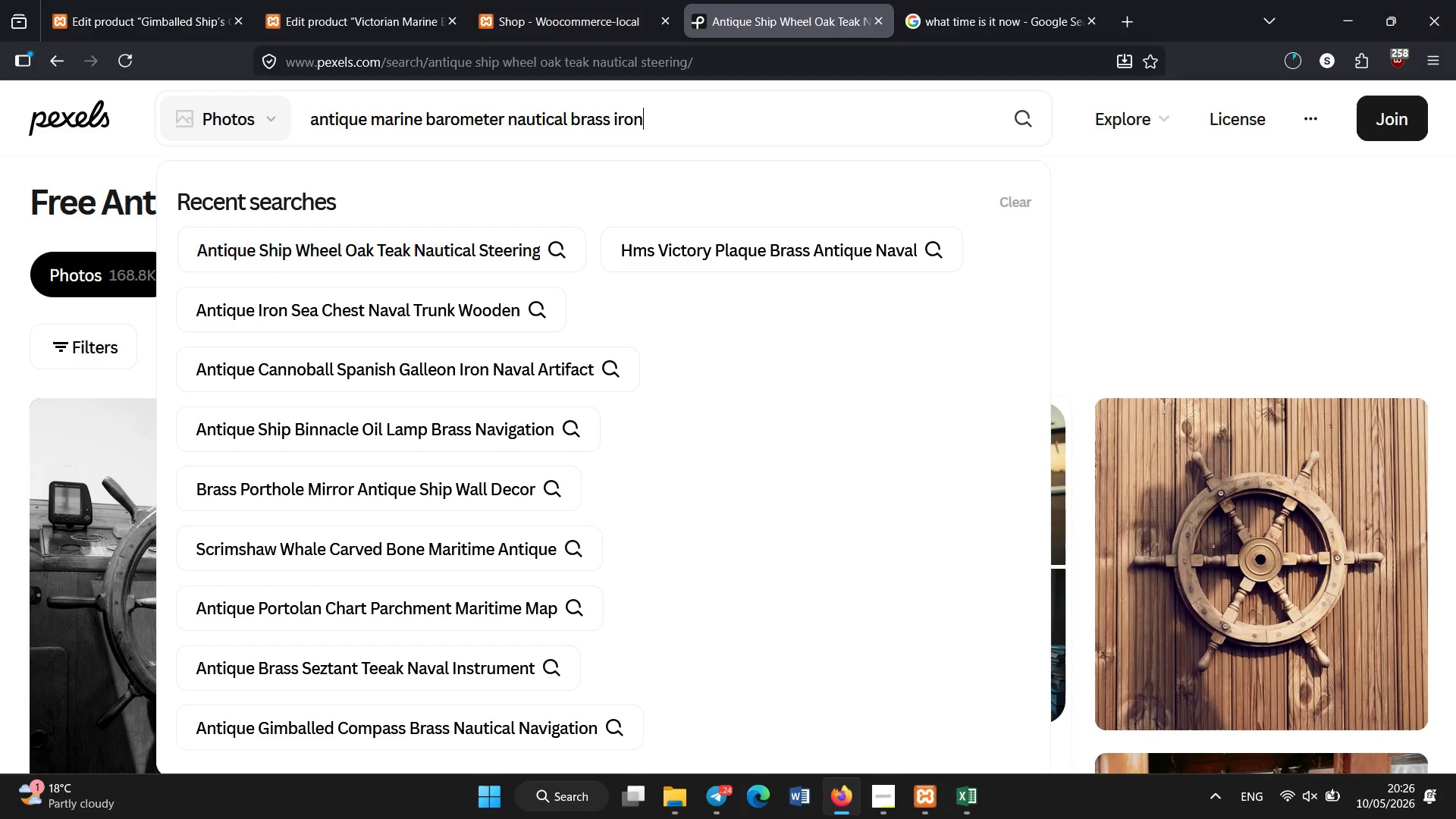 
key(Enter)
 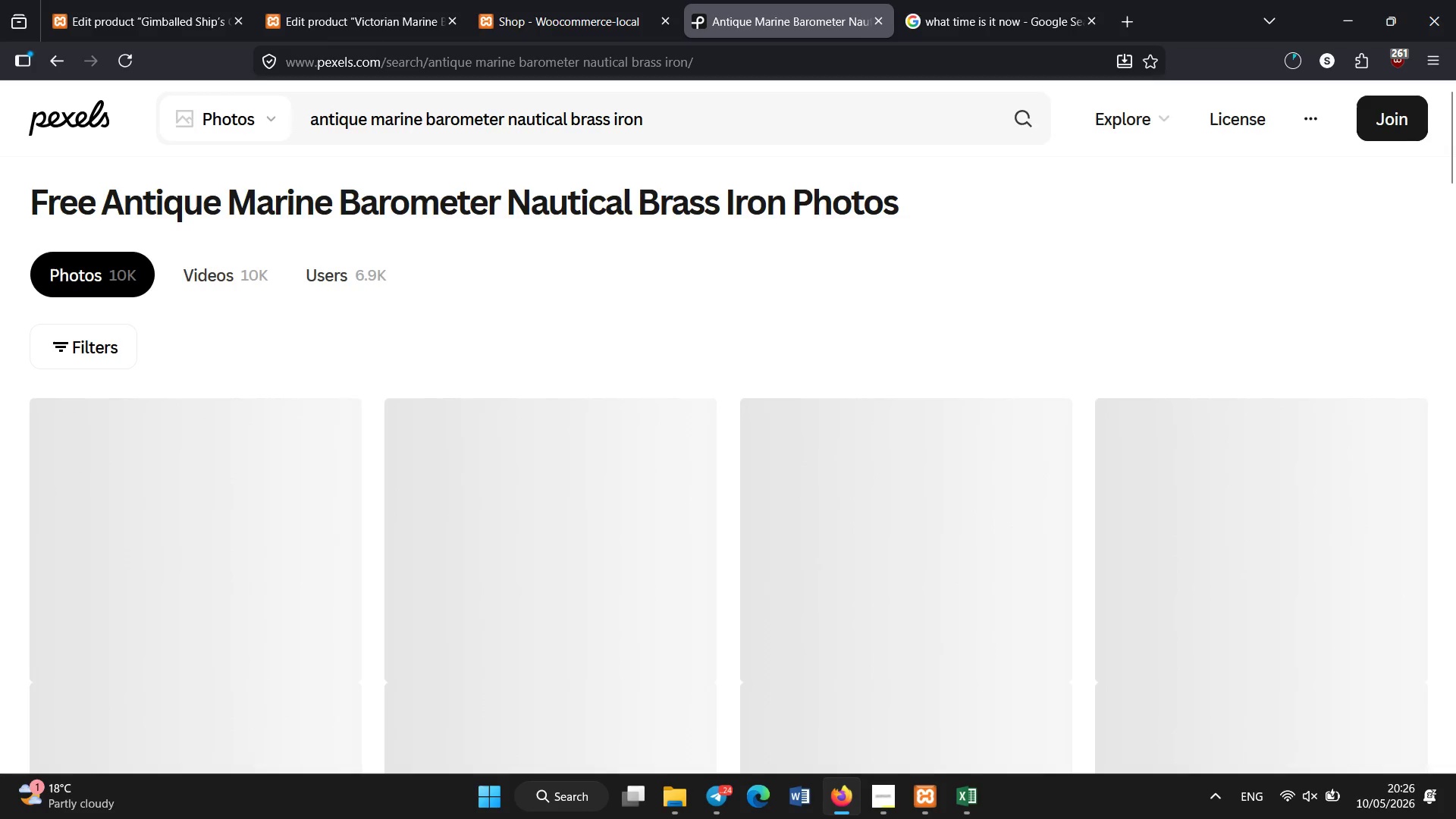 
wait(9.86)
 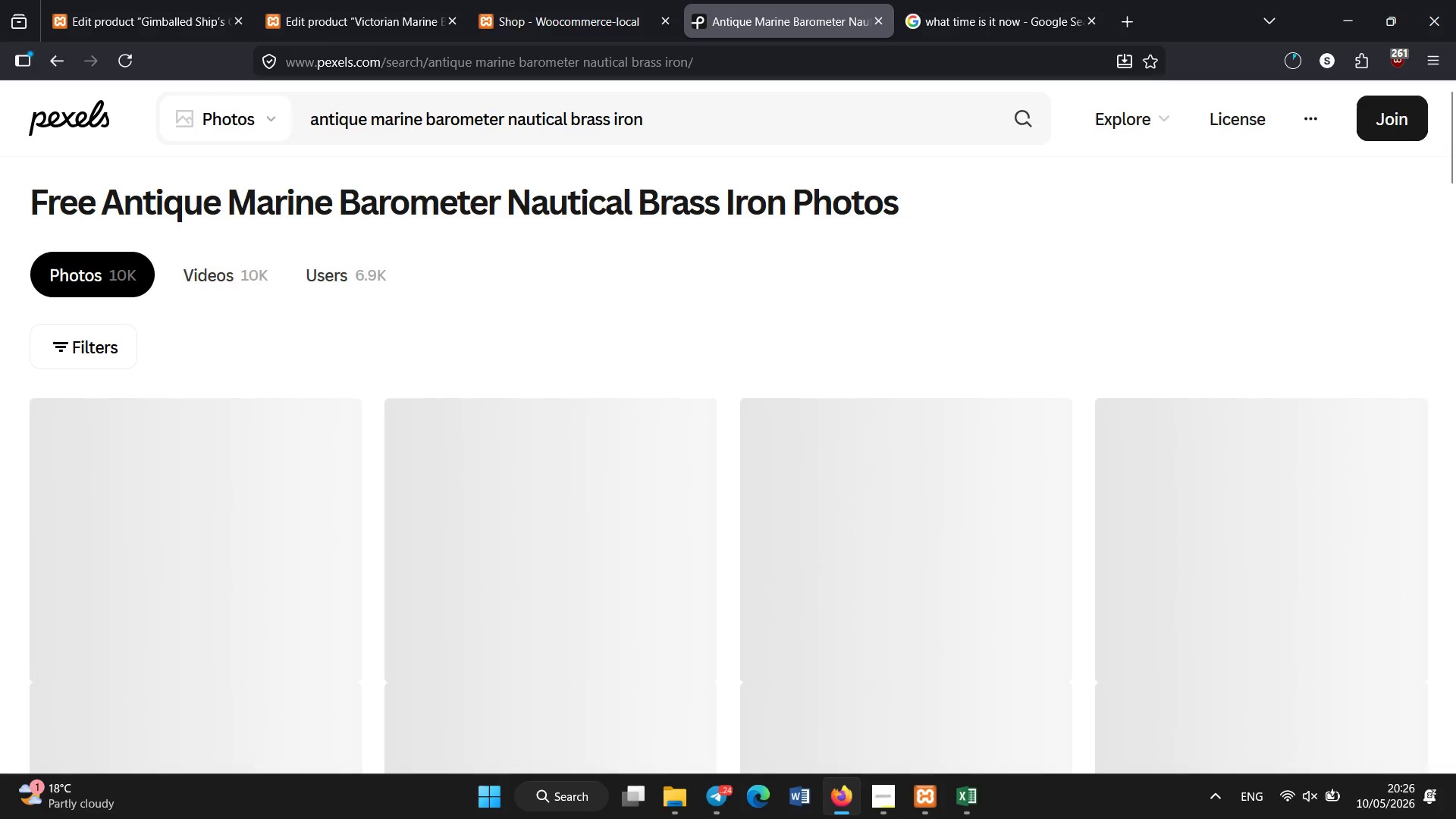 
left_click([736, 124])
 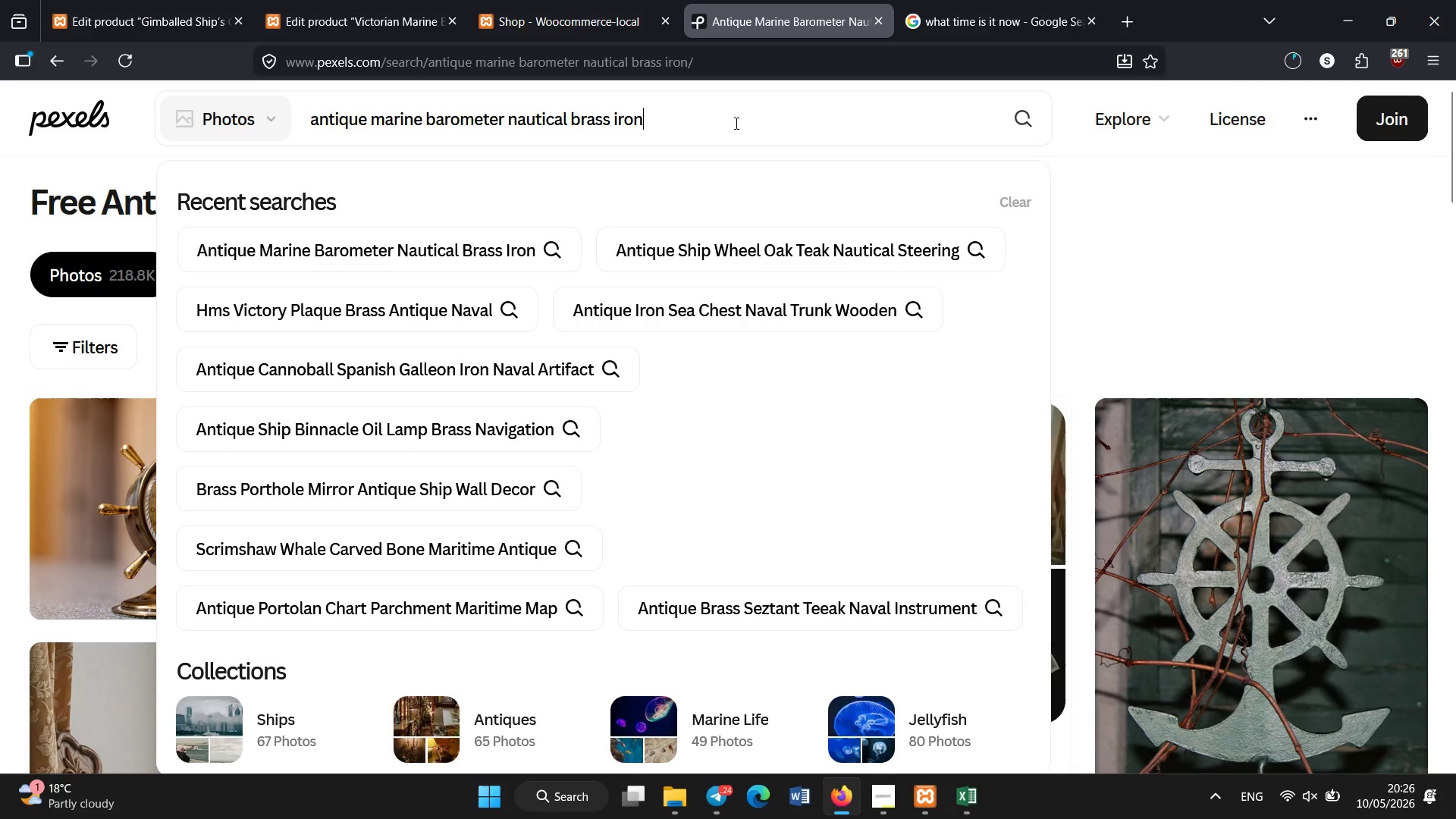 
key(Control+A)
 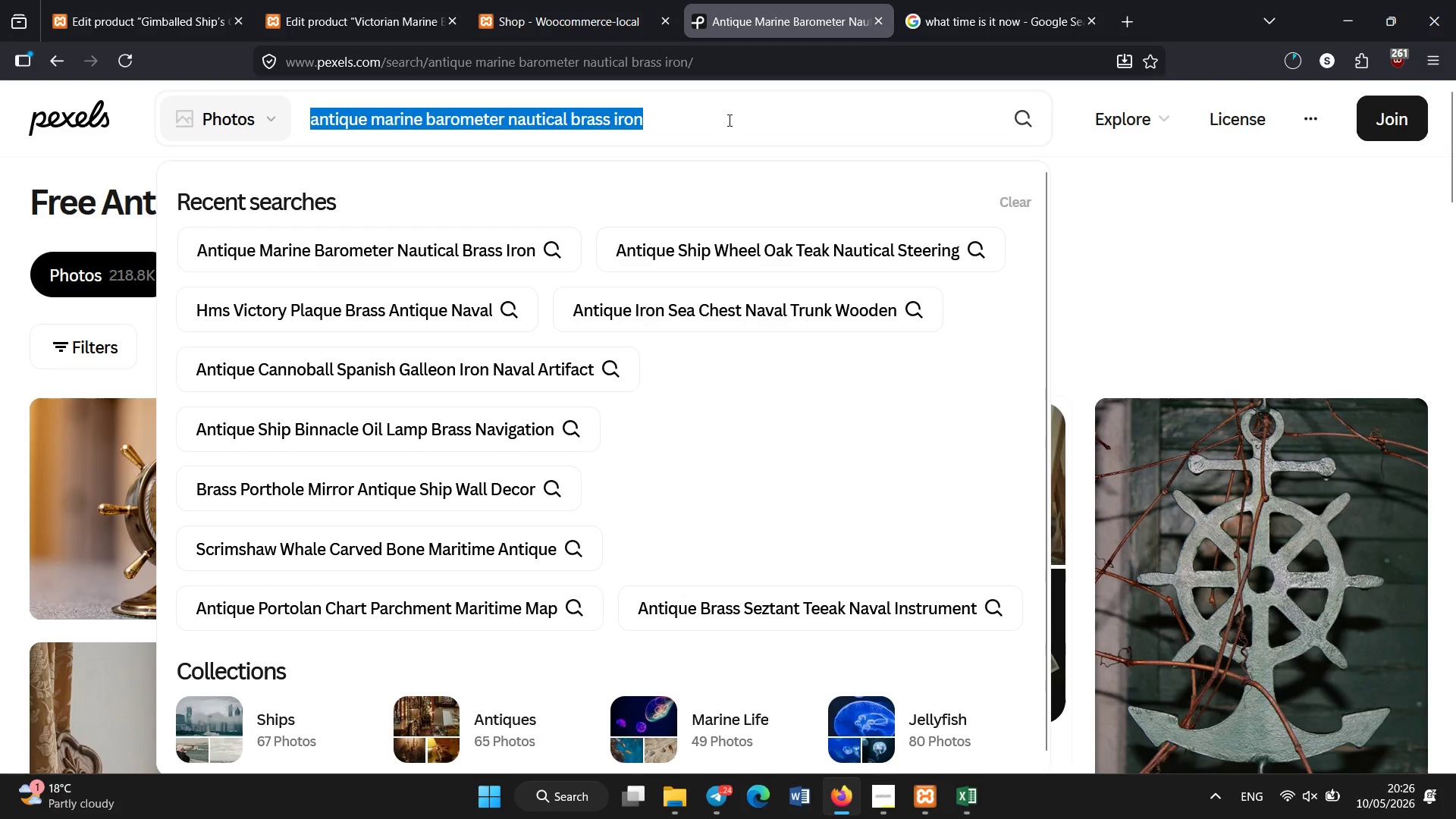 
key(Control+C)
 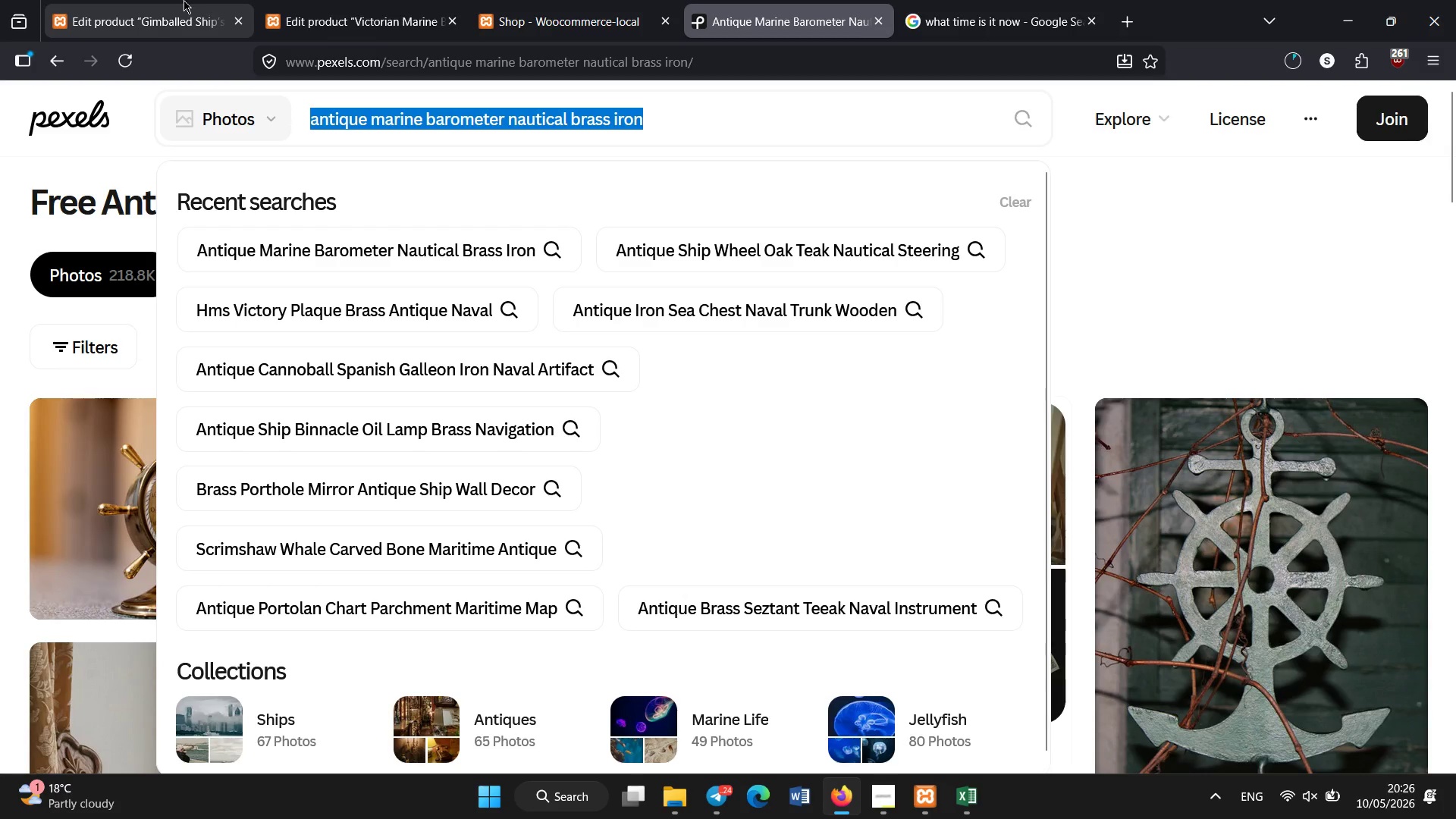 
left_click([184, 0])
 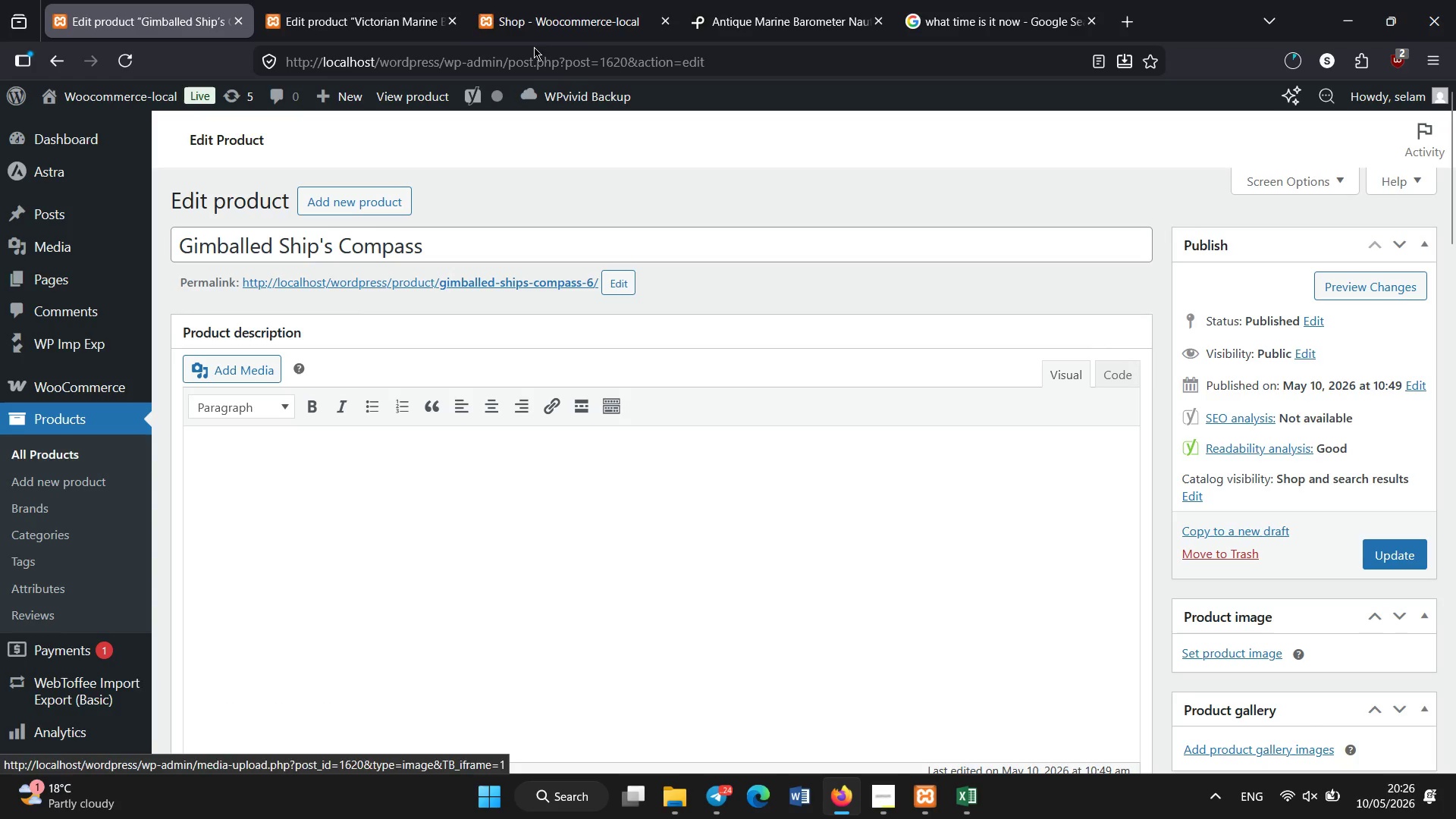 
left_click([385, 0])
 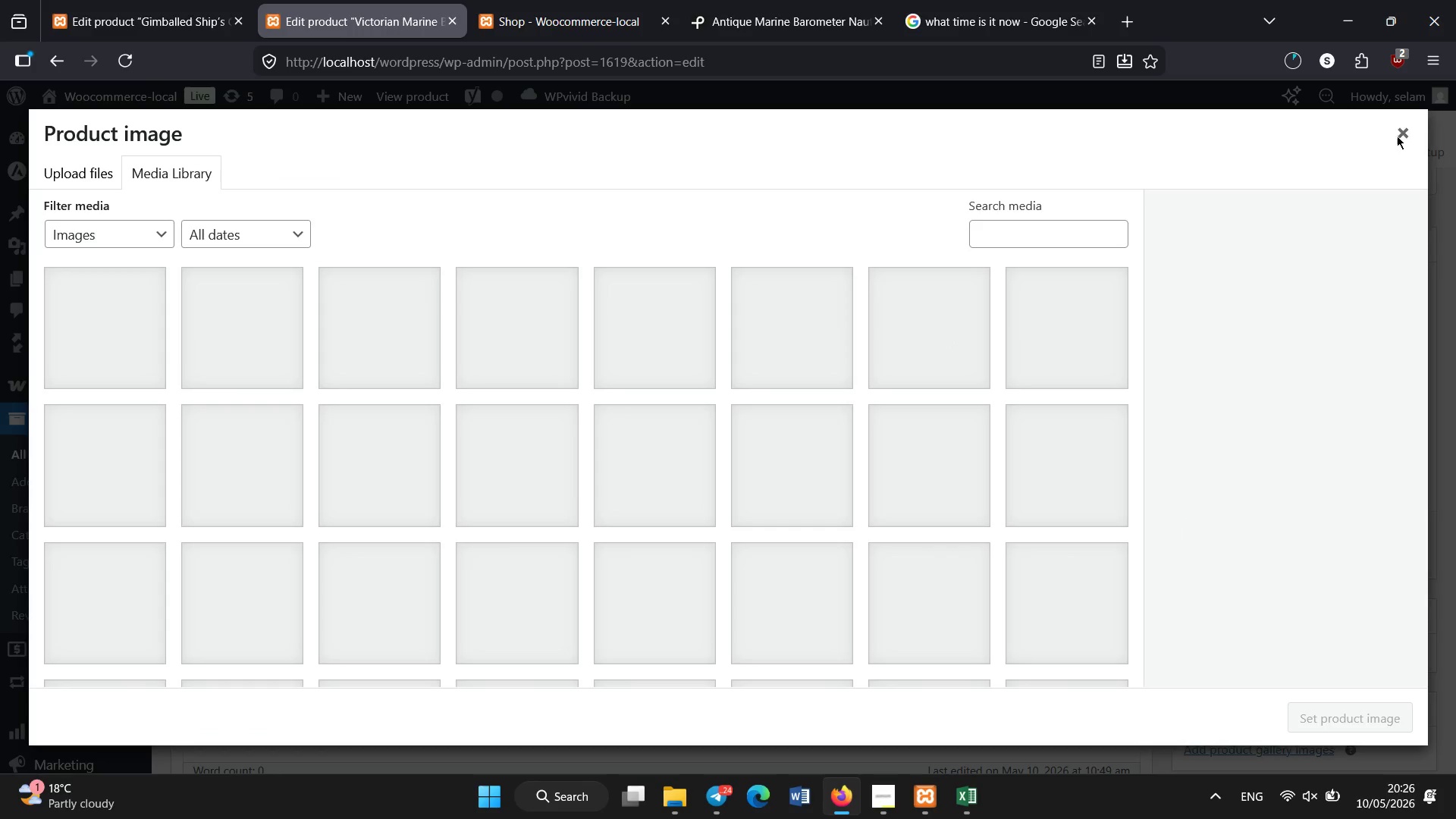 
left_click([1400, 134])
 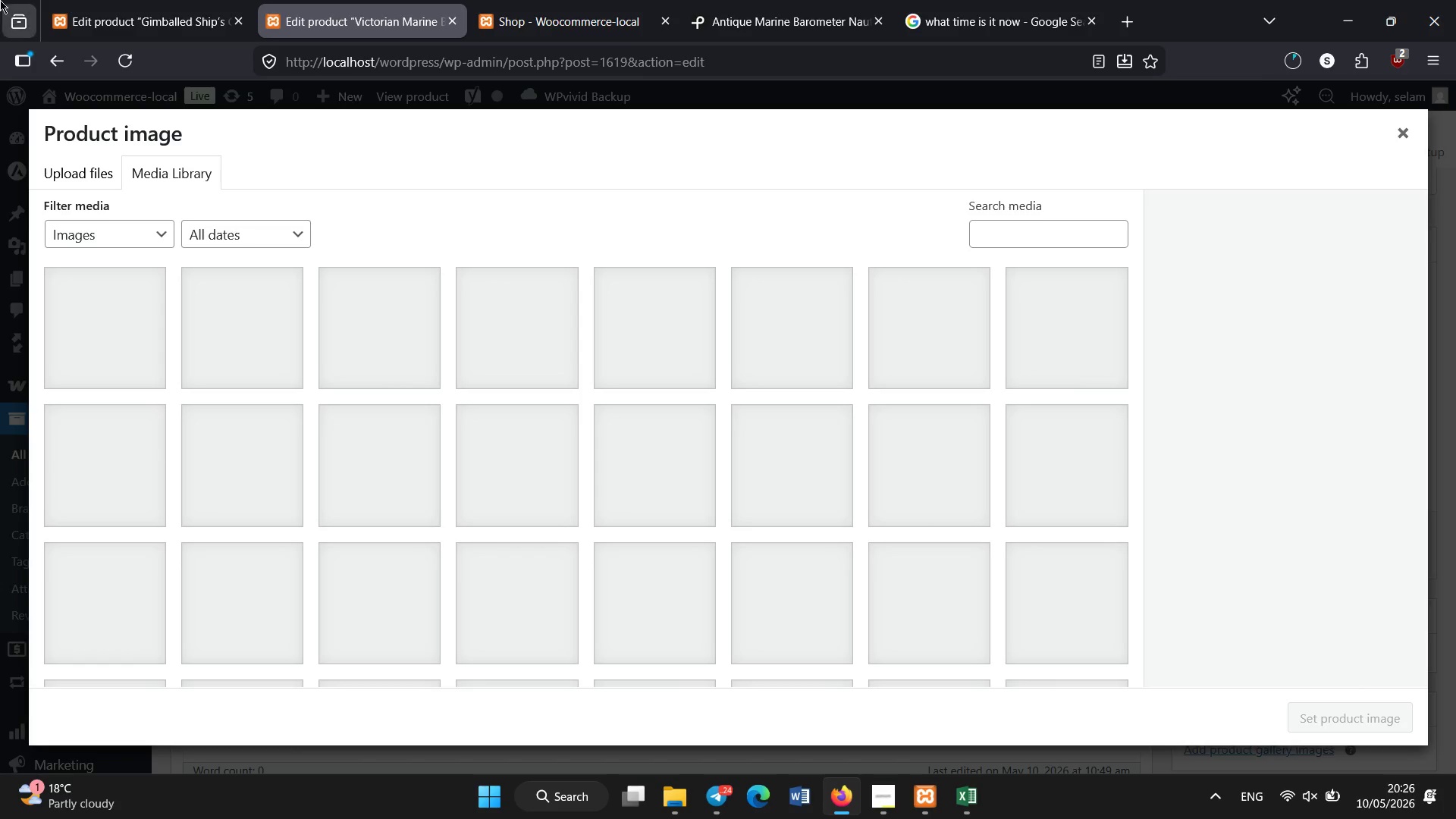 
left_click([120, 0])
 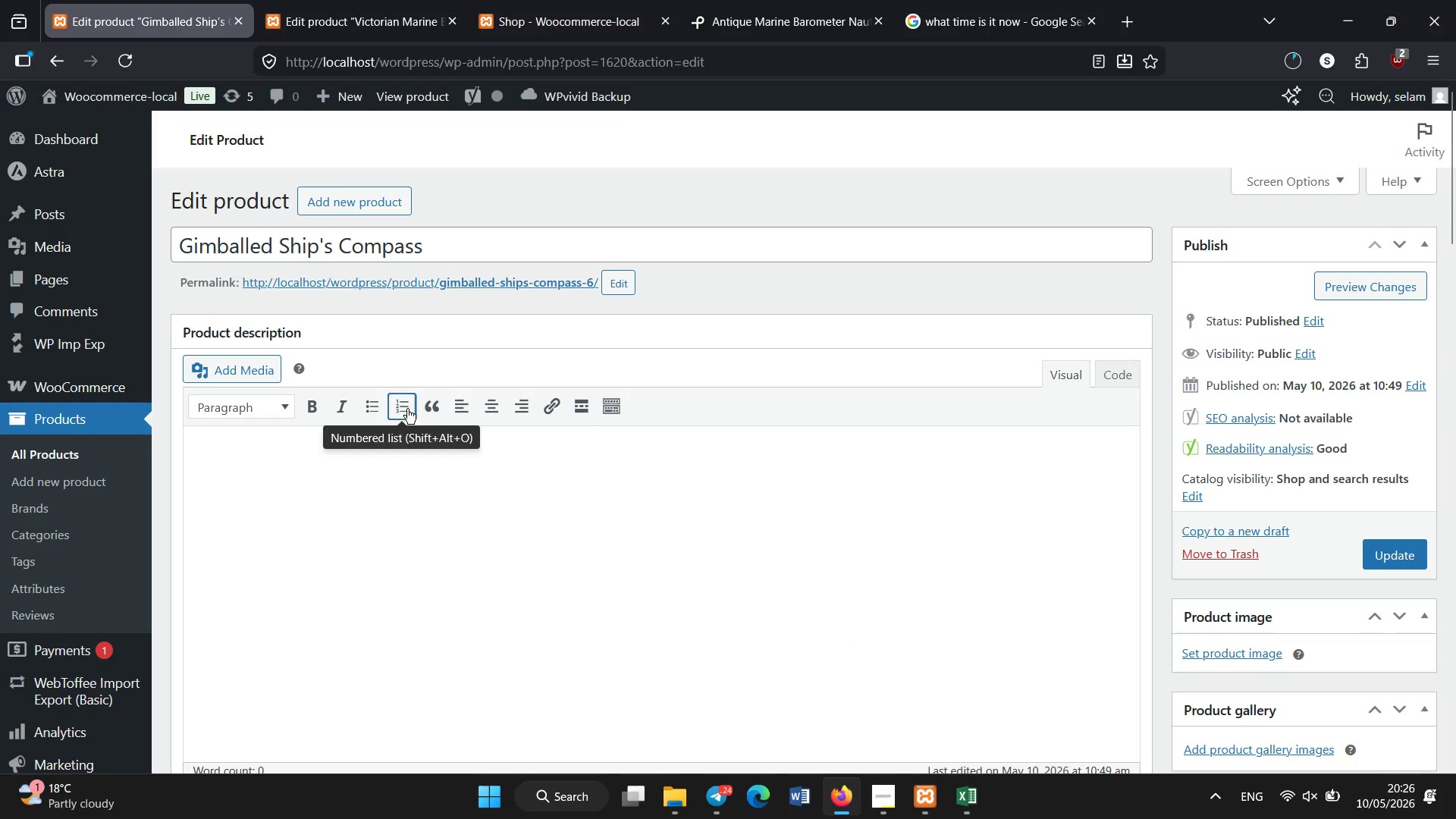 
scroll: coordinate [401, 406], scroll_direction: none, amount: 0.0
 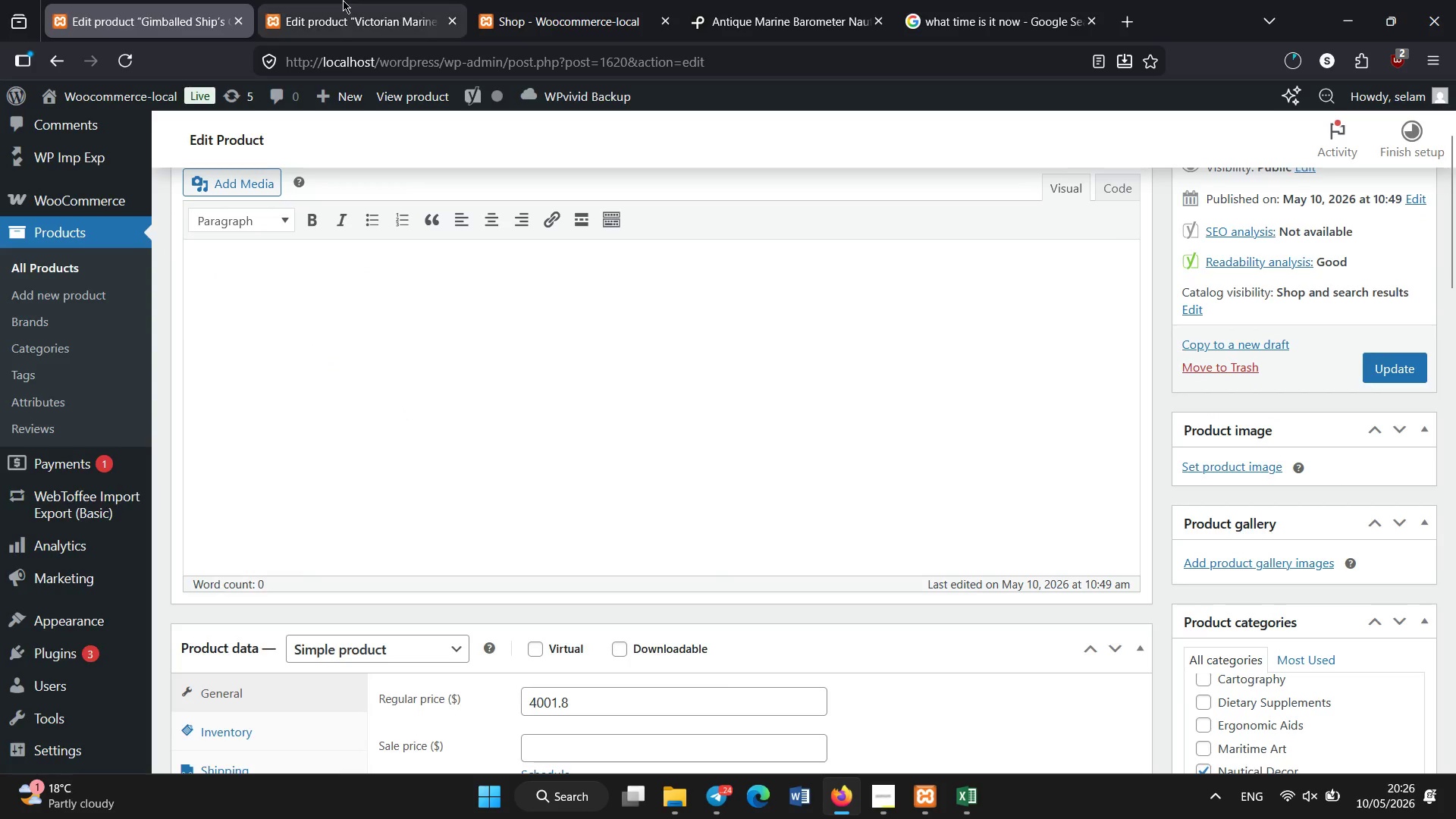 
left_click([343, 0])
 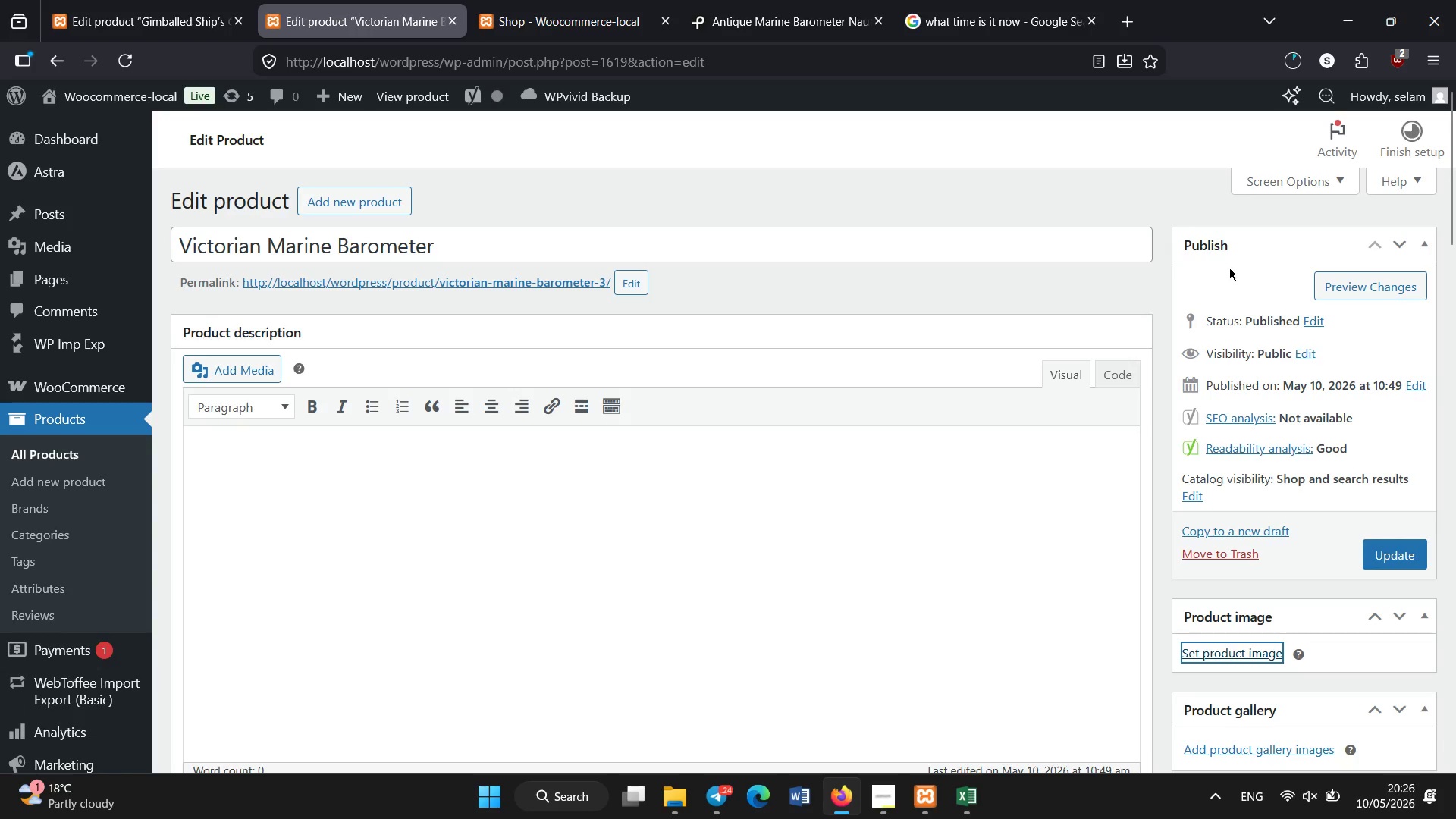 
wait(11.39)
 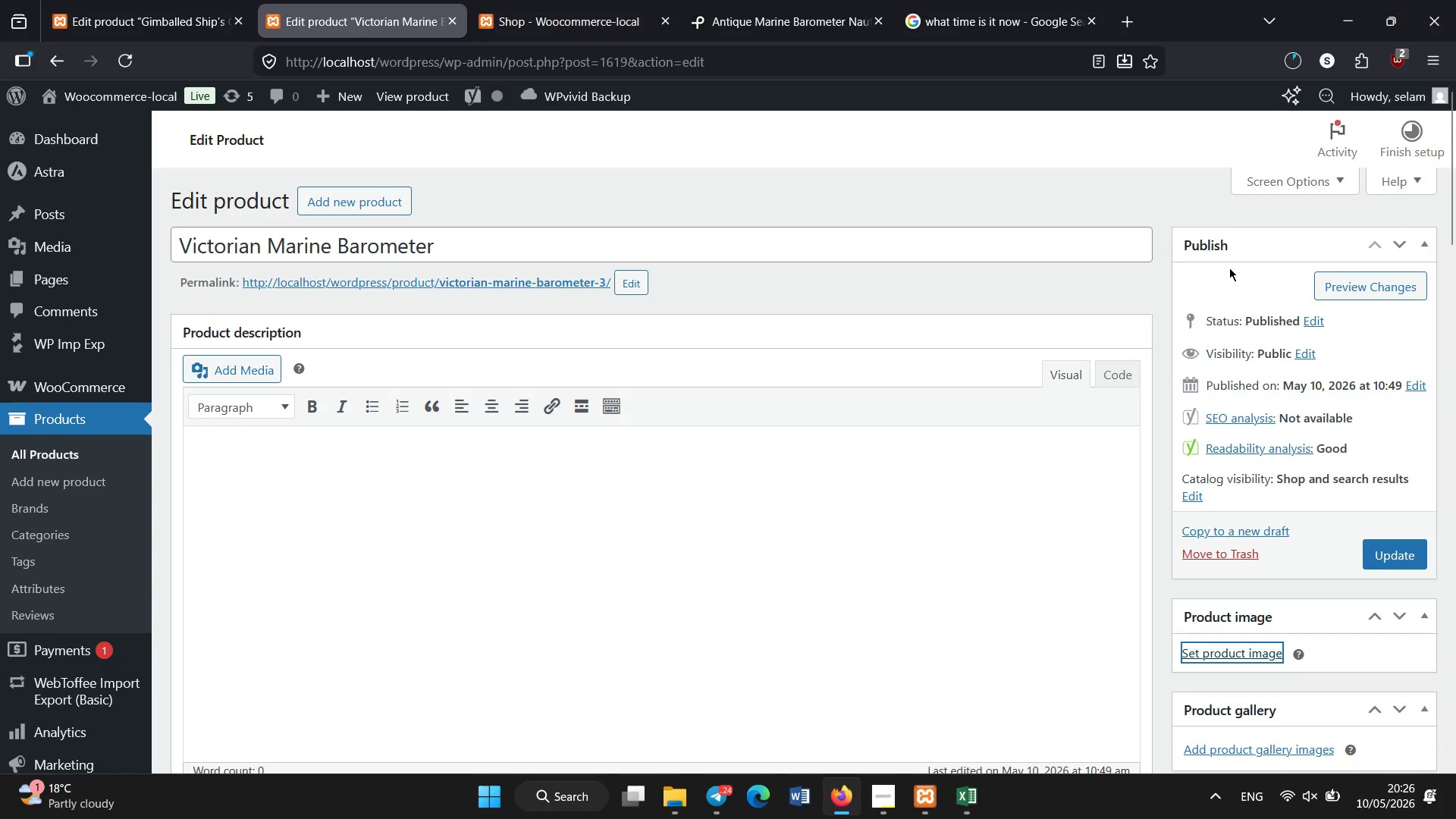 
left_click([1239, 650])
 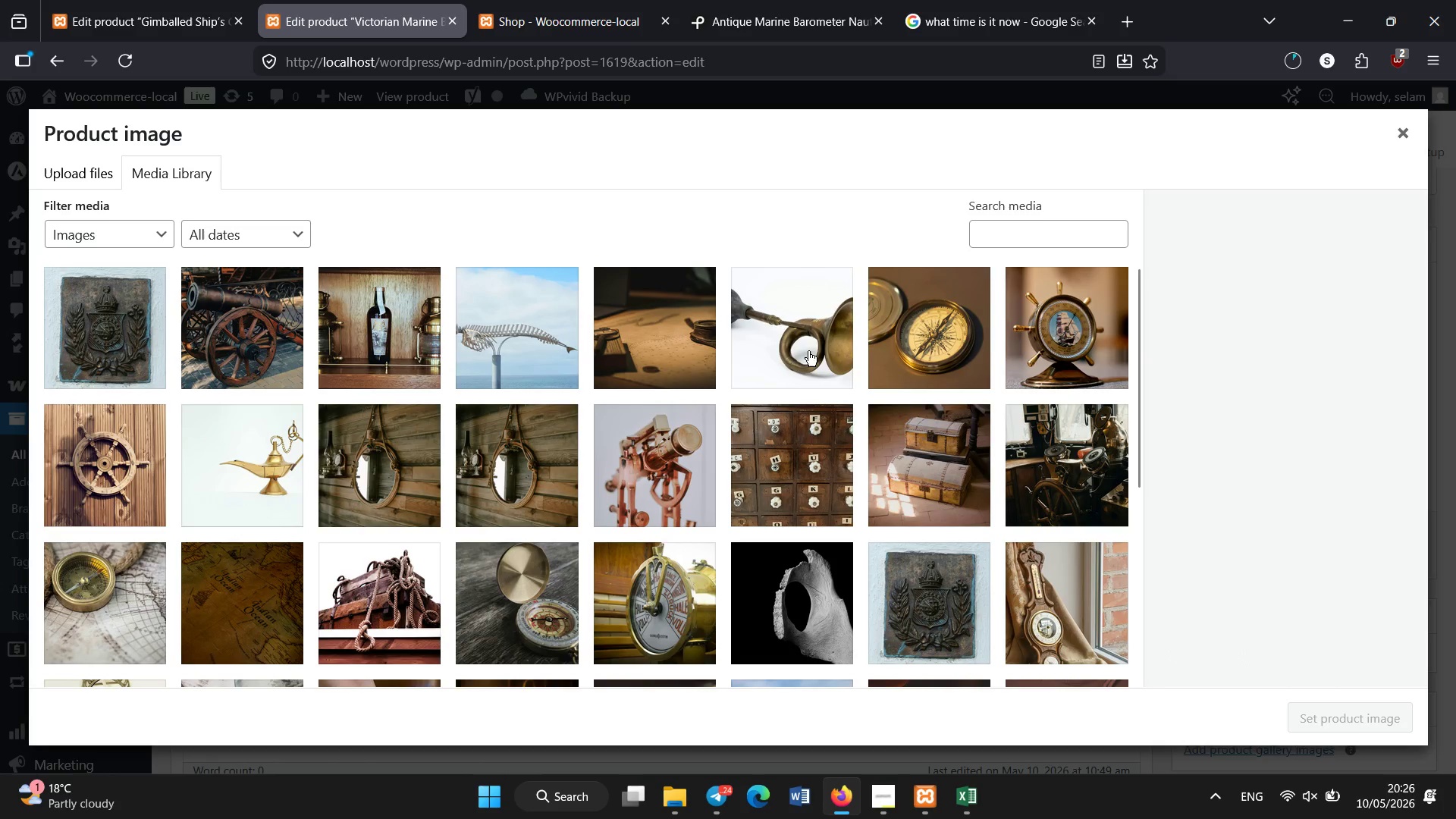 
scroll: coordinate [670, 491], scroll_direction: down, amount: 4.0
 